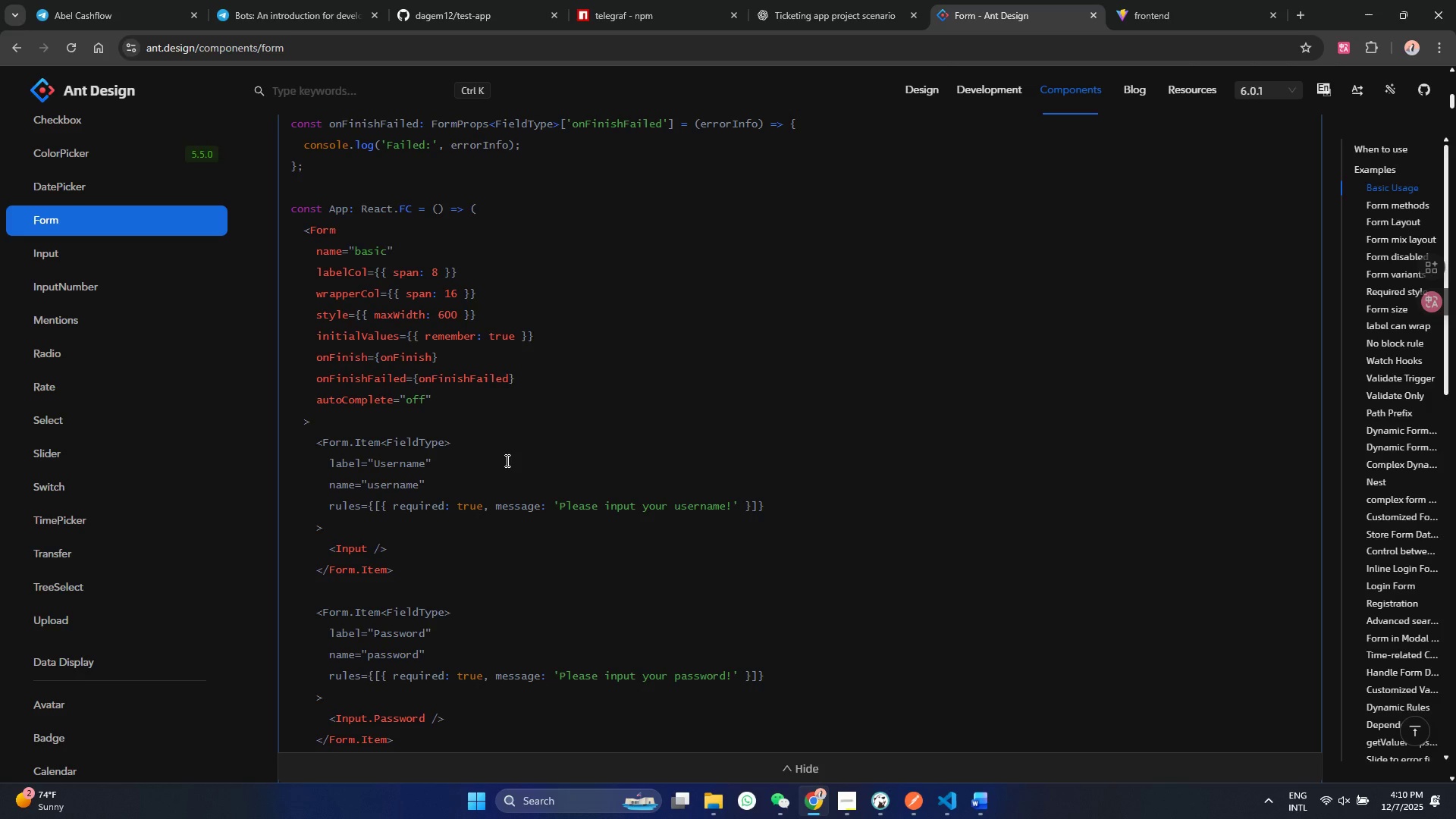 
left_click_drag(start_coordinate=[312, 359], to_coordinate=[468, 362])
 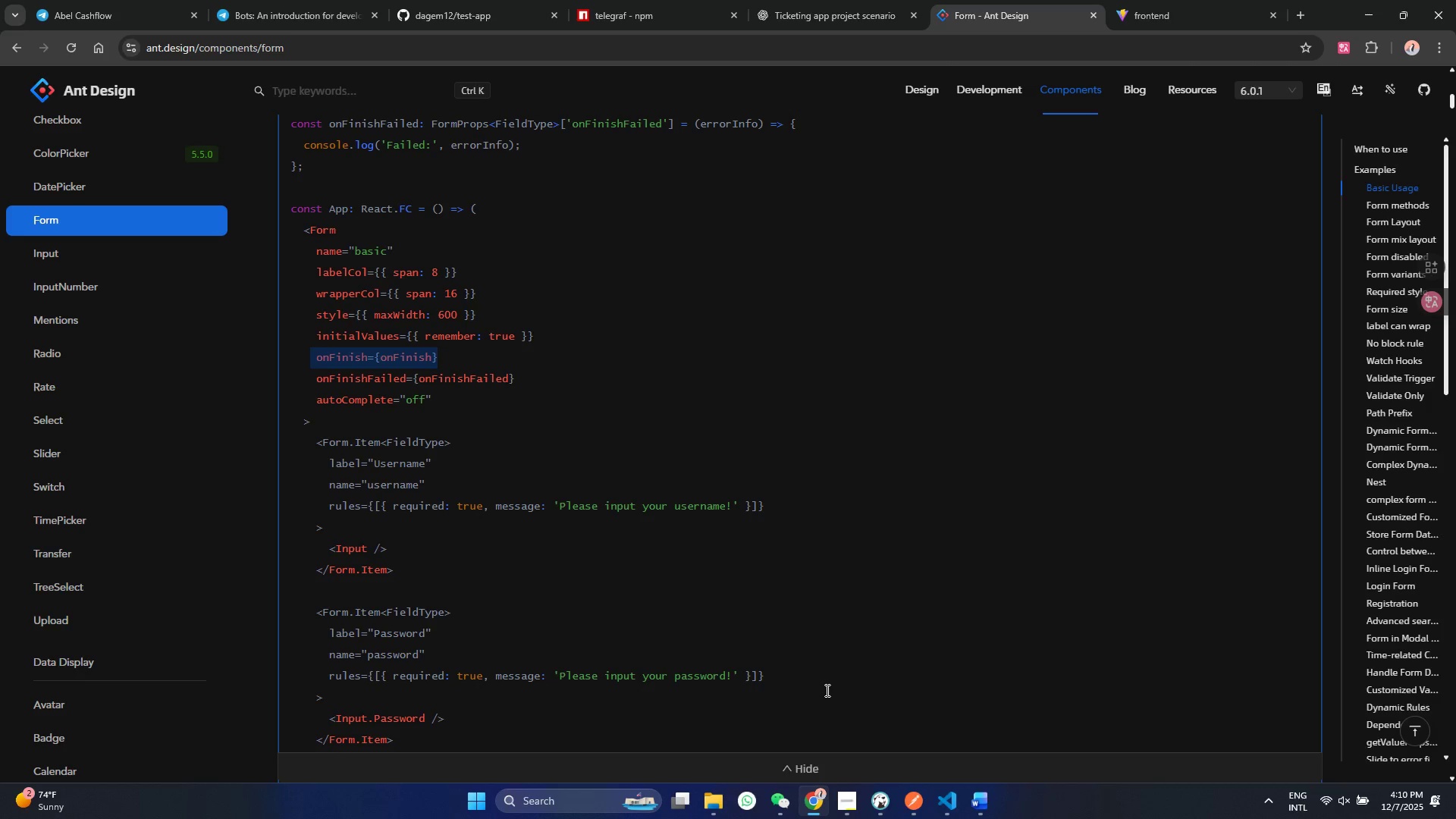 
key(Control+C)
 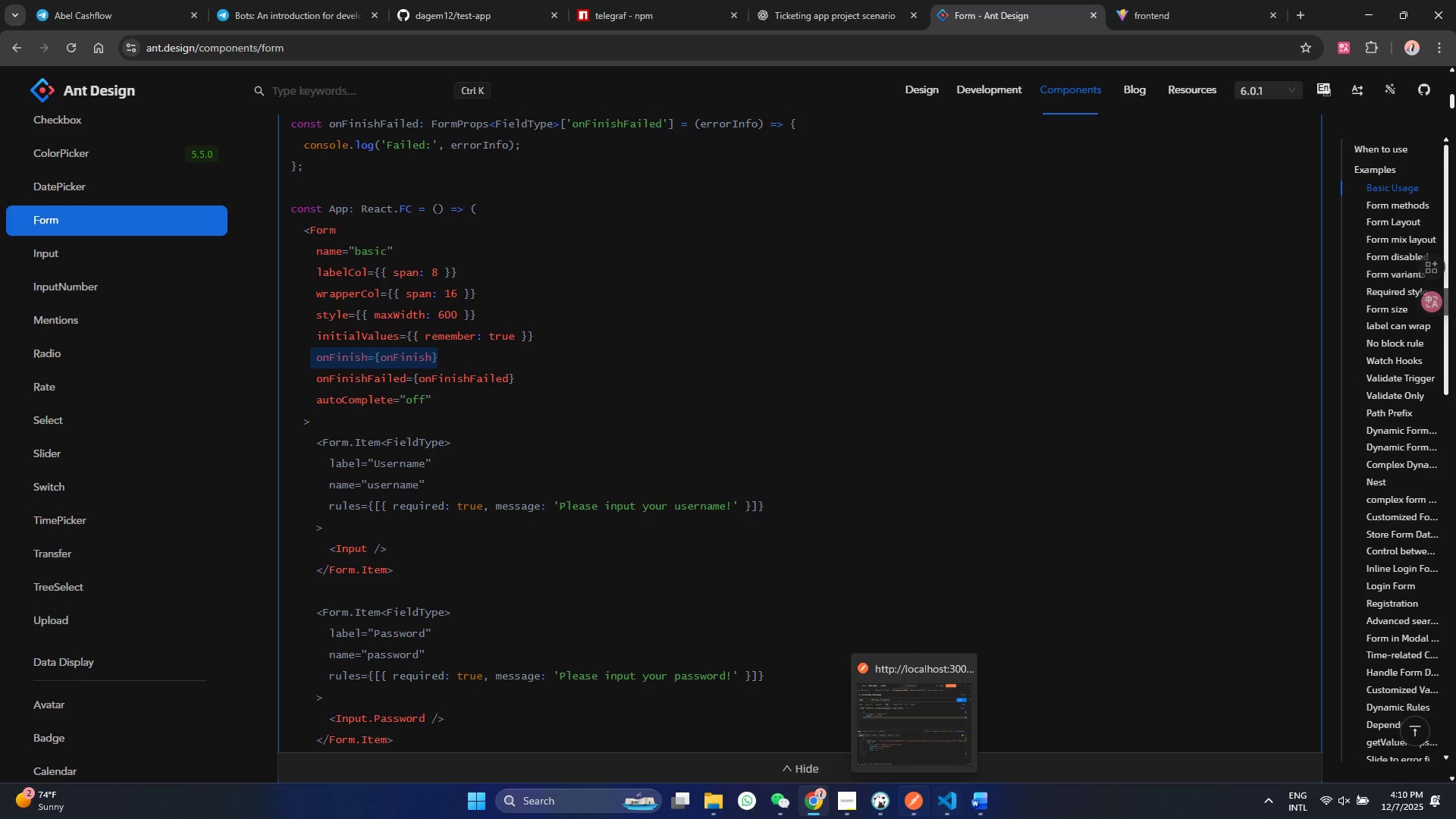 
left_click([814, 801])
 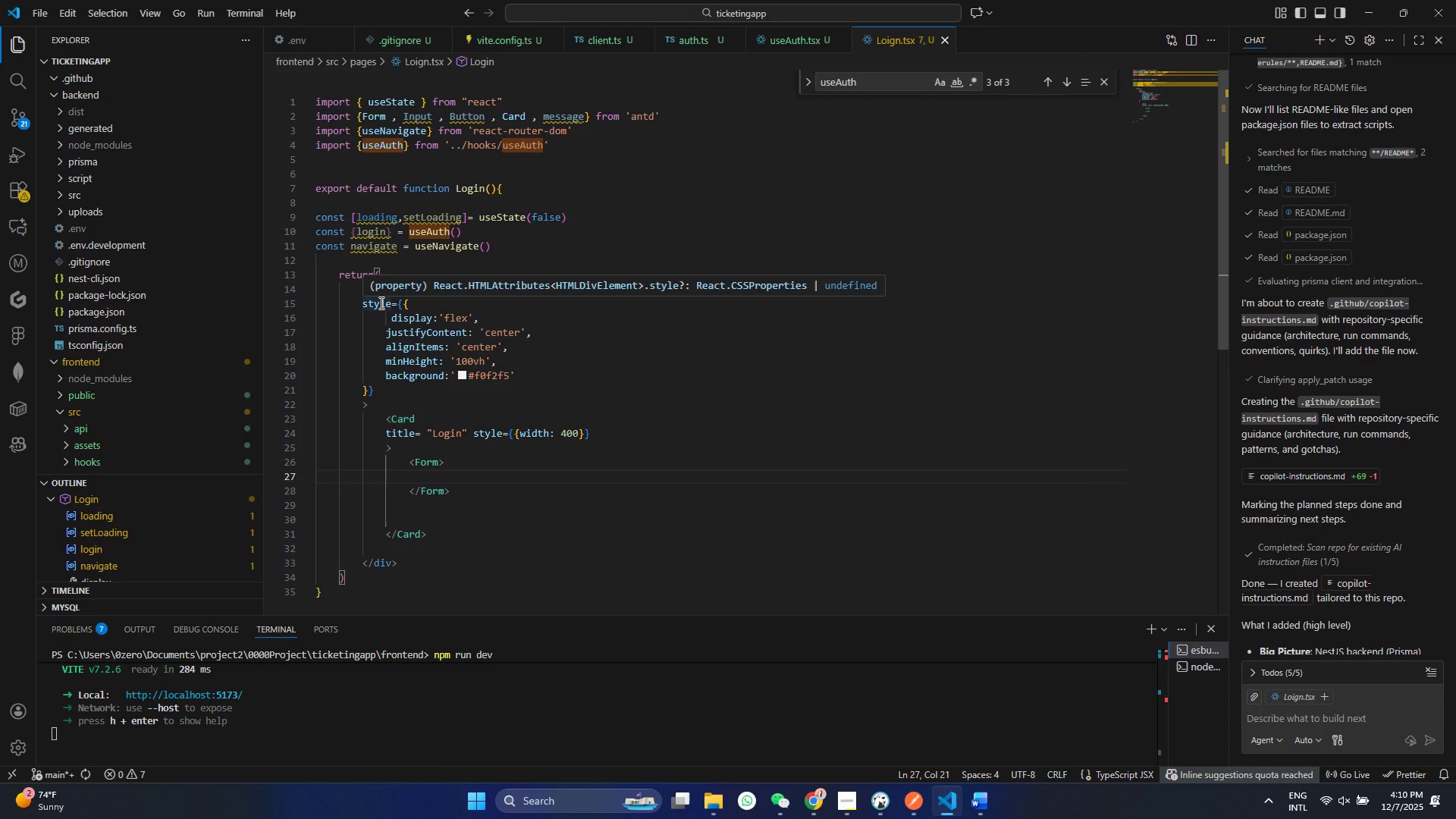 
type(name="")
 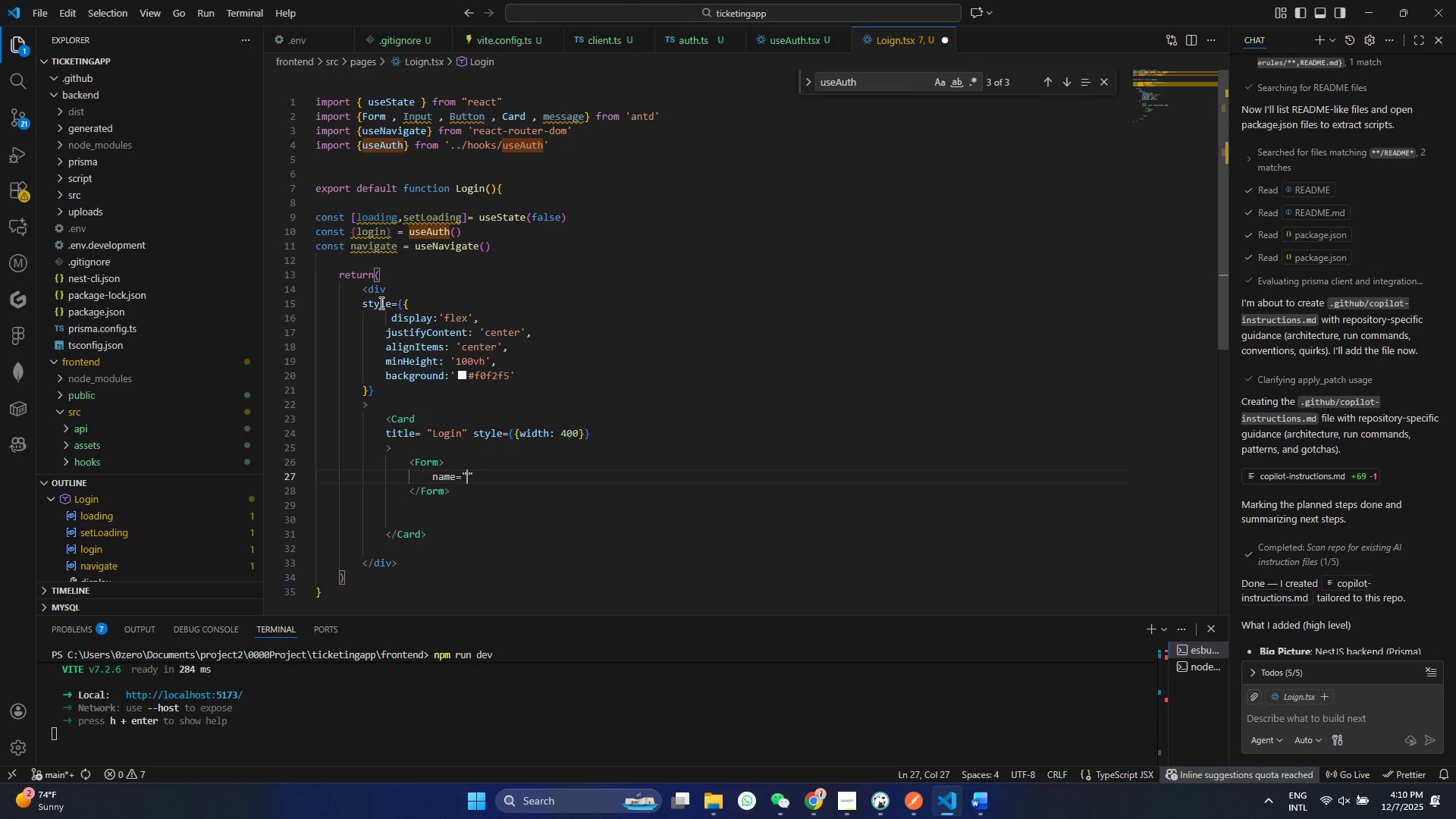 
 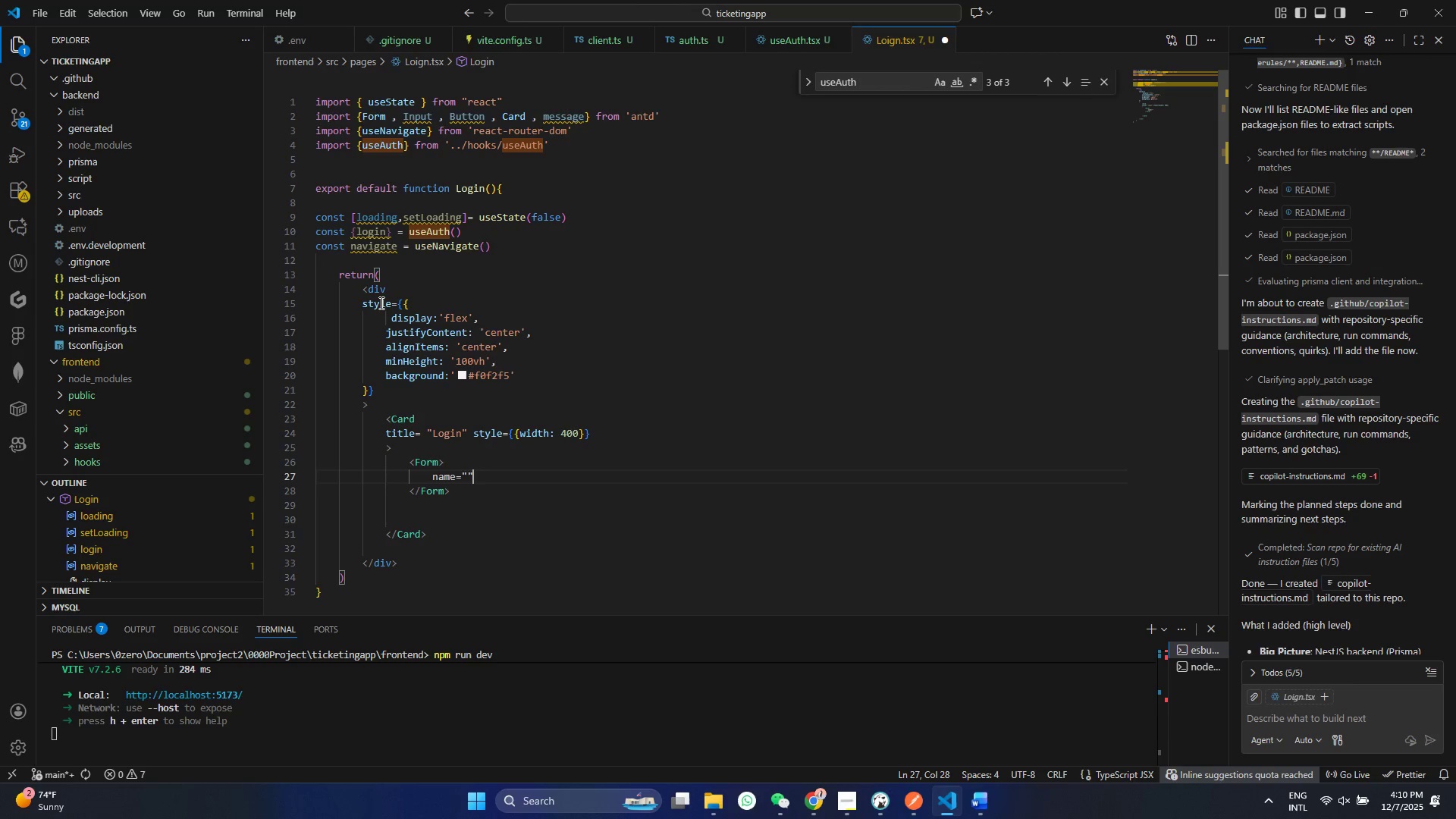 
key(Shift+ArrowLeft)
 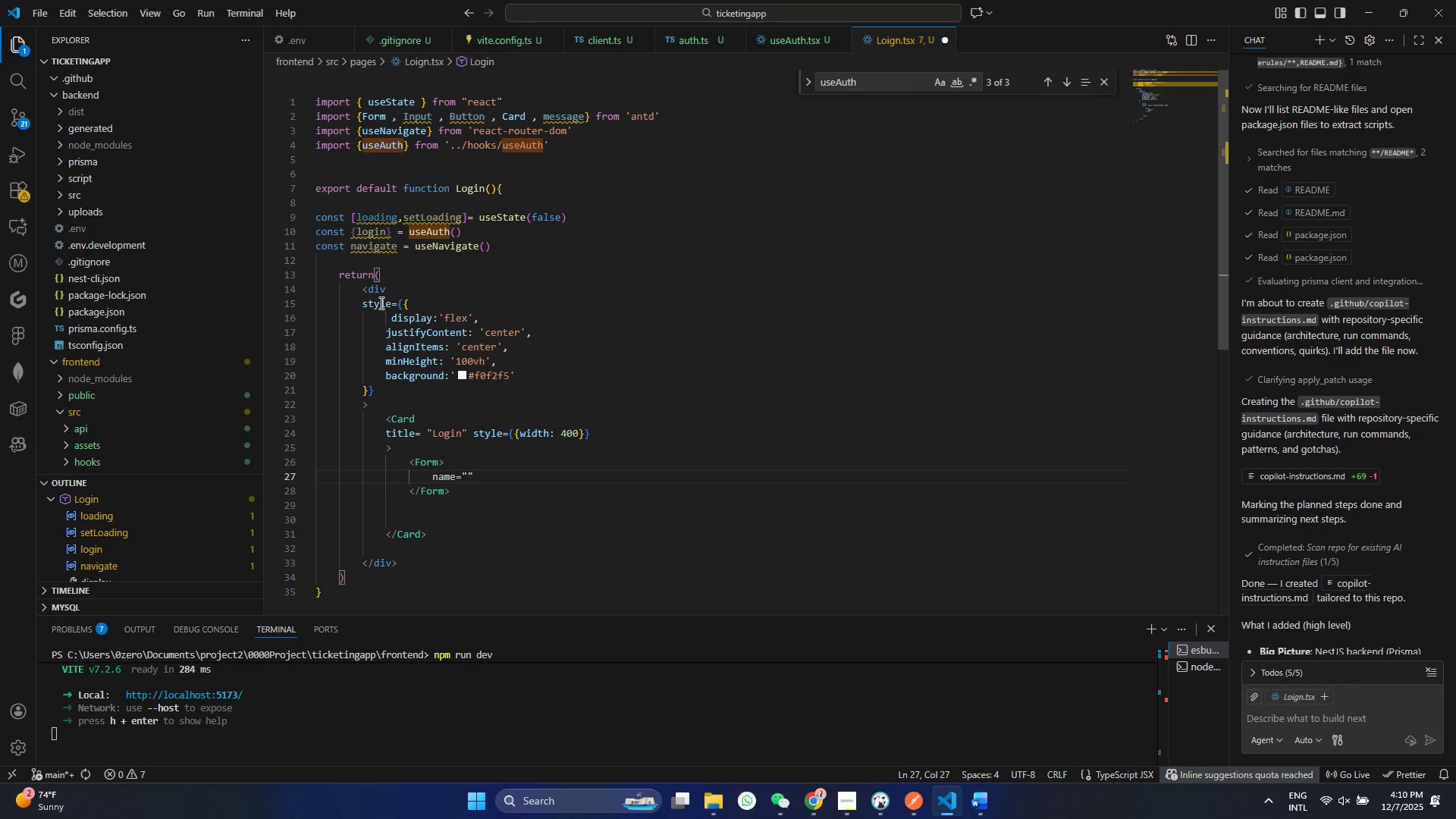 
type(Logn)
 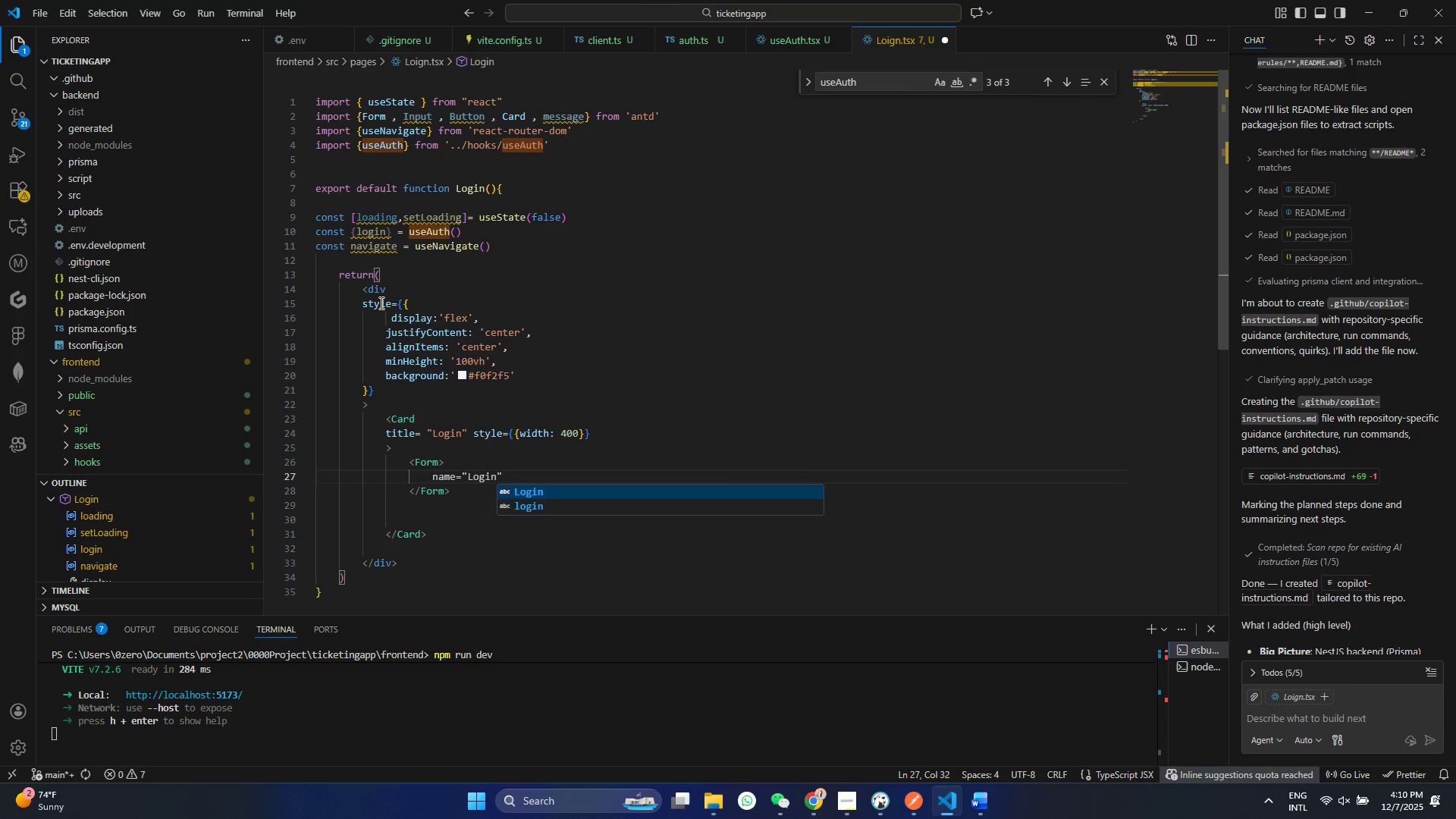 
key(ArrowRight)
 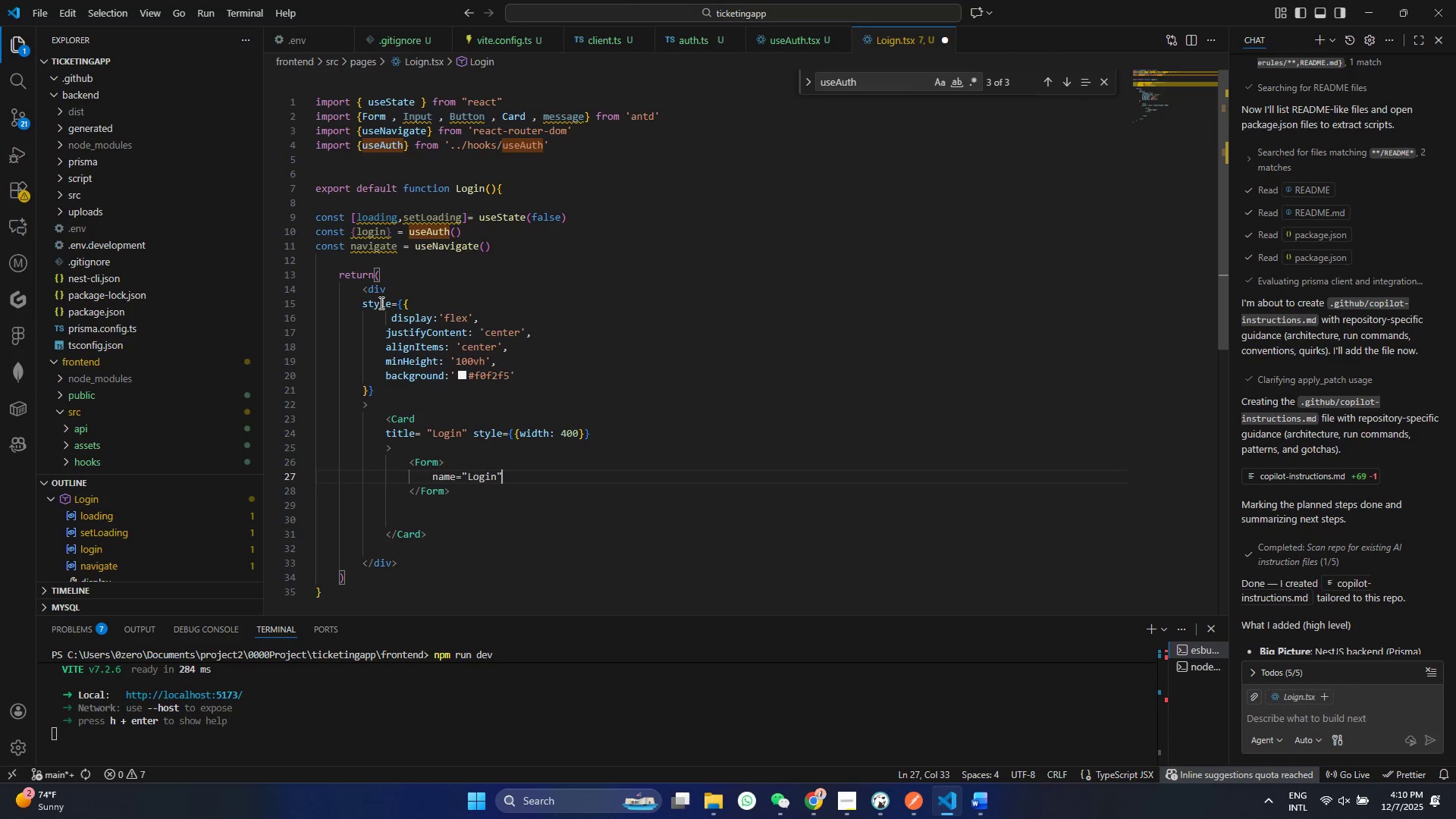 
key(ArrowLeft)
 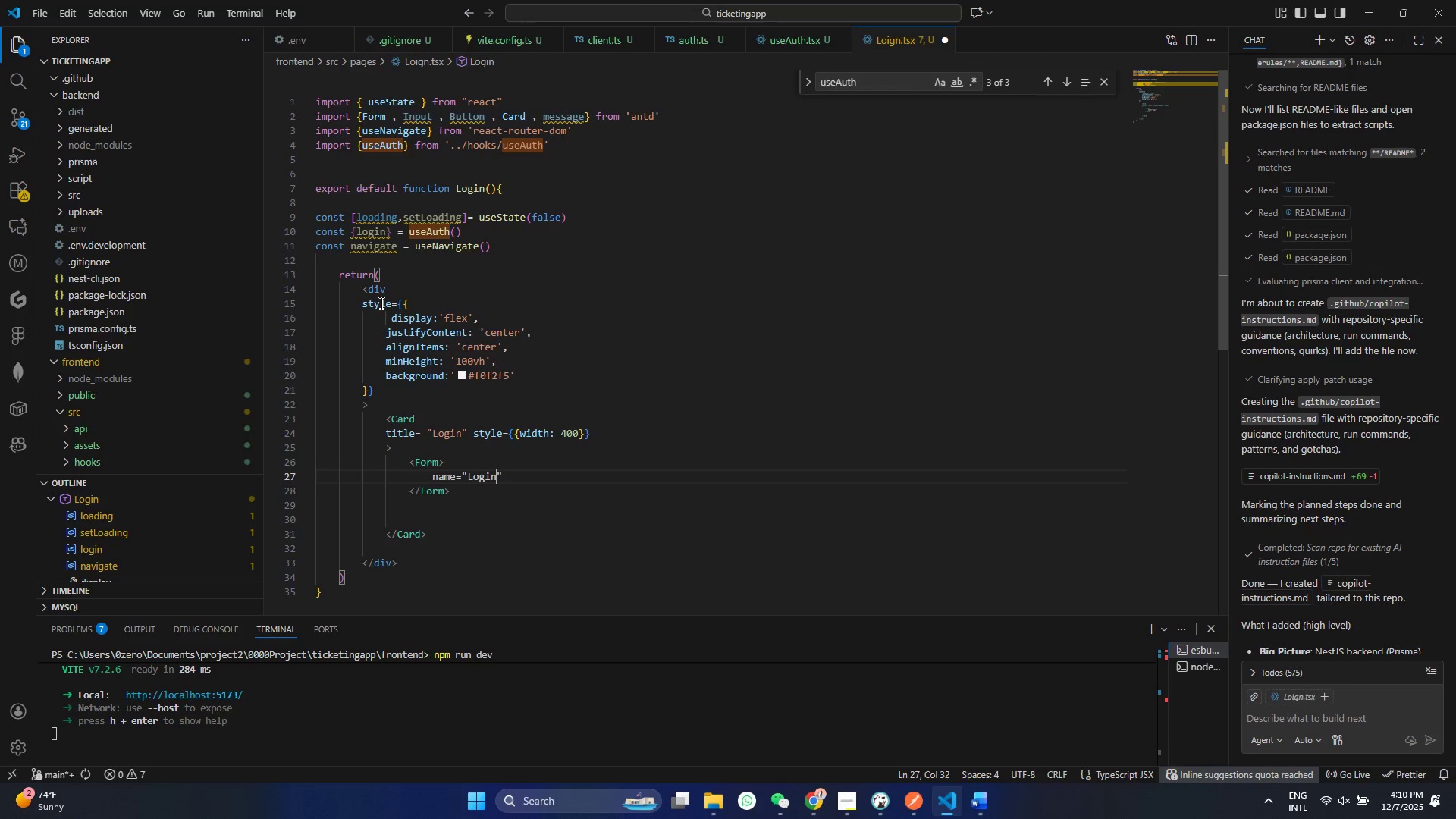 
key(ArrowLeft)
 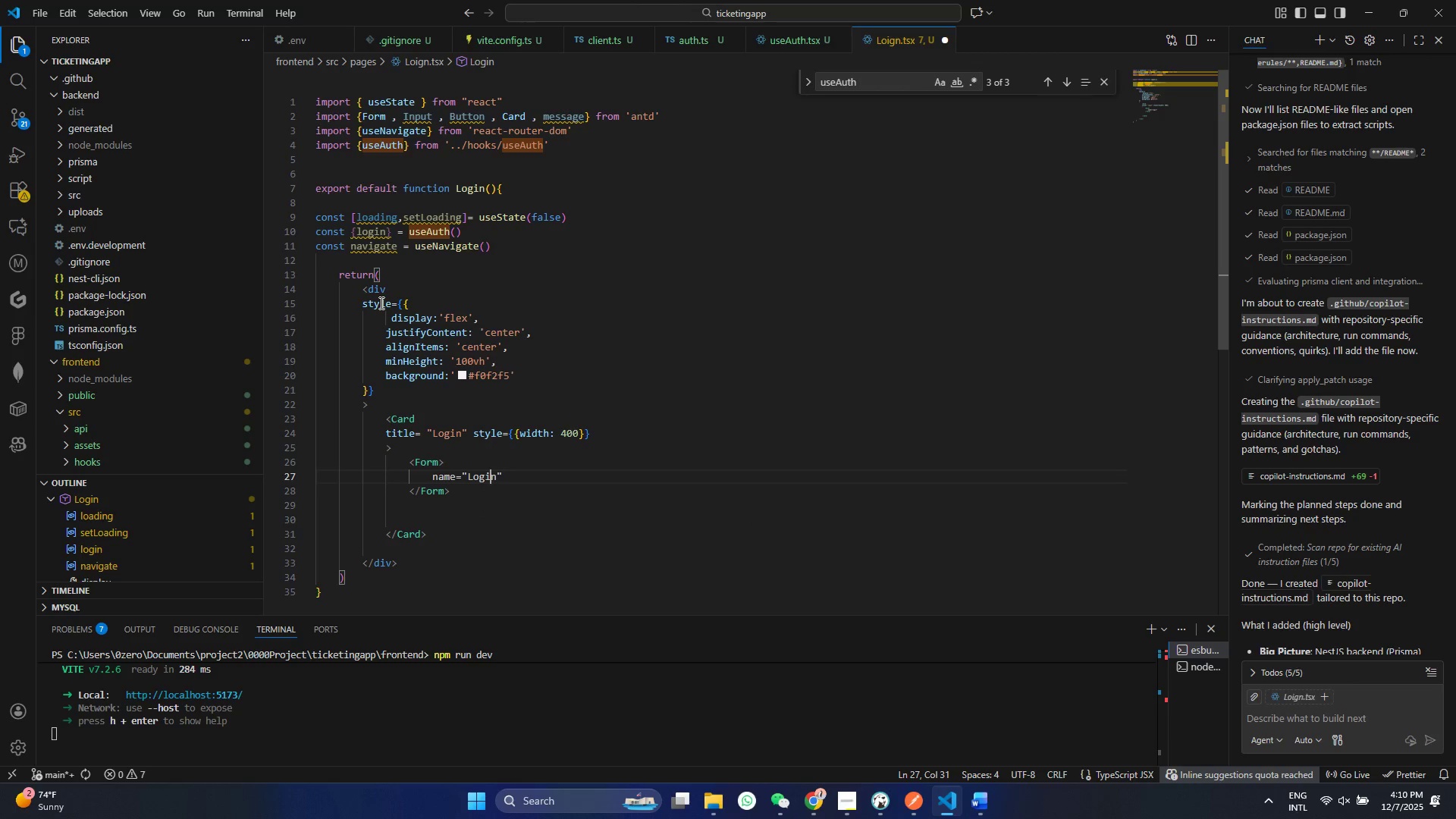 
key(ArrowLeft)
 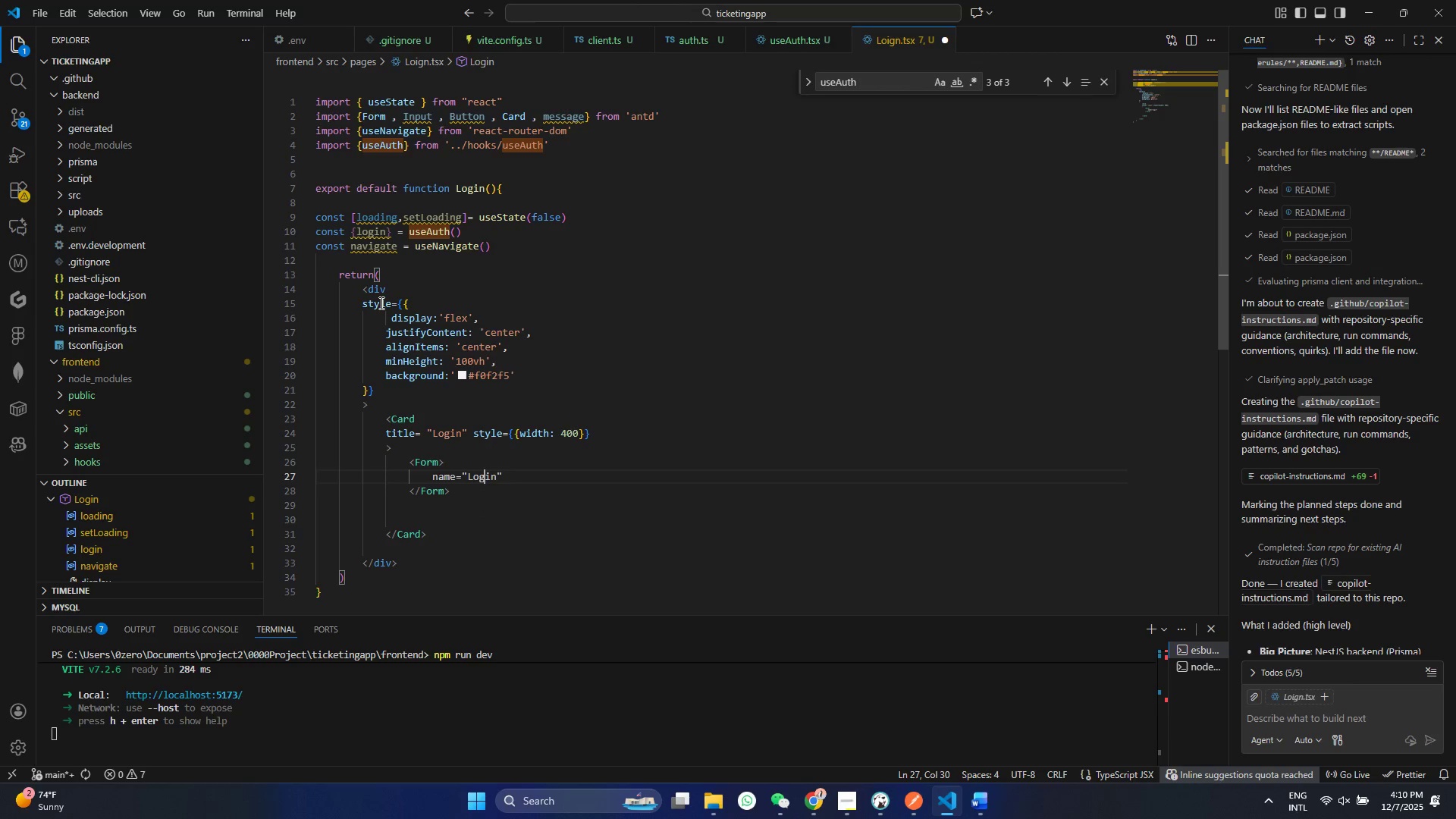 
key(ArrowLeft)
 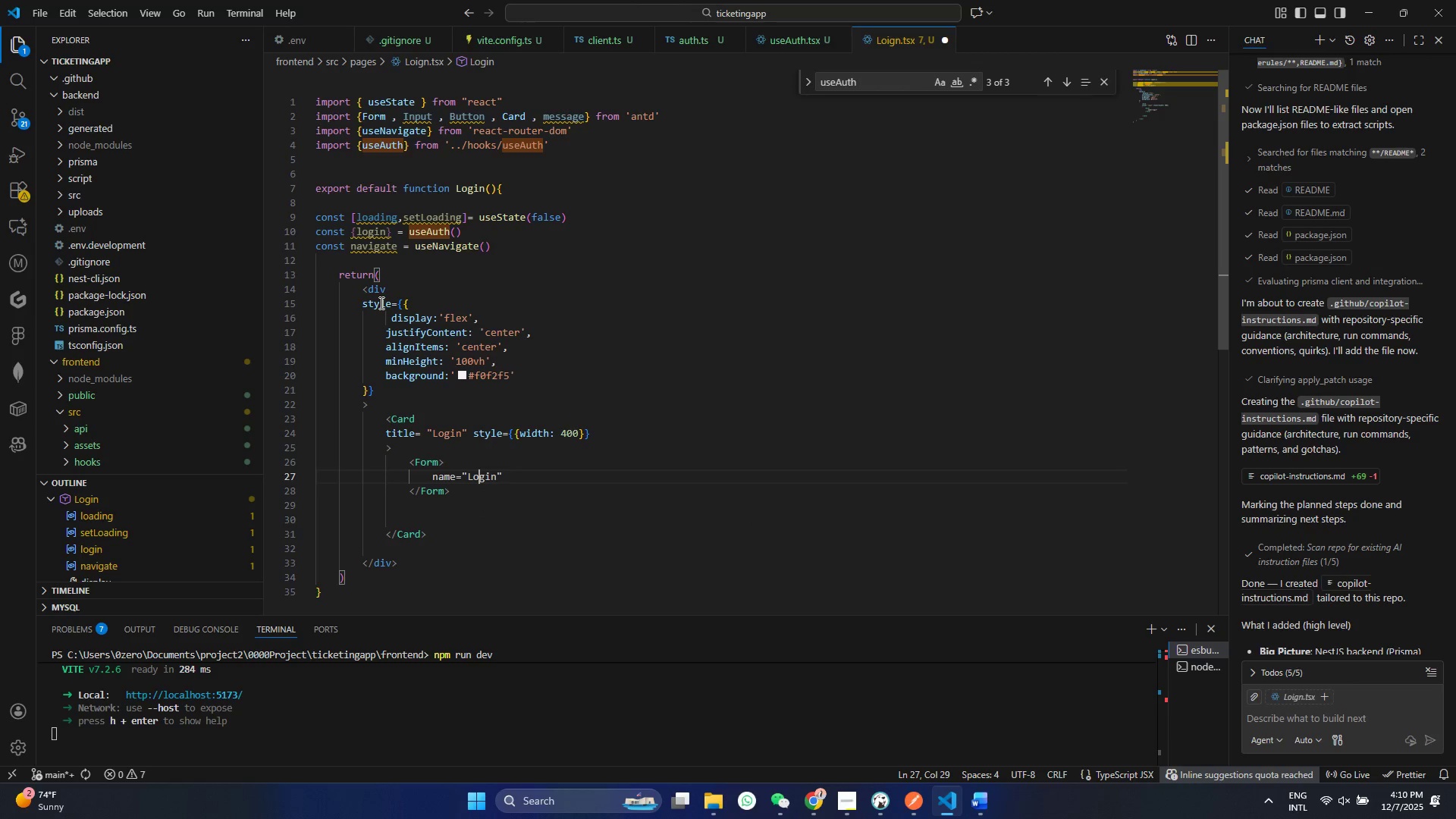 
key(ArrowRight)
 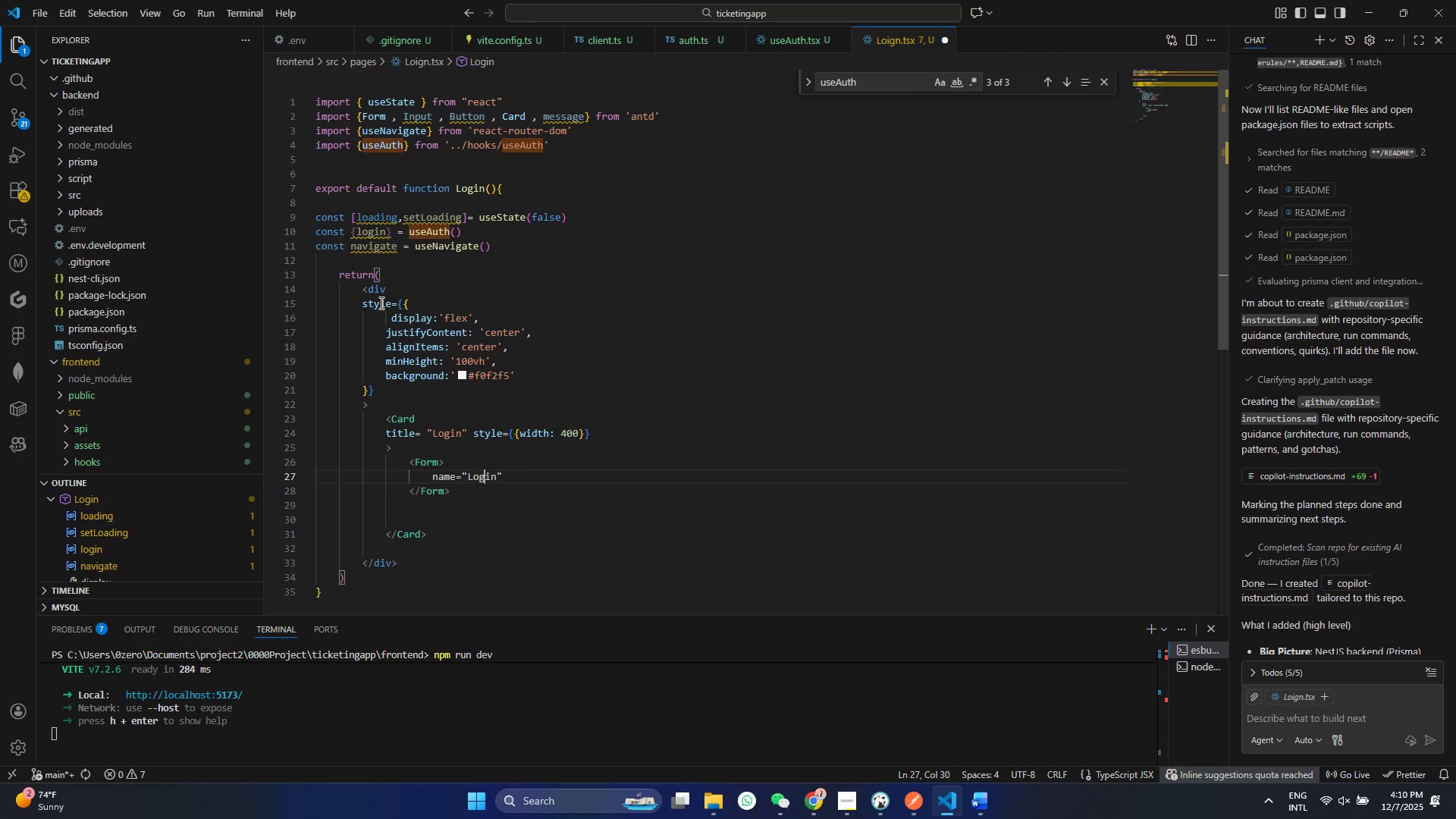 
key(ArrowRight)
 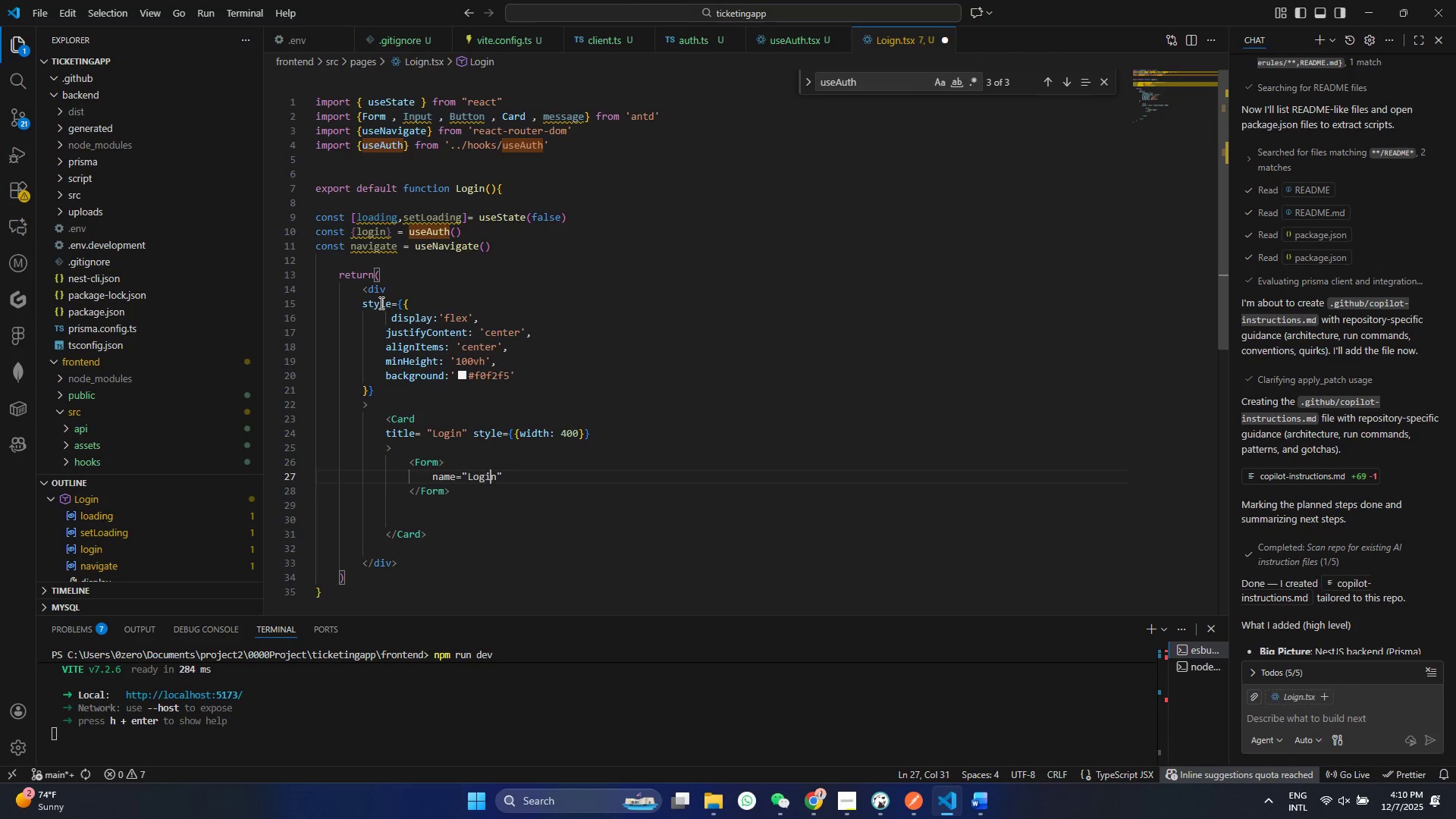 
key(ArrowRight)
 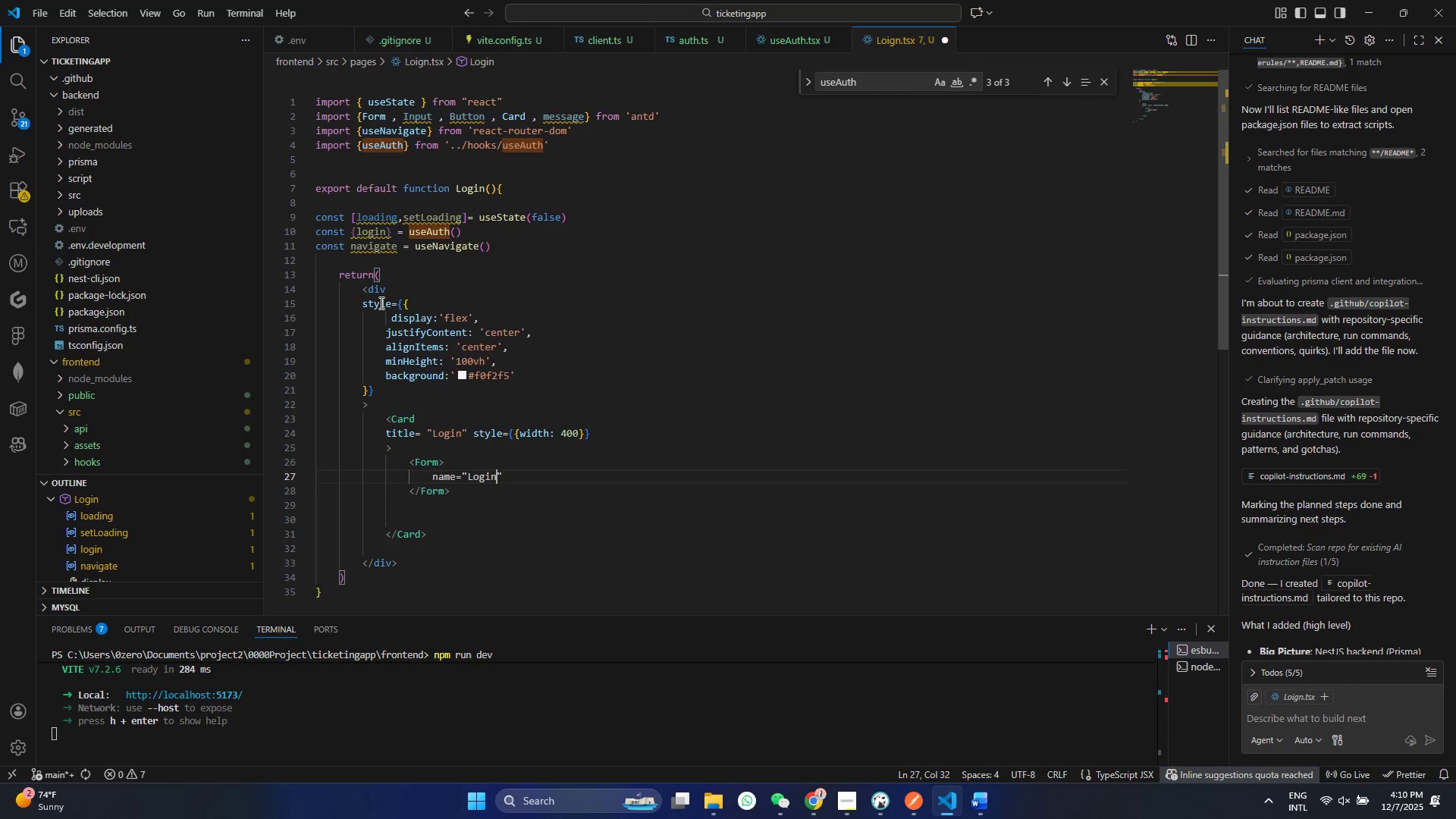 
key(ArrowRight)
 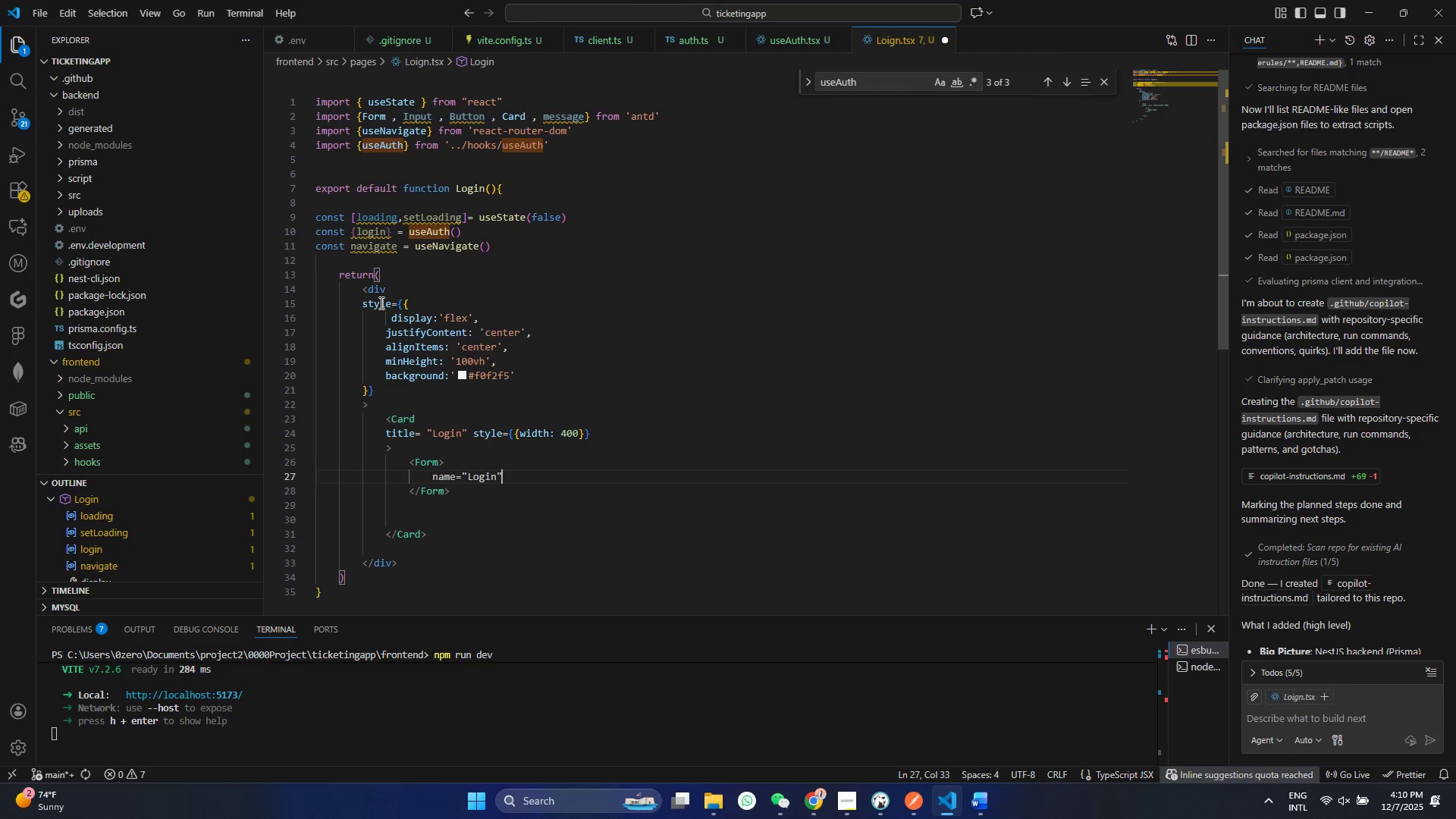 
key(Enter)
 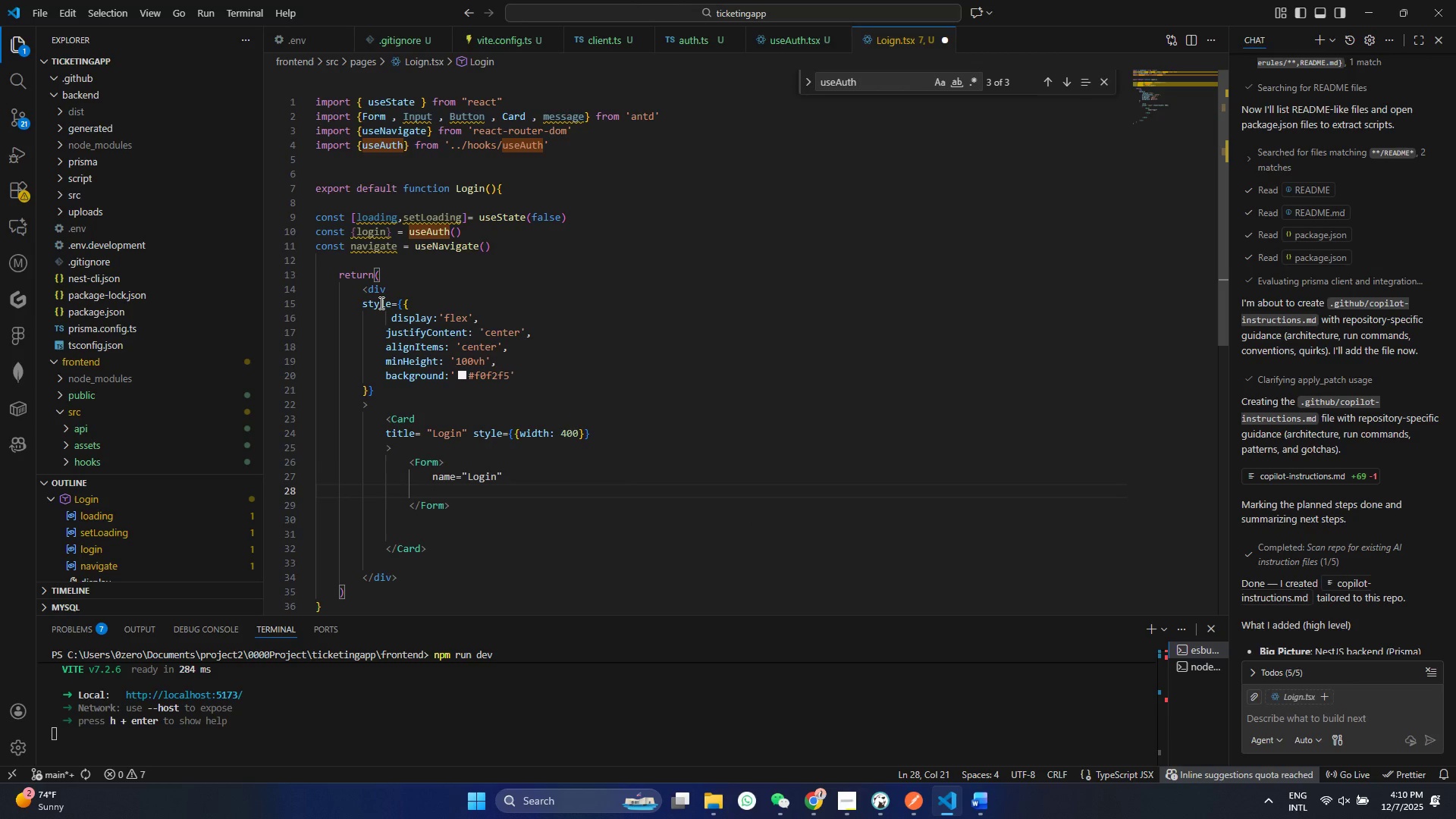 
key(Control+ControlLeft)
 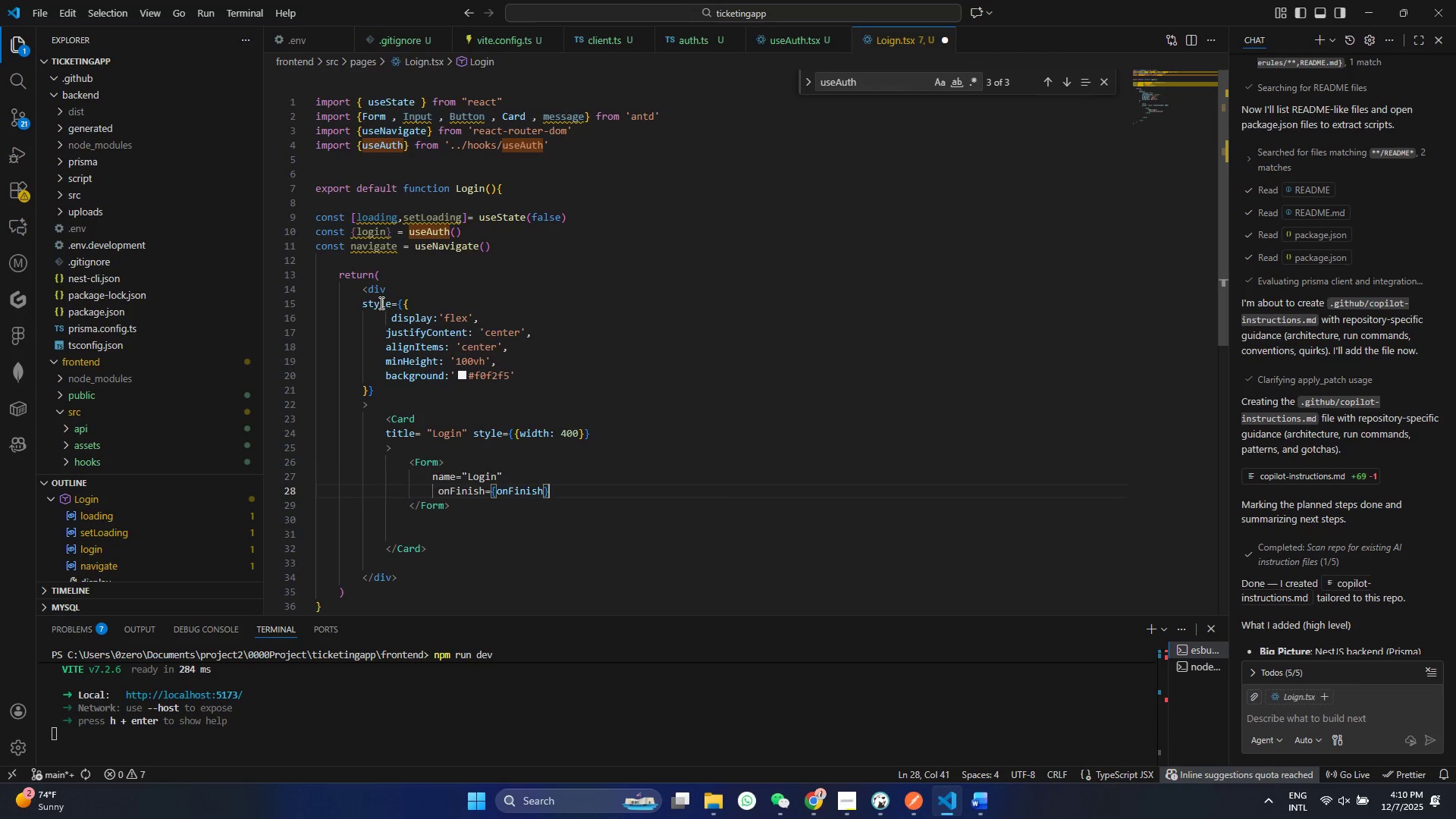 
key(Control+V)
 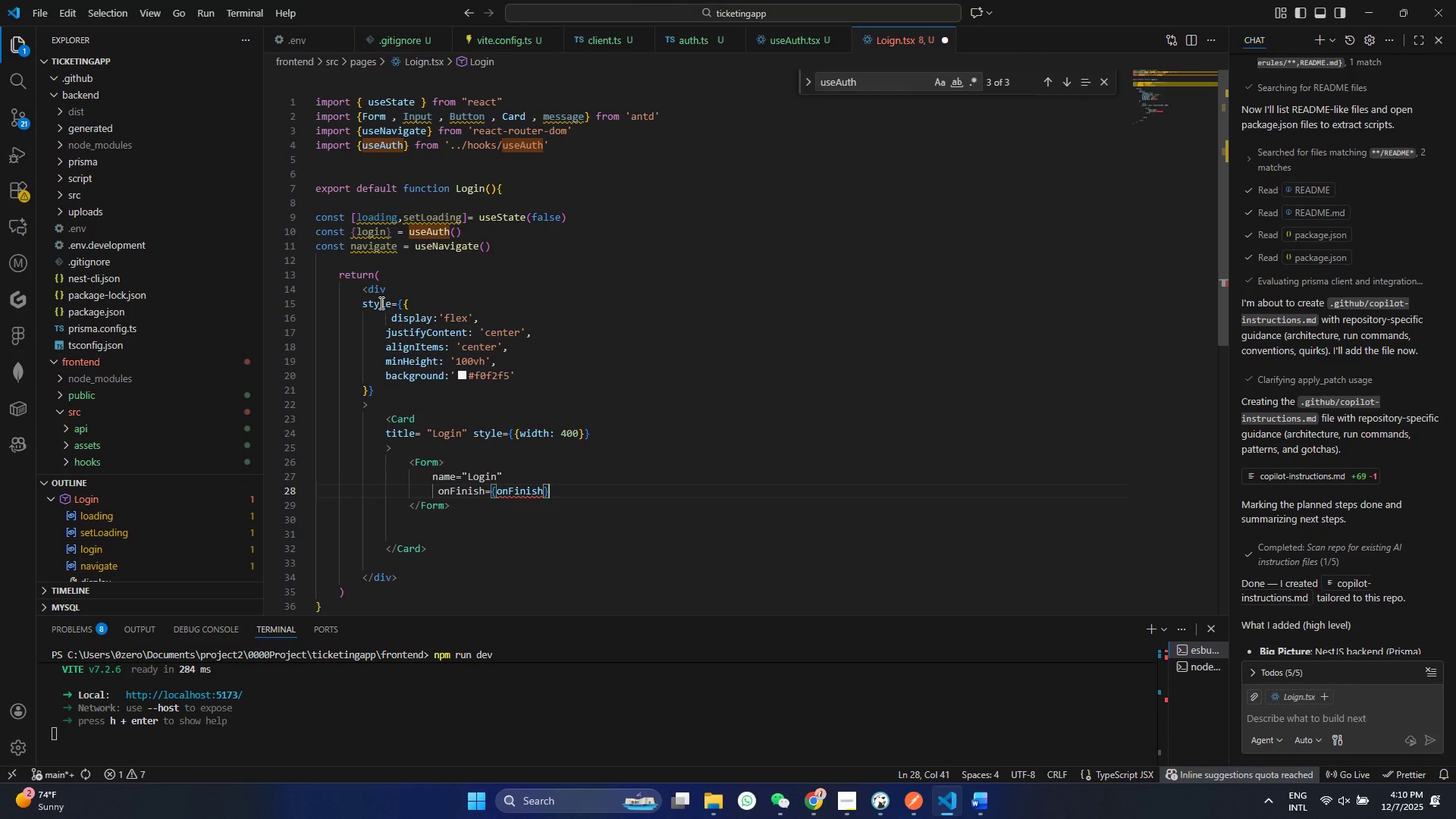 
wait(5.67)
 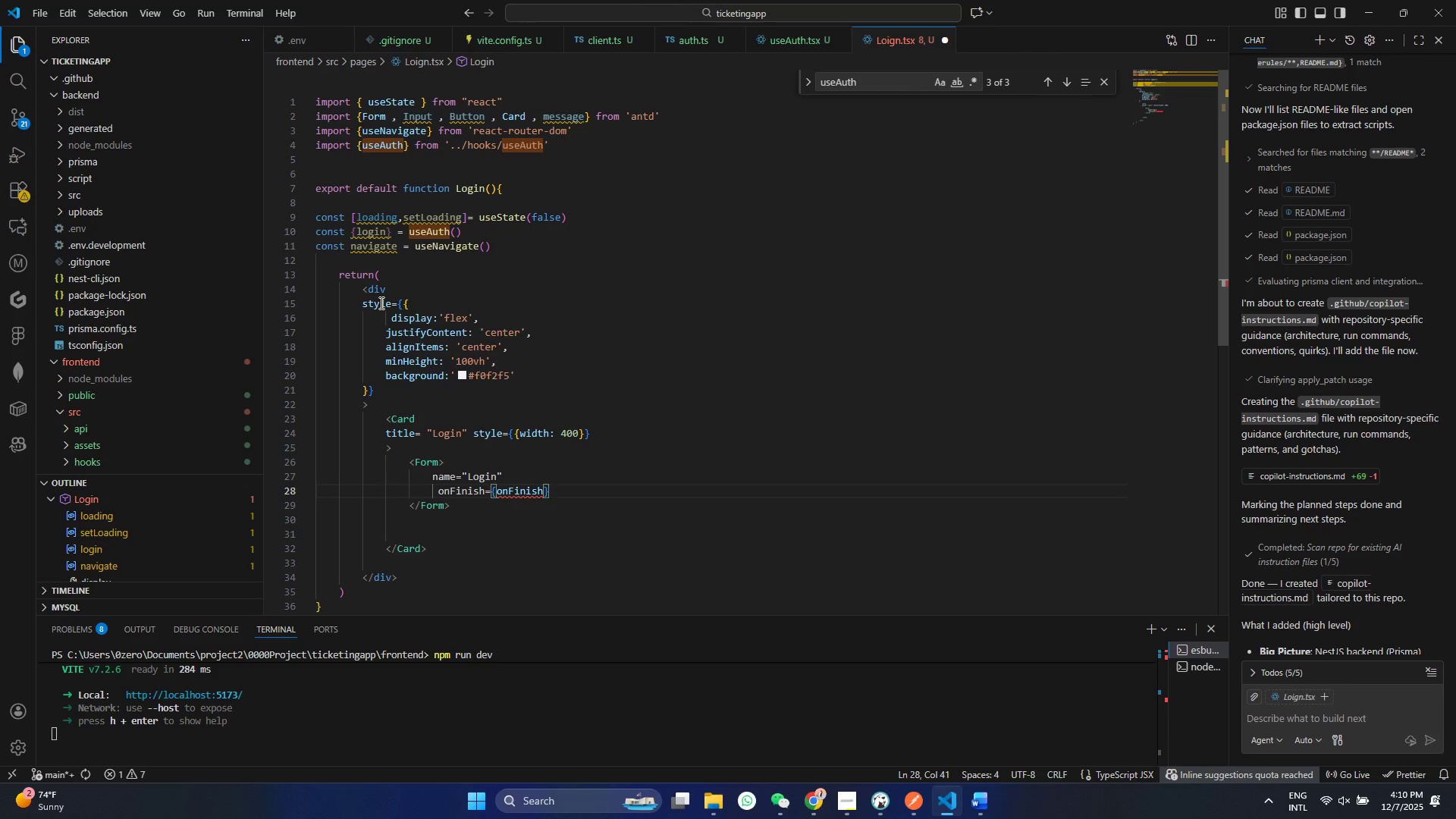 
left_click_drag(start_coordinate=[427, 478], to_coordinate=[617, 494])
 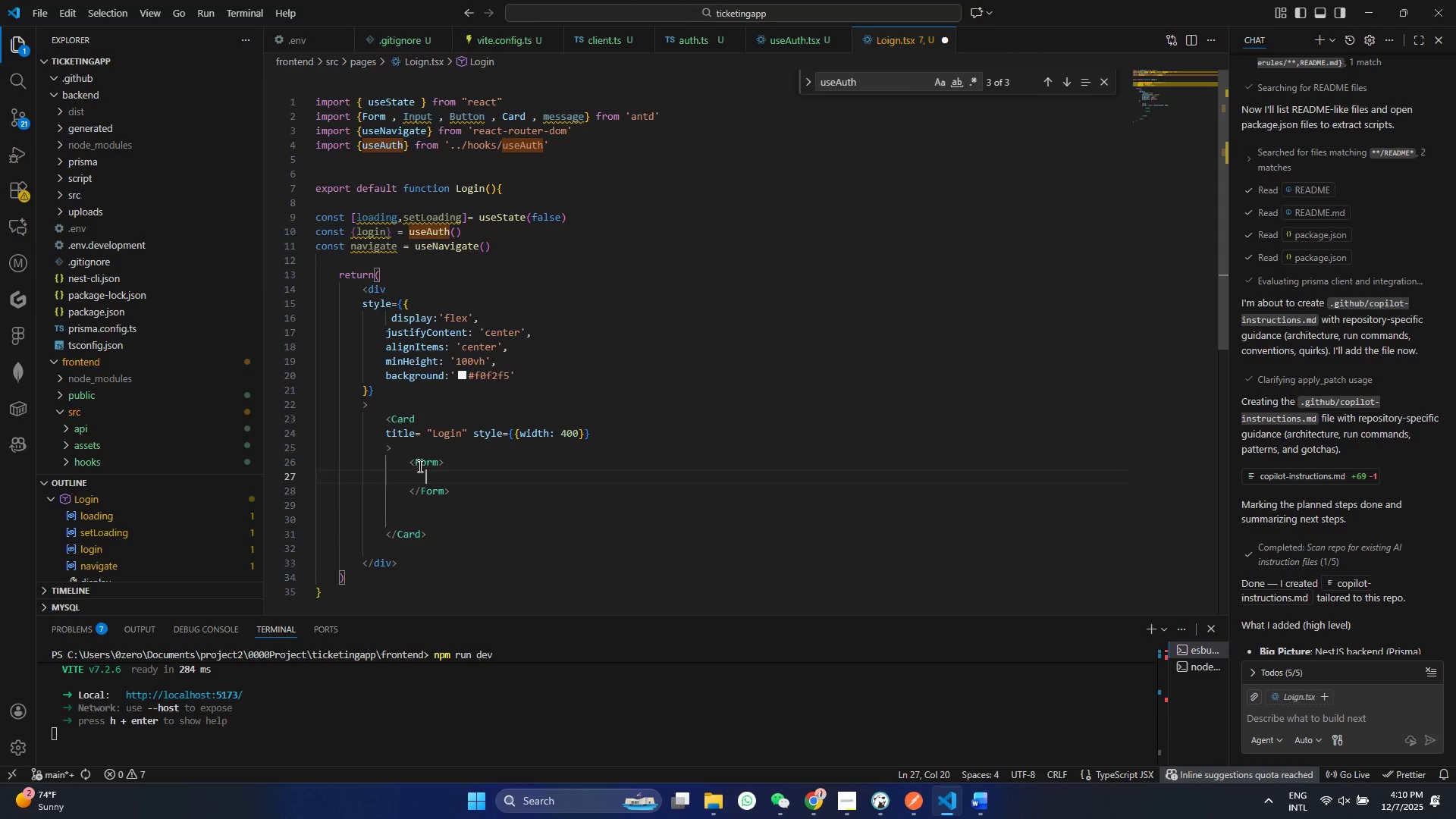 
key(Control+ControlLeft)
 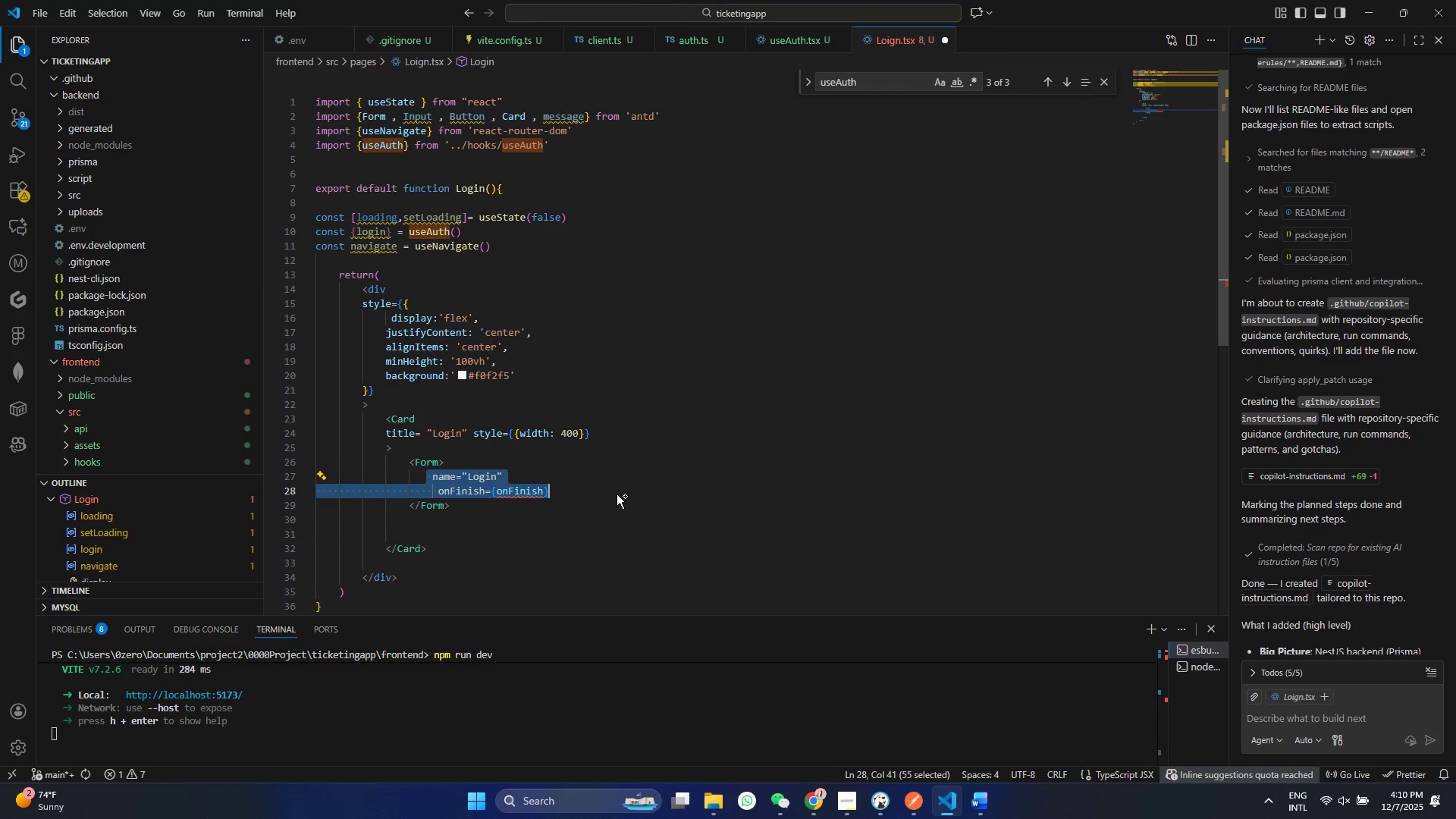 
key(Control+X)
 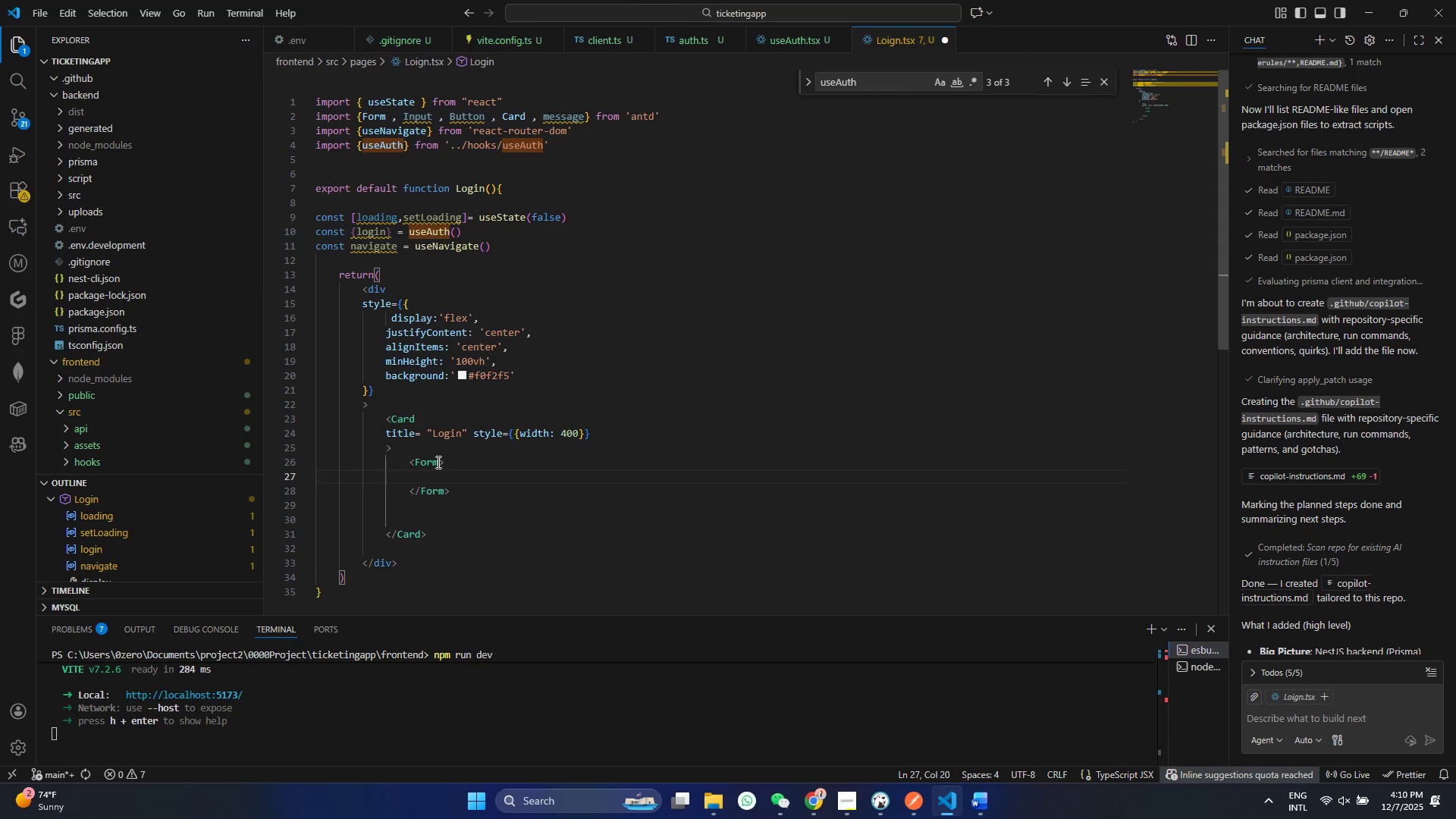 
left_click([440, 462])
 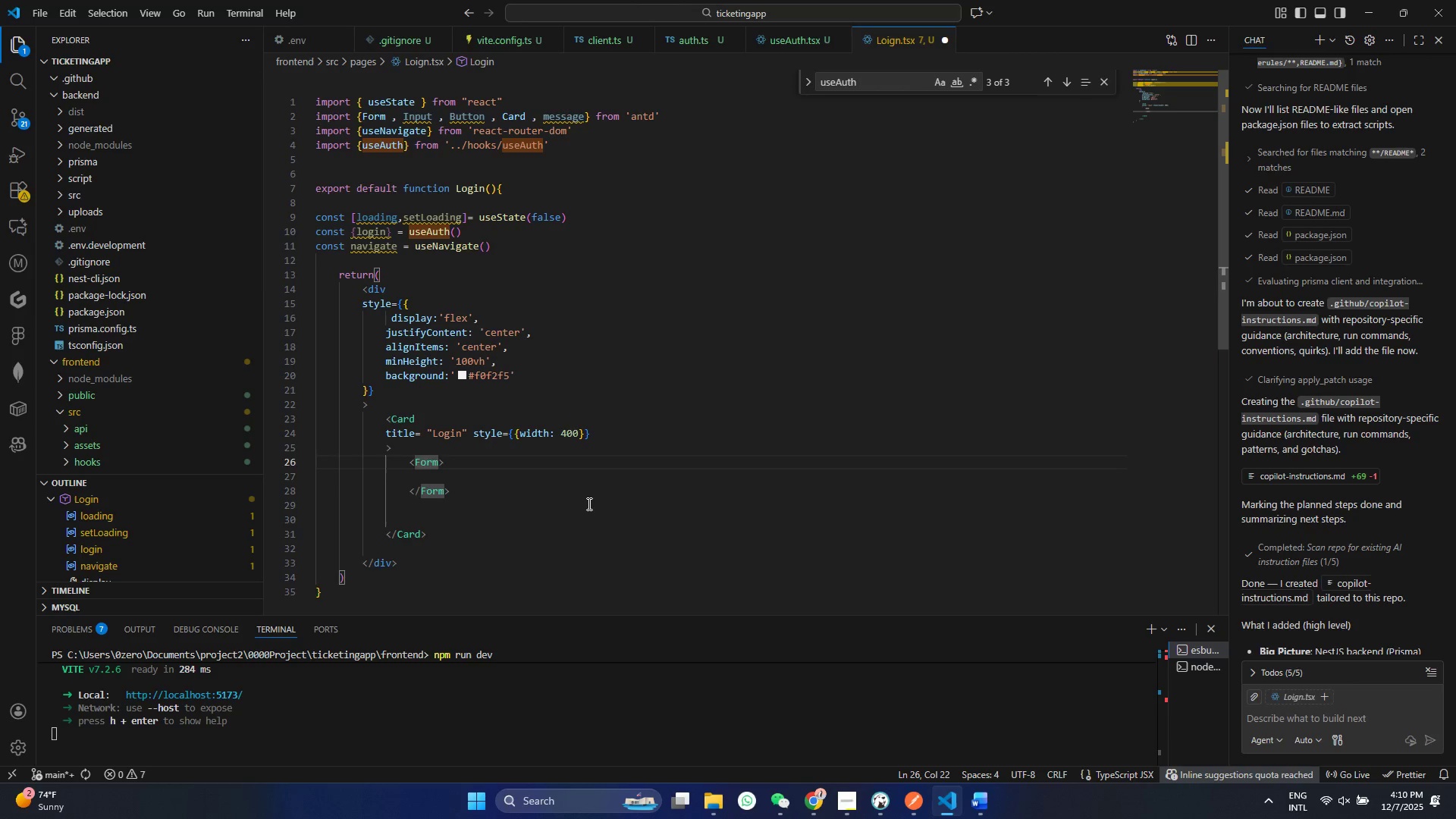 
key(Enter)
 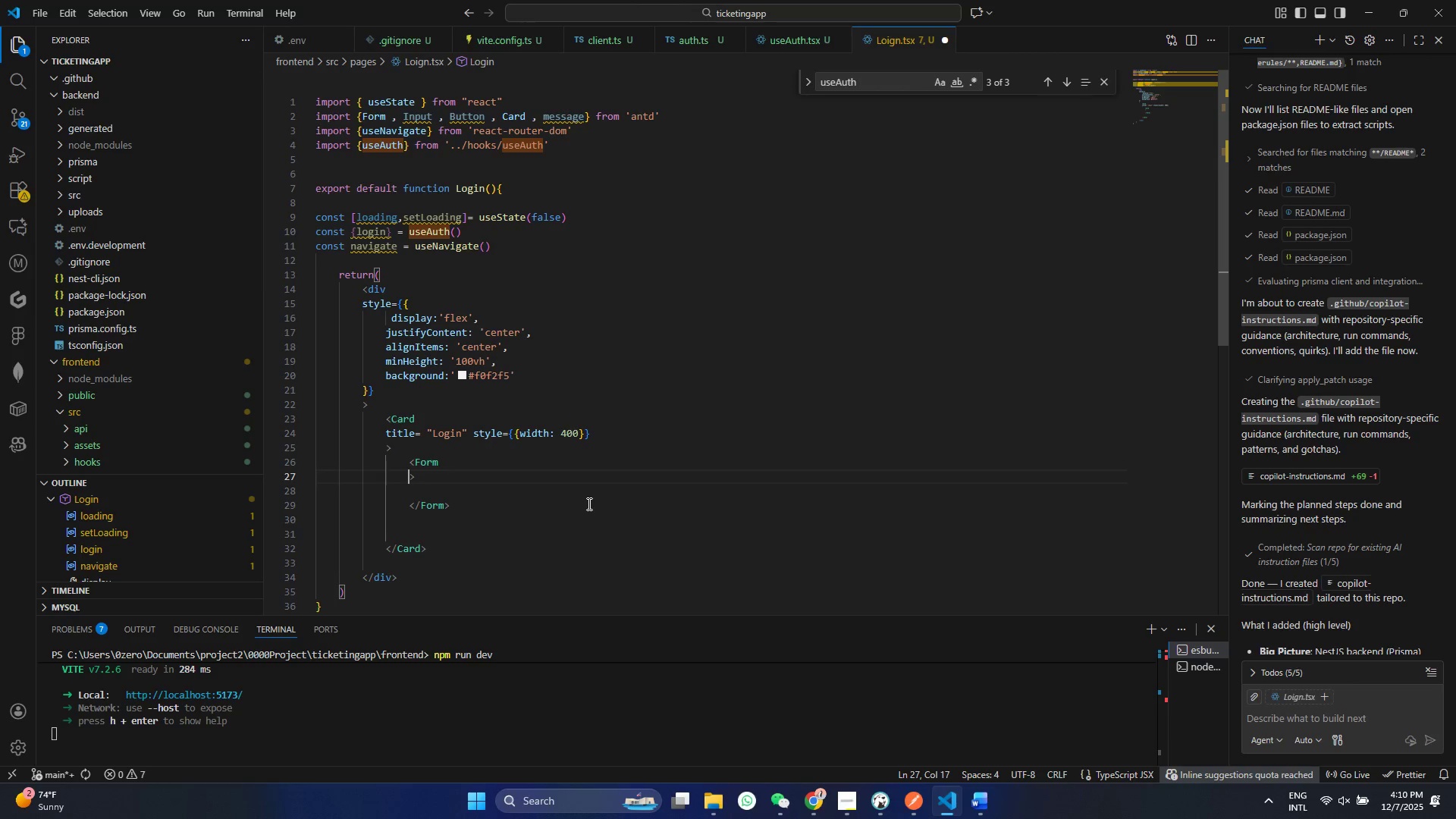 
key(Enter)
 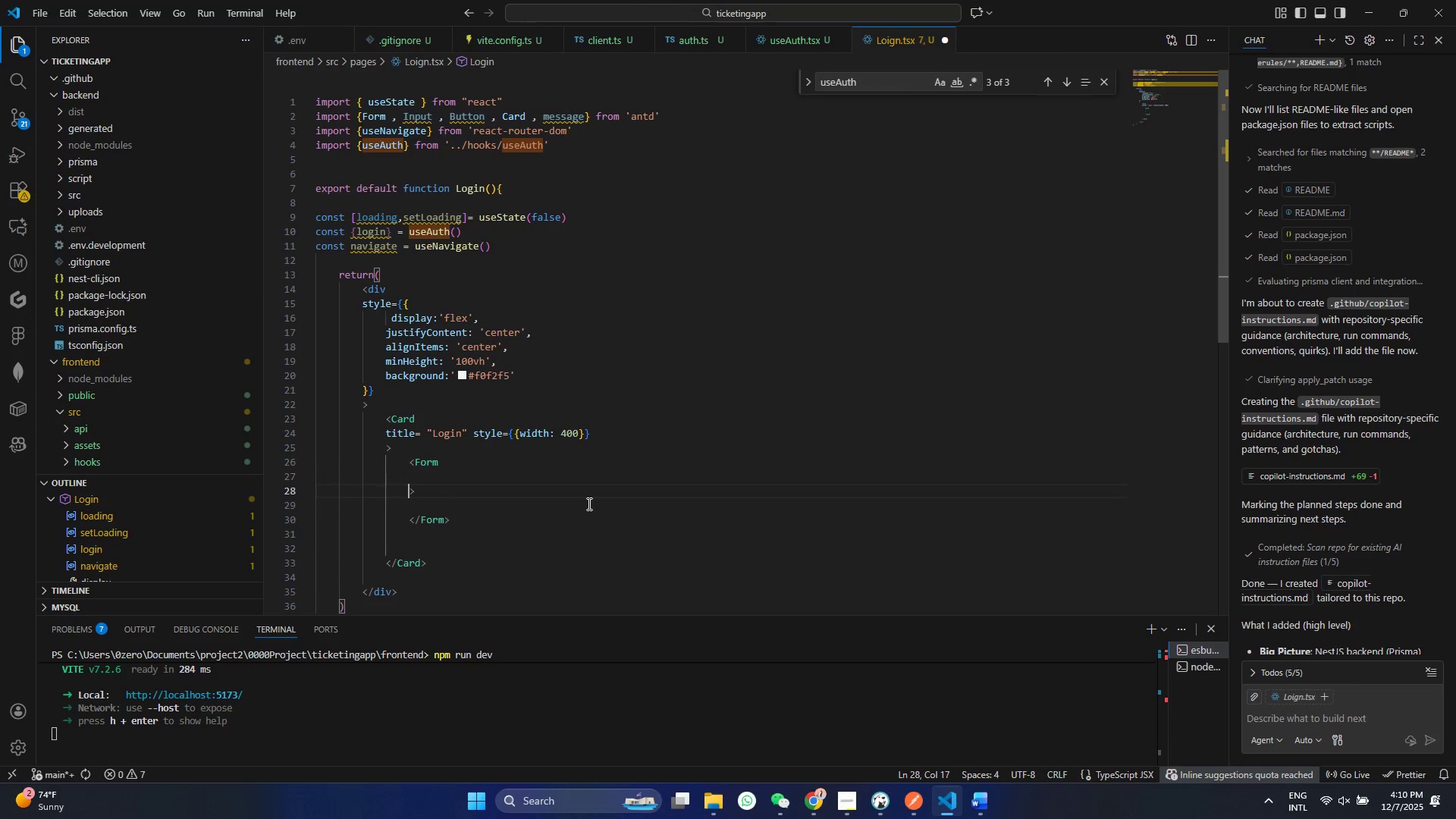 
key(ArrowUp)
 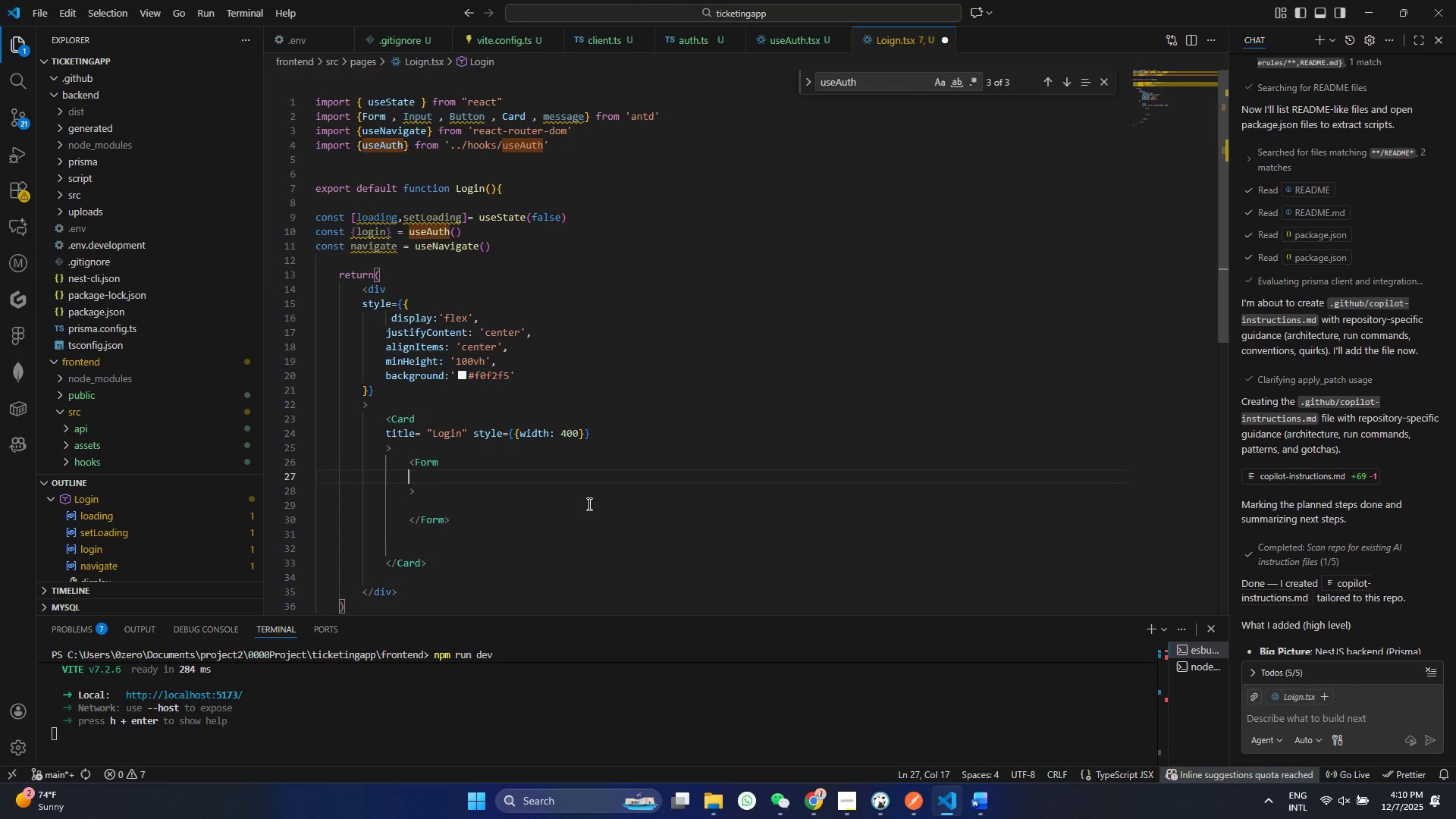 
key(Control+ControlLeft)
 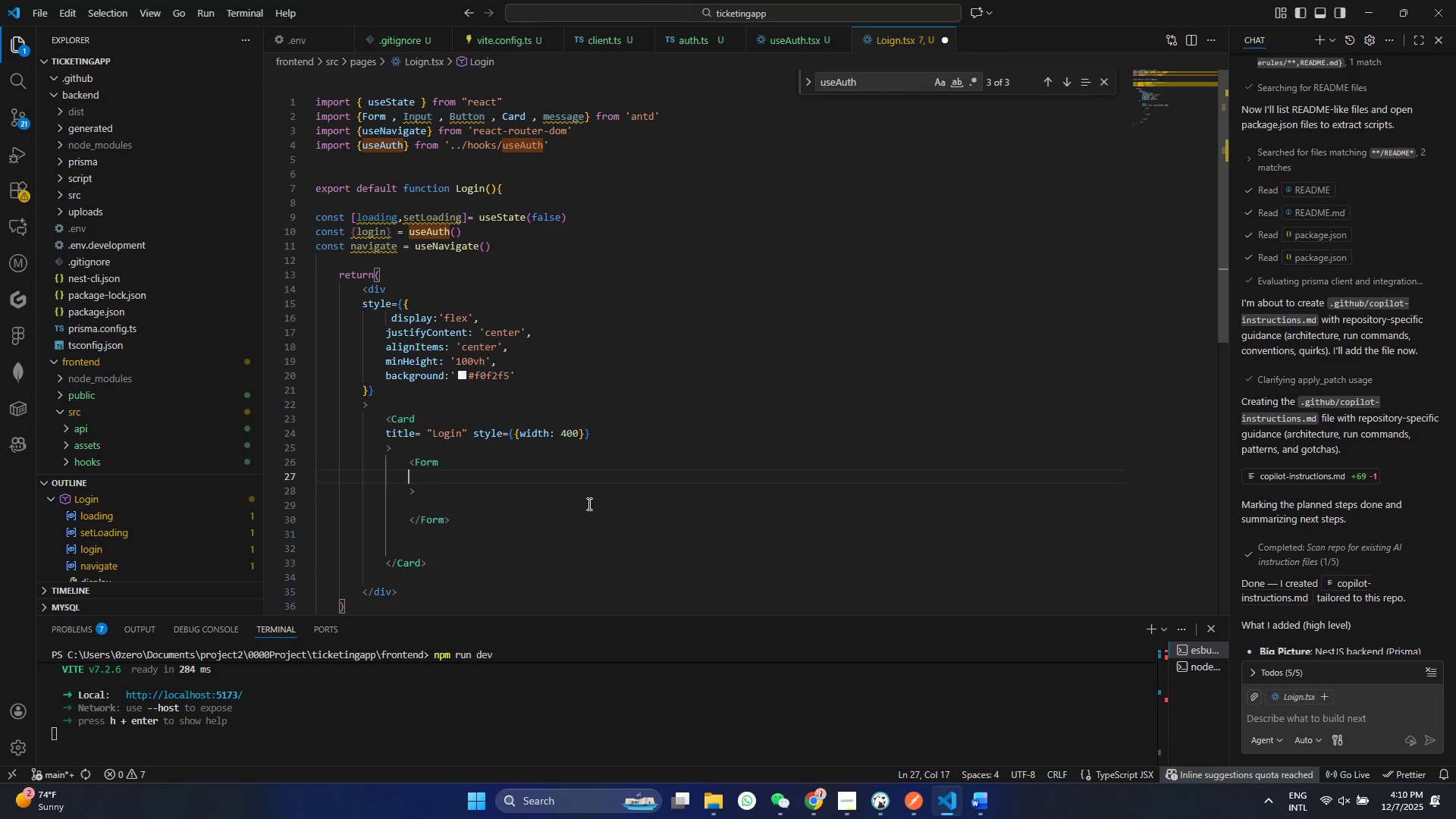 
key(Control+V)
 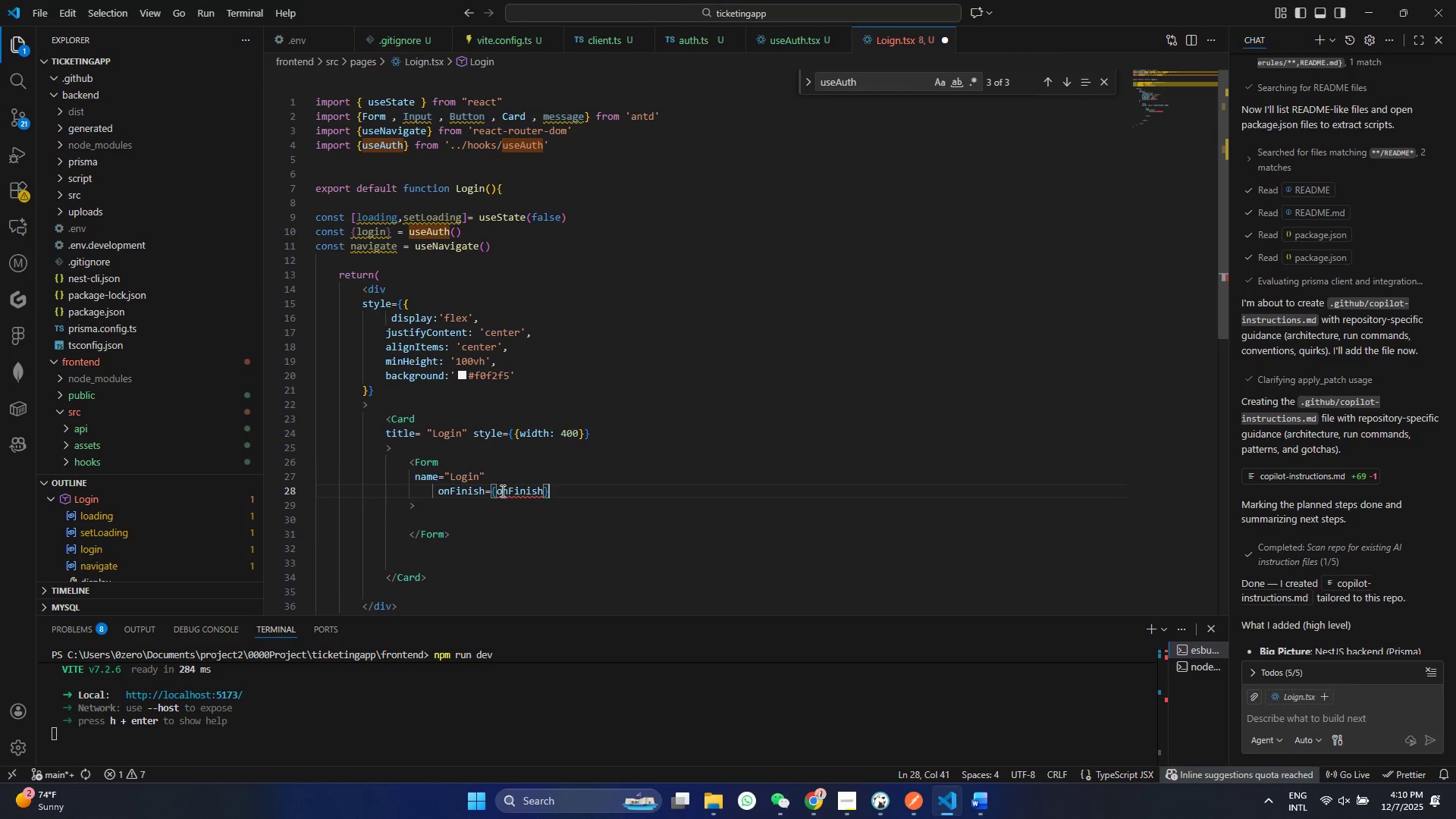 
double_click([509, 490])
 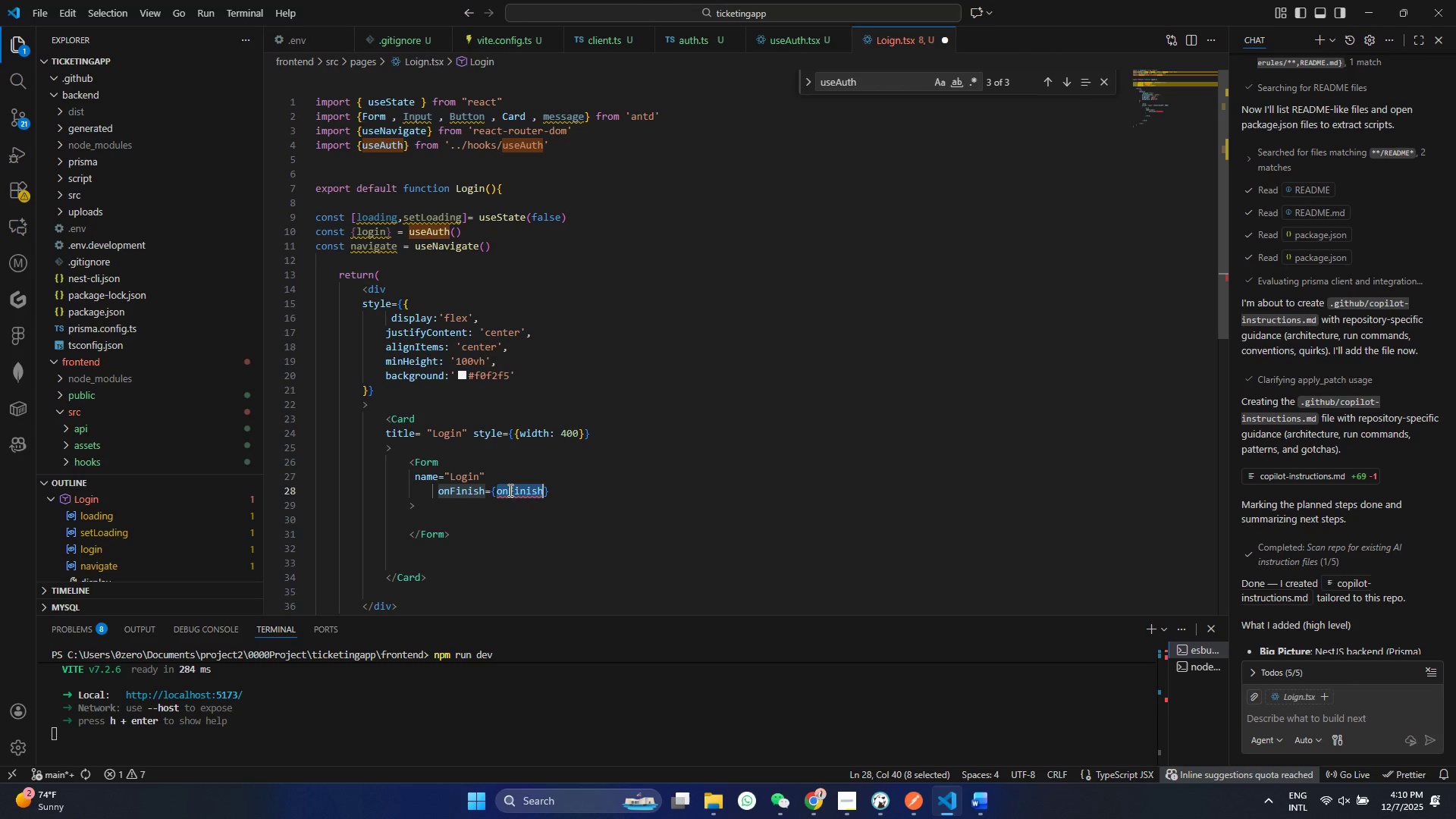 
key(Control+ControlLeft)
 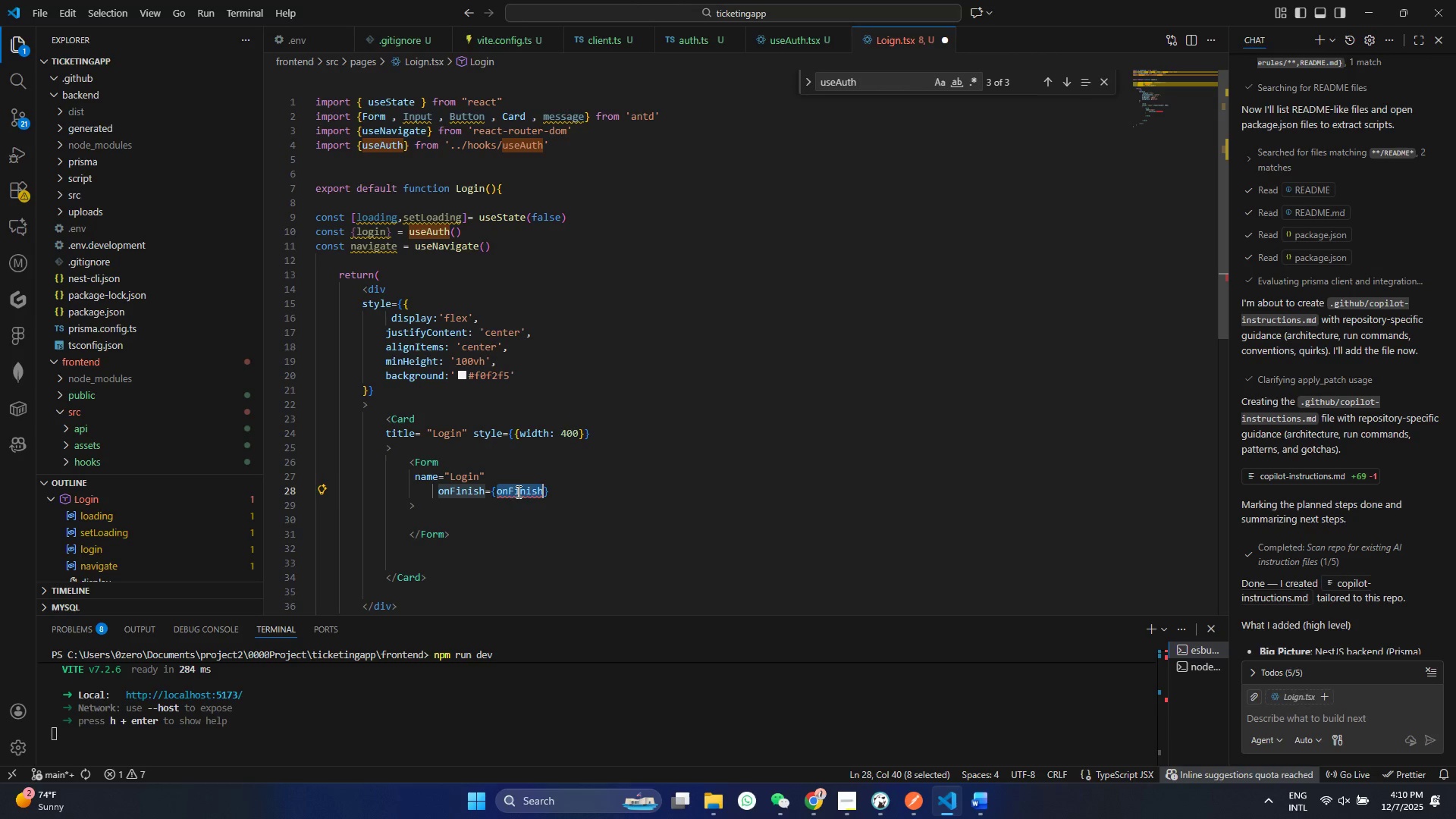 
key(Control+C)
 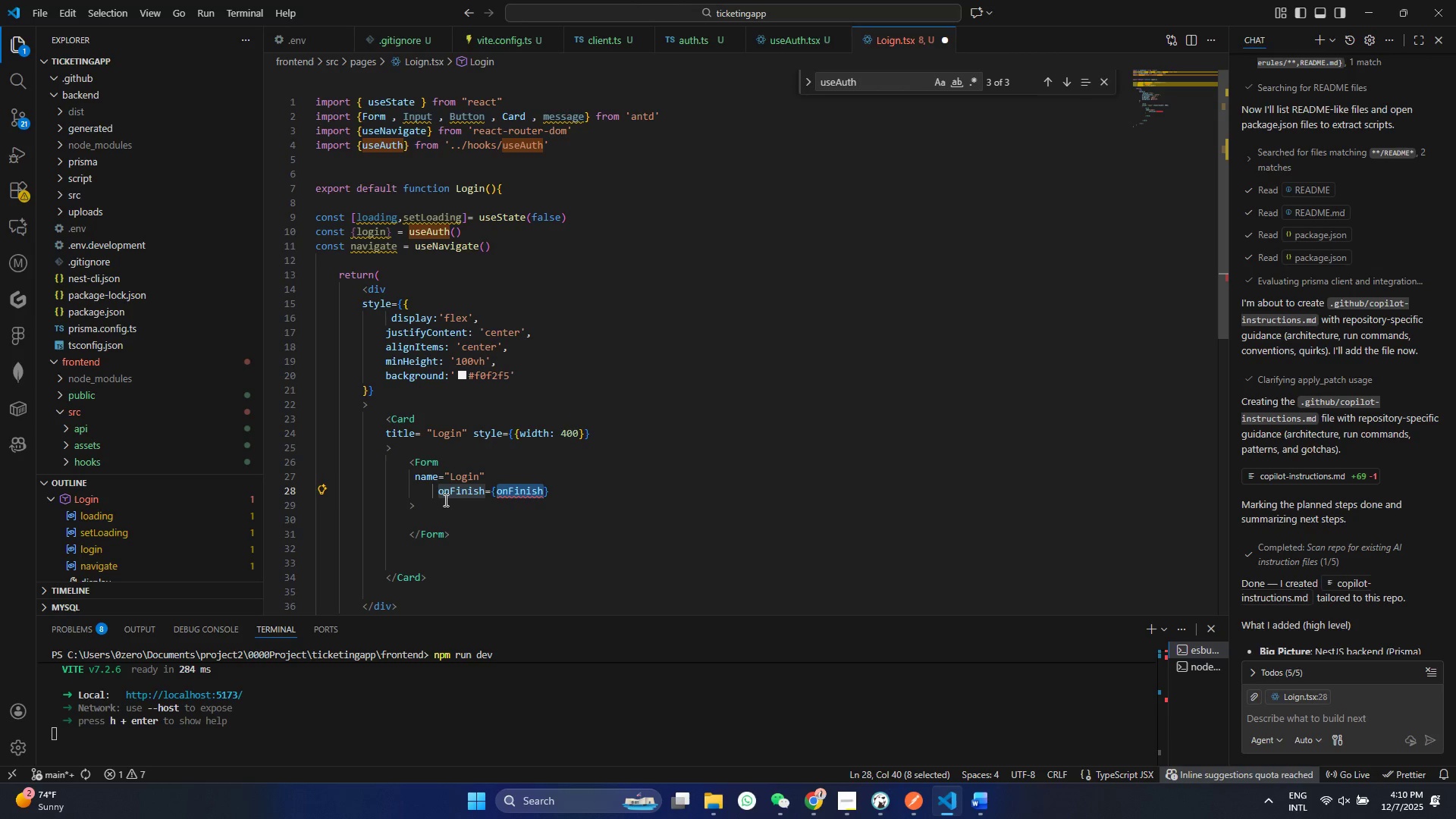 
scroll: coordinate [444, 500], scroll_direction: up, amount: 2.0
 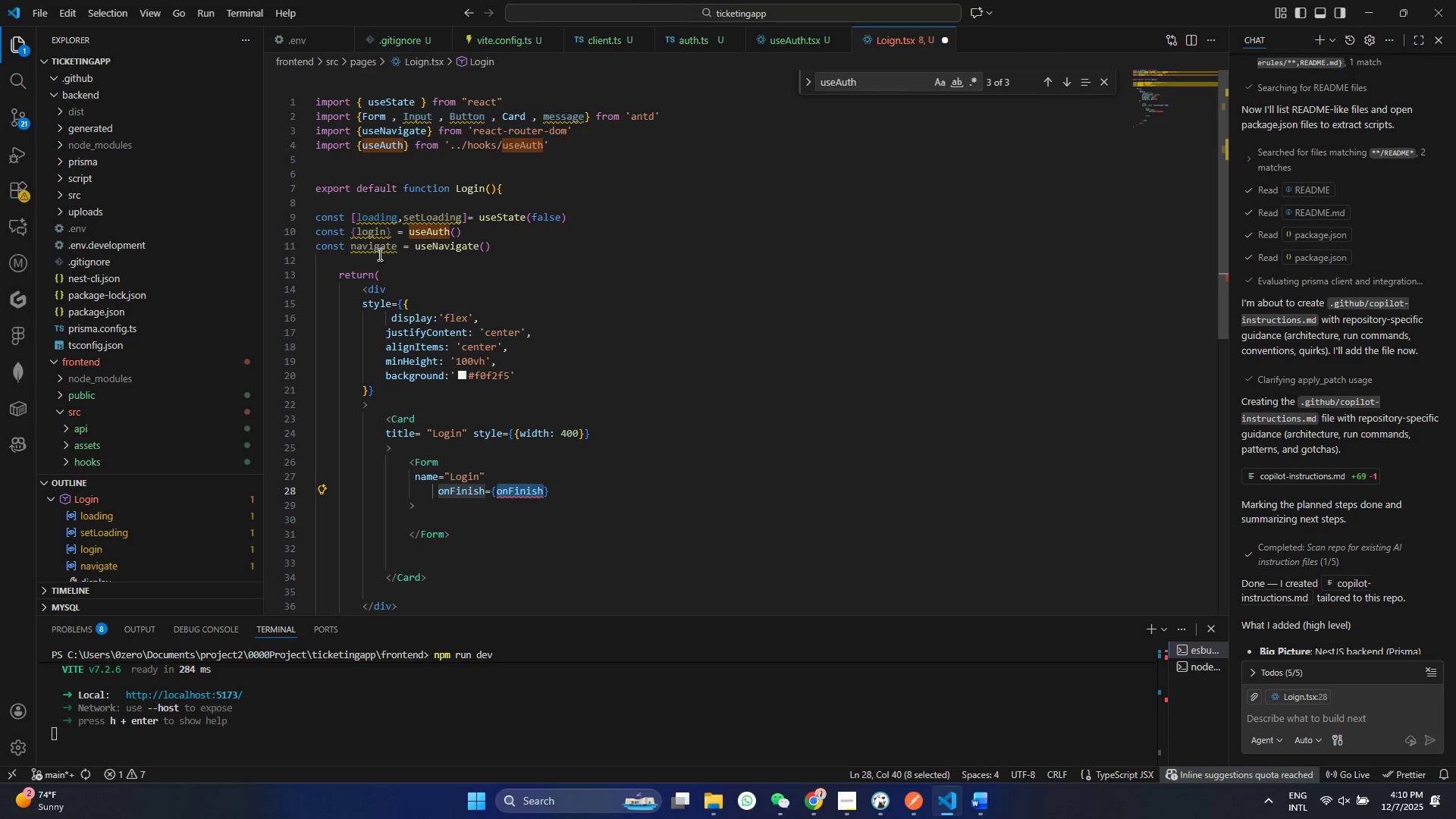 
left_click([365, 255])
 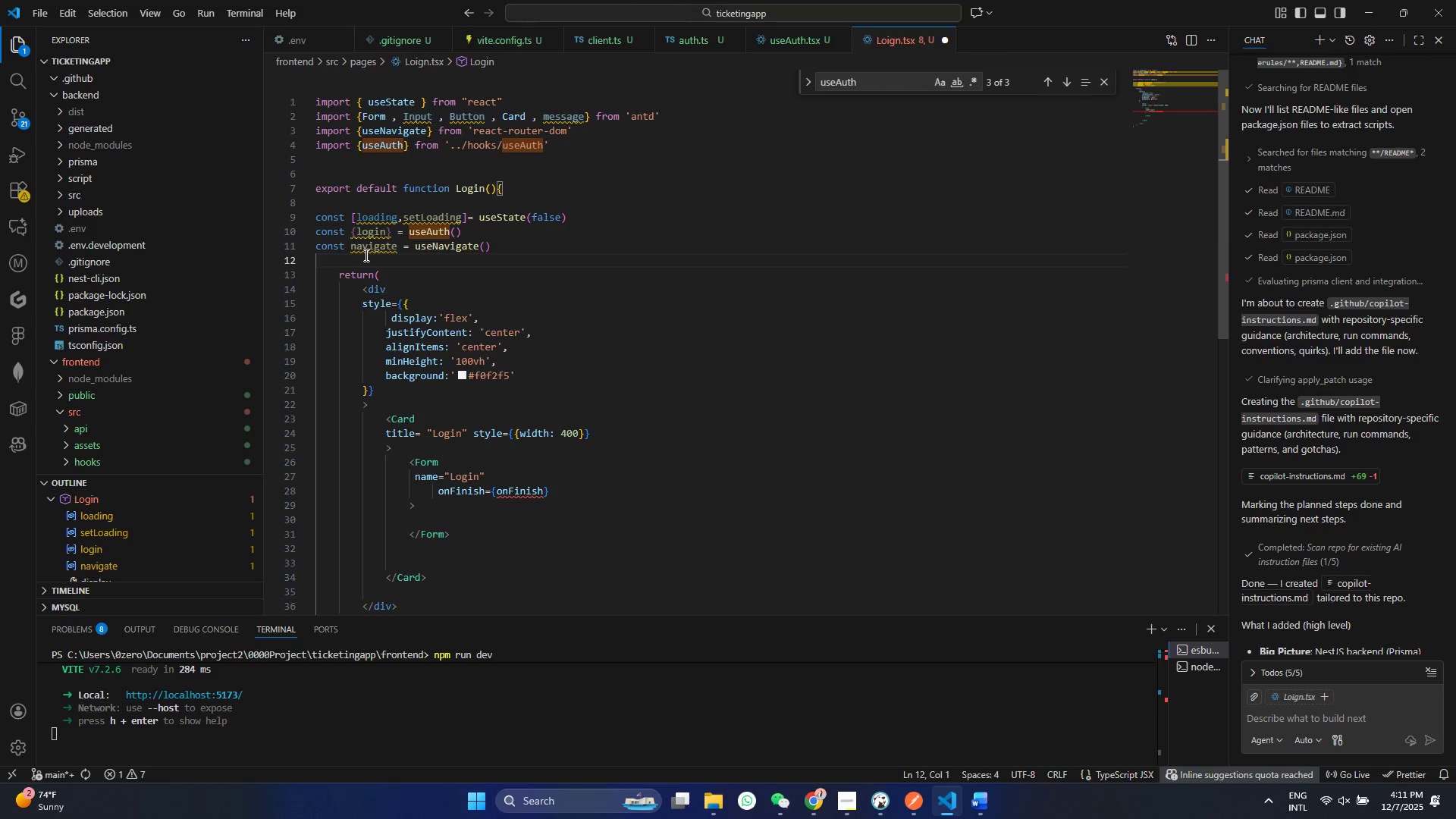 
key(Control+C)
 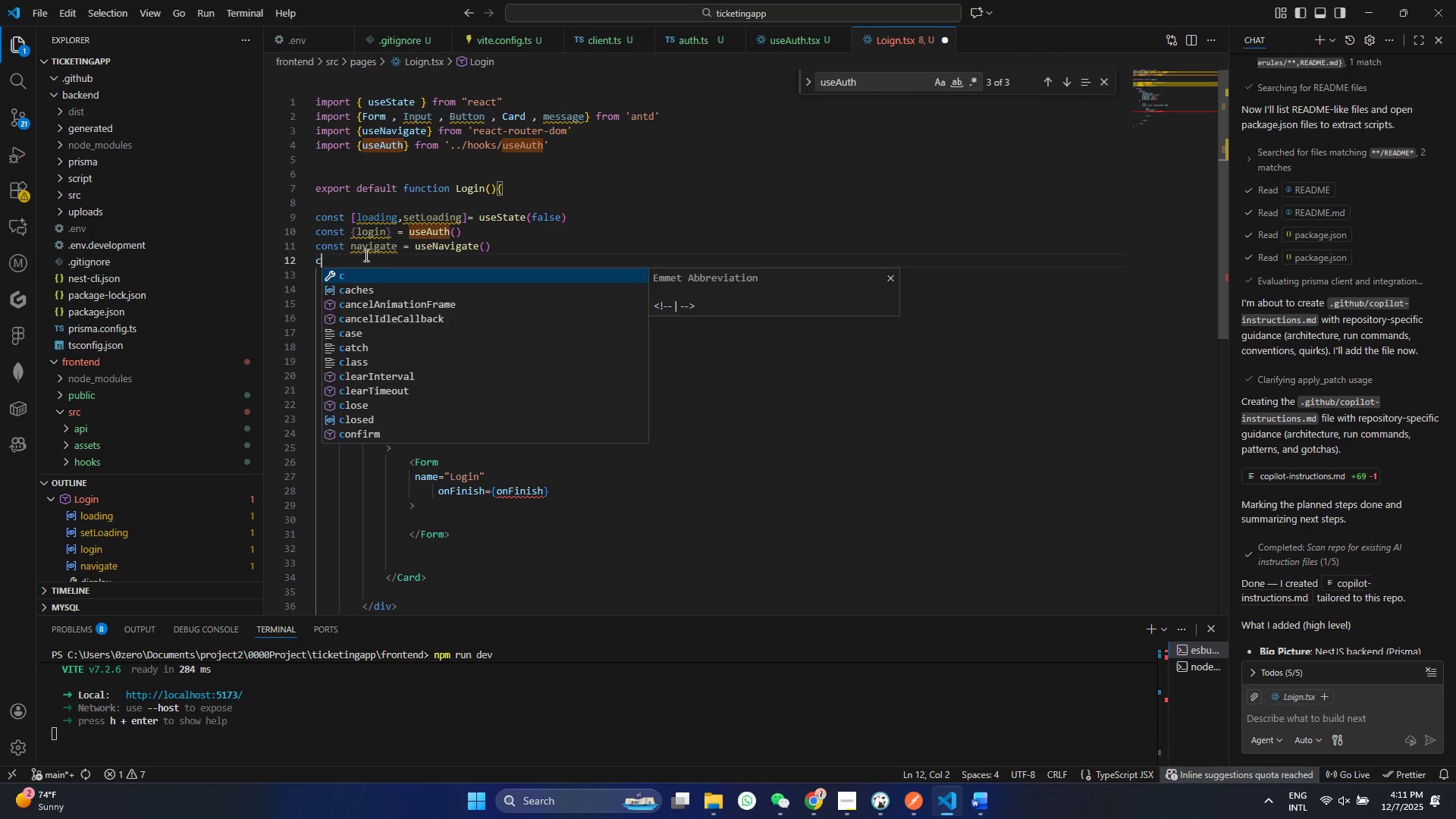 
key(Control+O)
 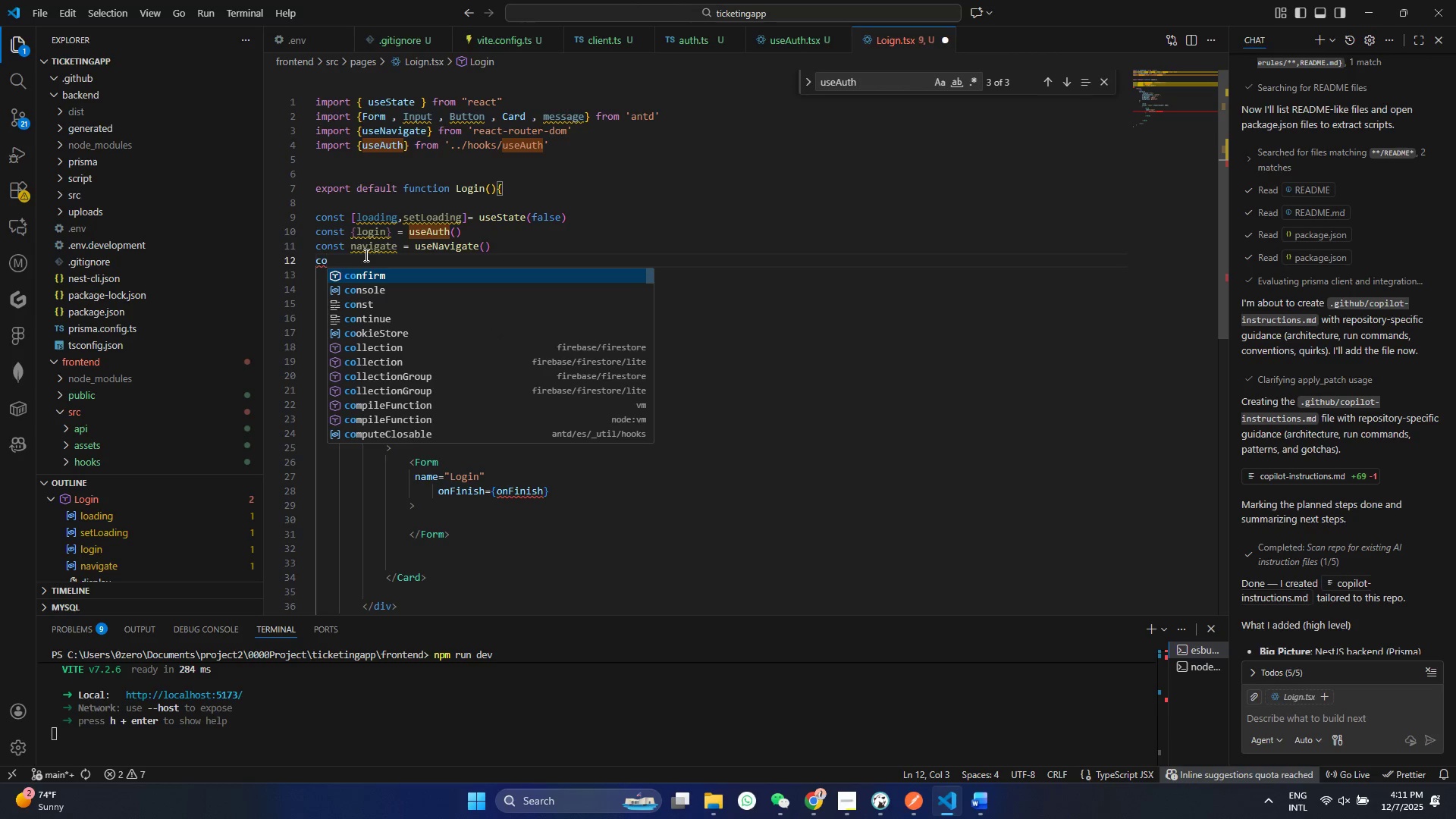 
key(Backspace)
 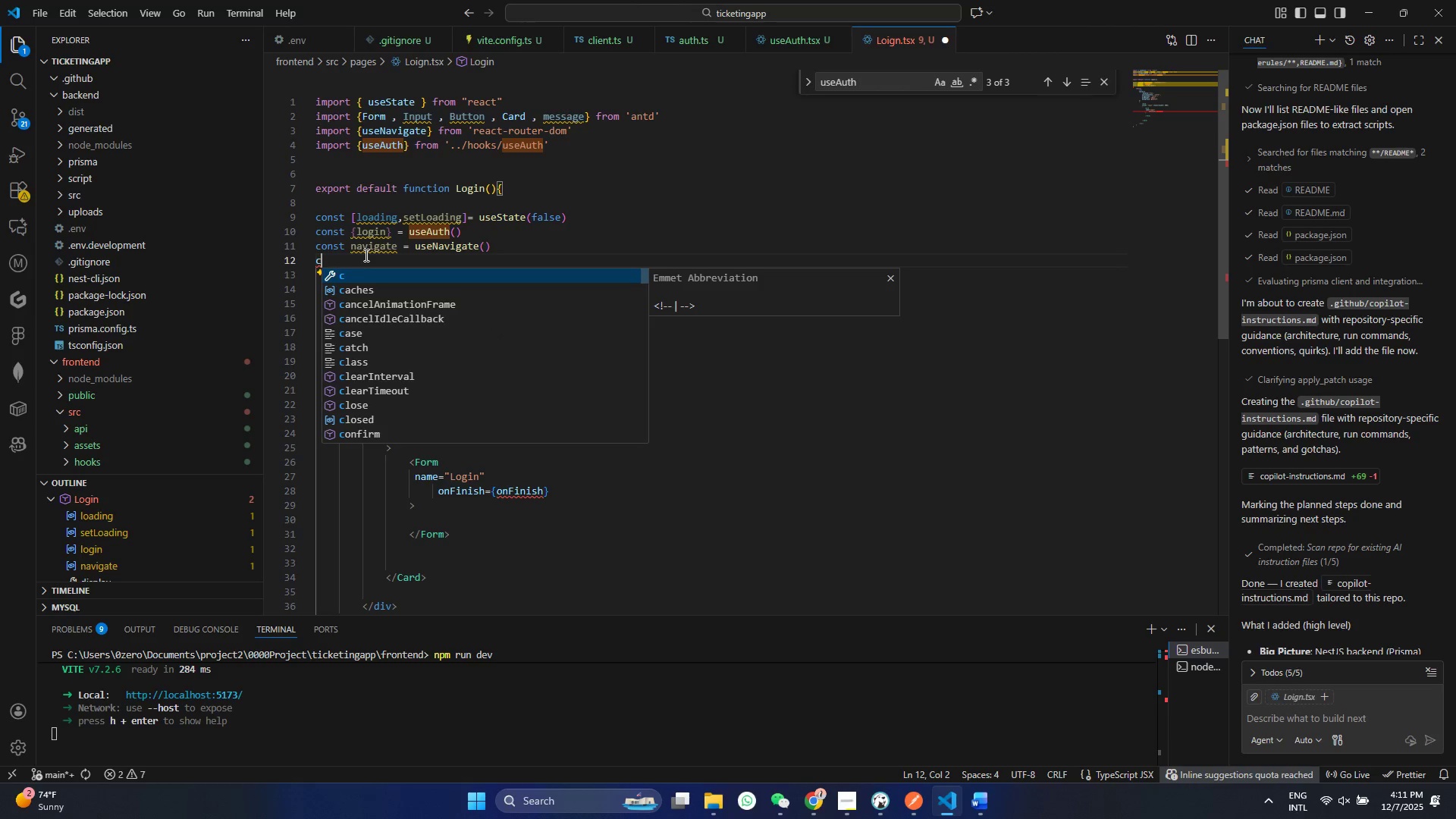 
key(Backspace)
 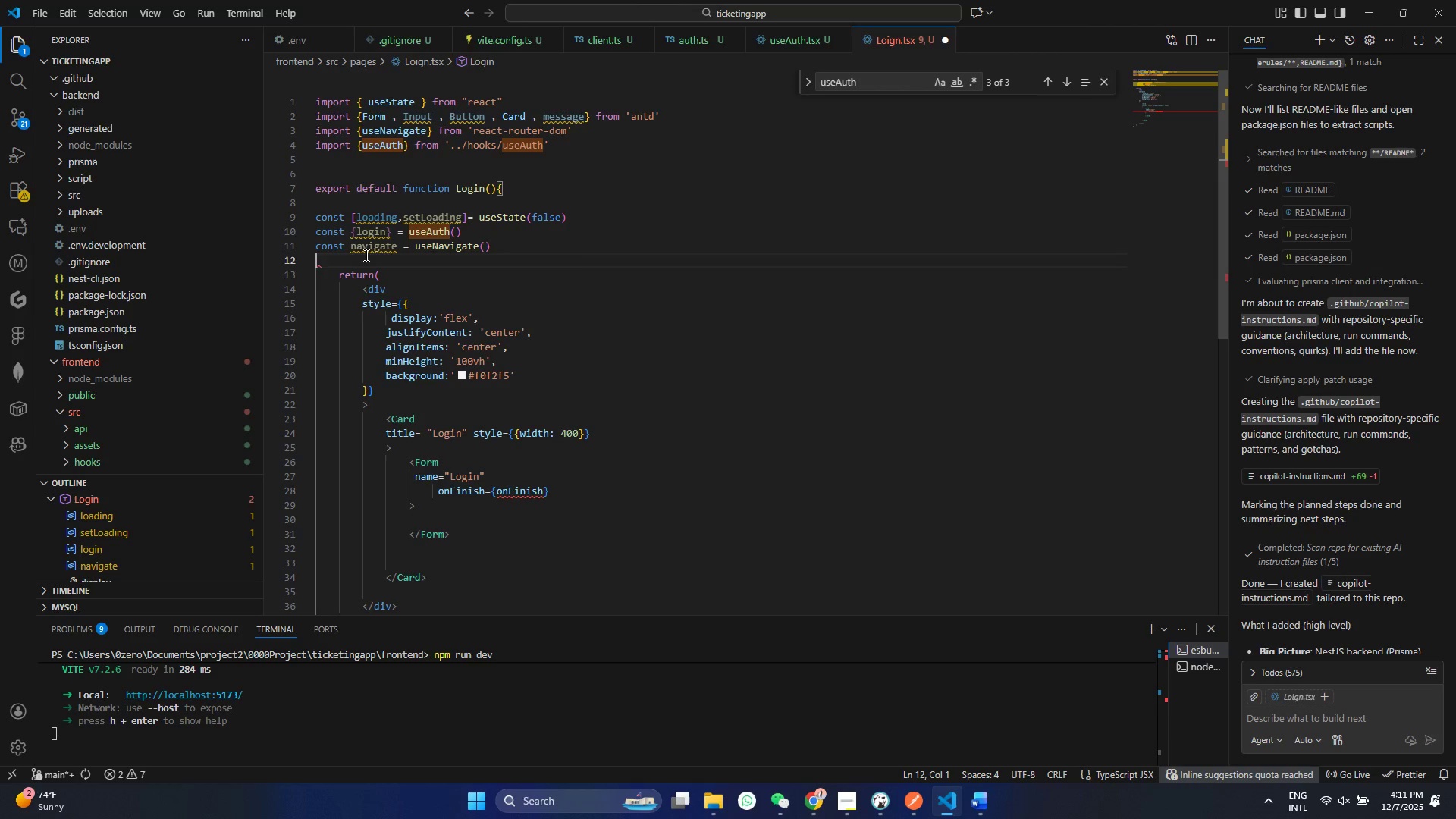 
key(Enter)
 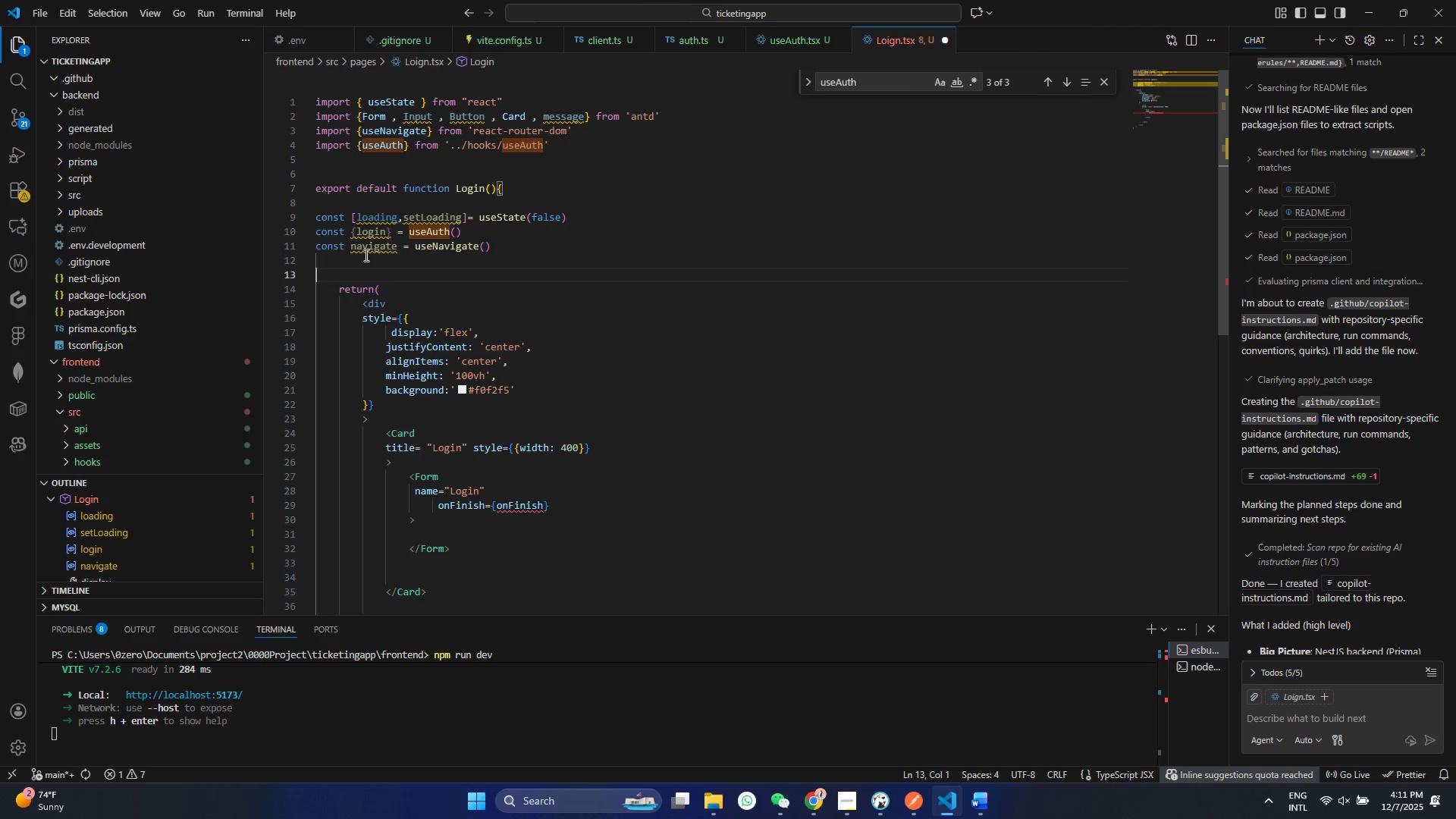 
key(Enter)
 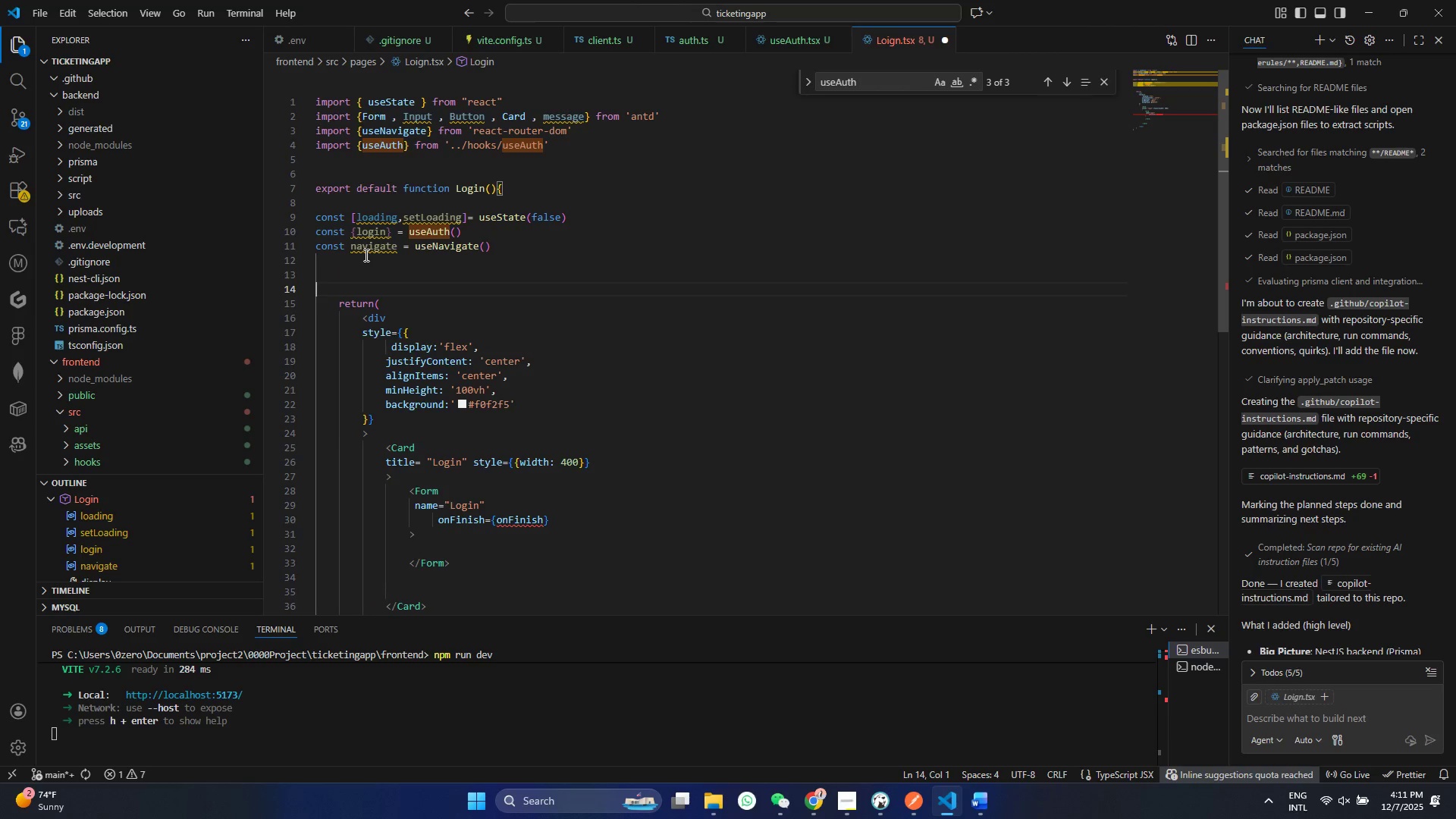 
key(ArrowUp)
 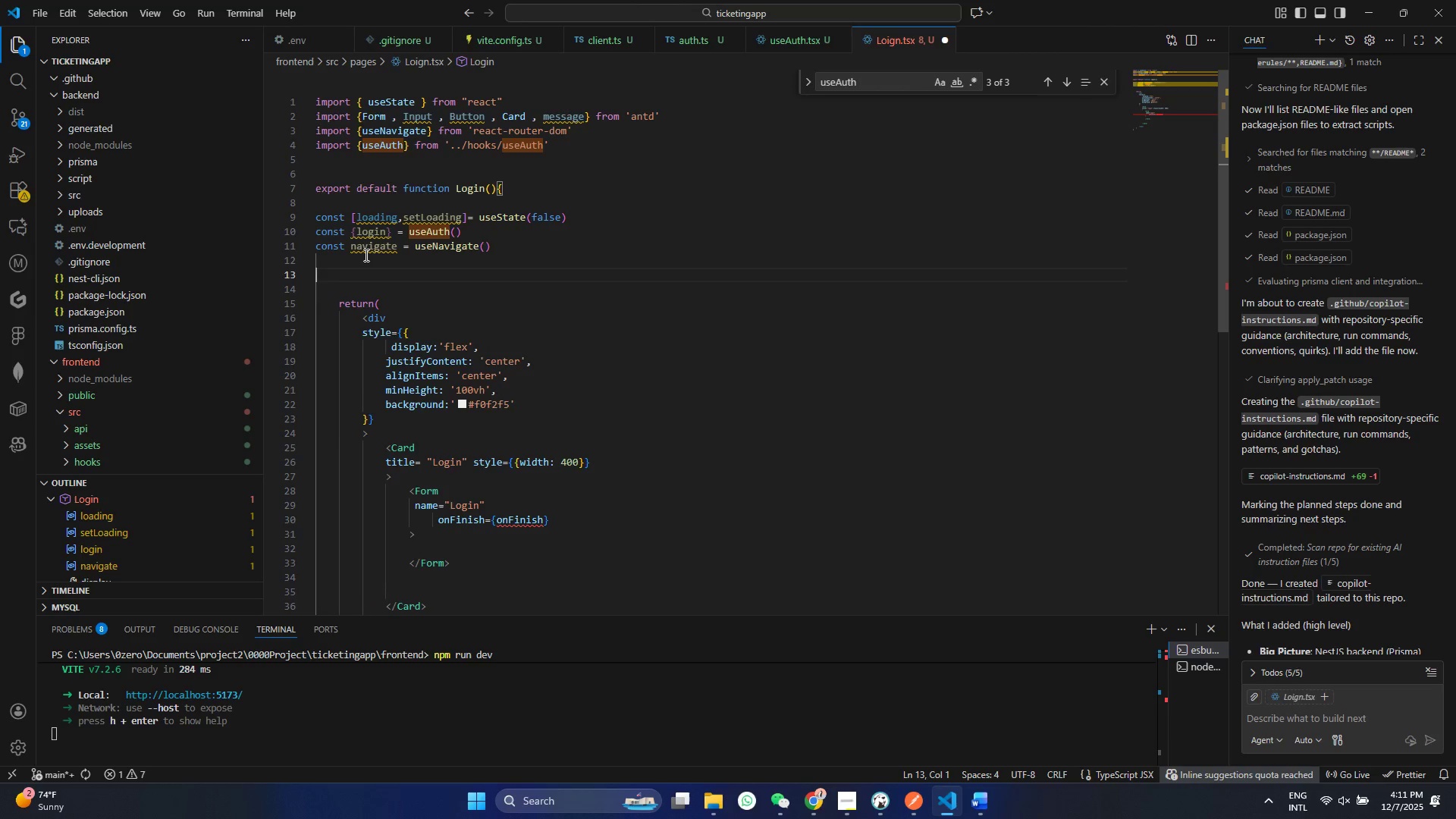 
type(cons)
 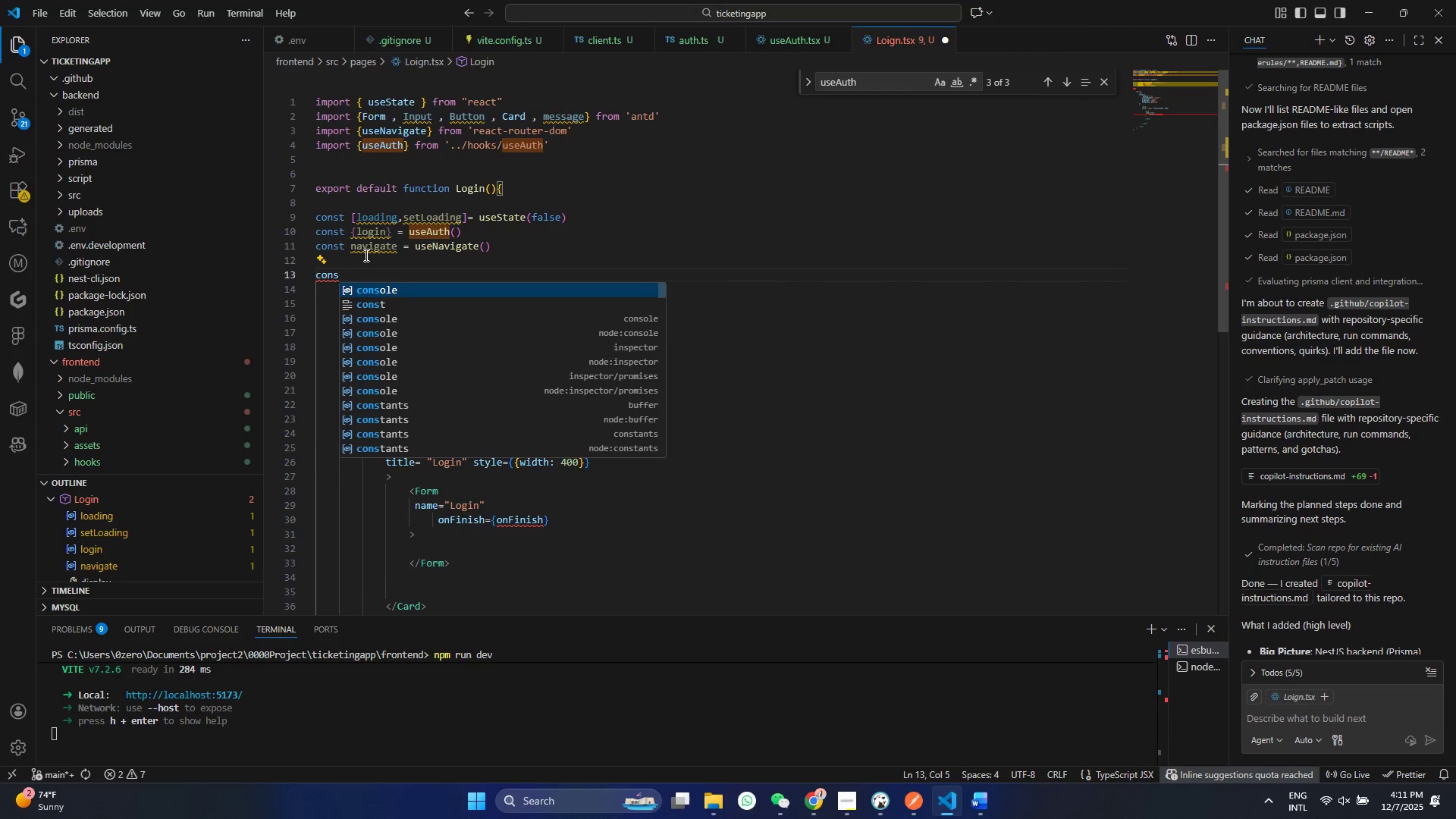 
key(ArrowDown)
 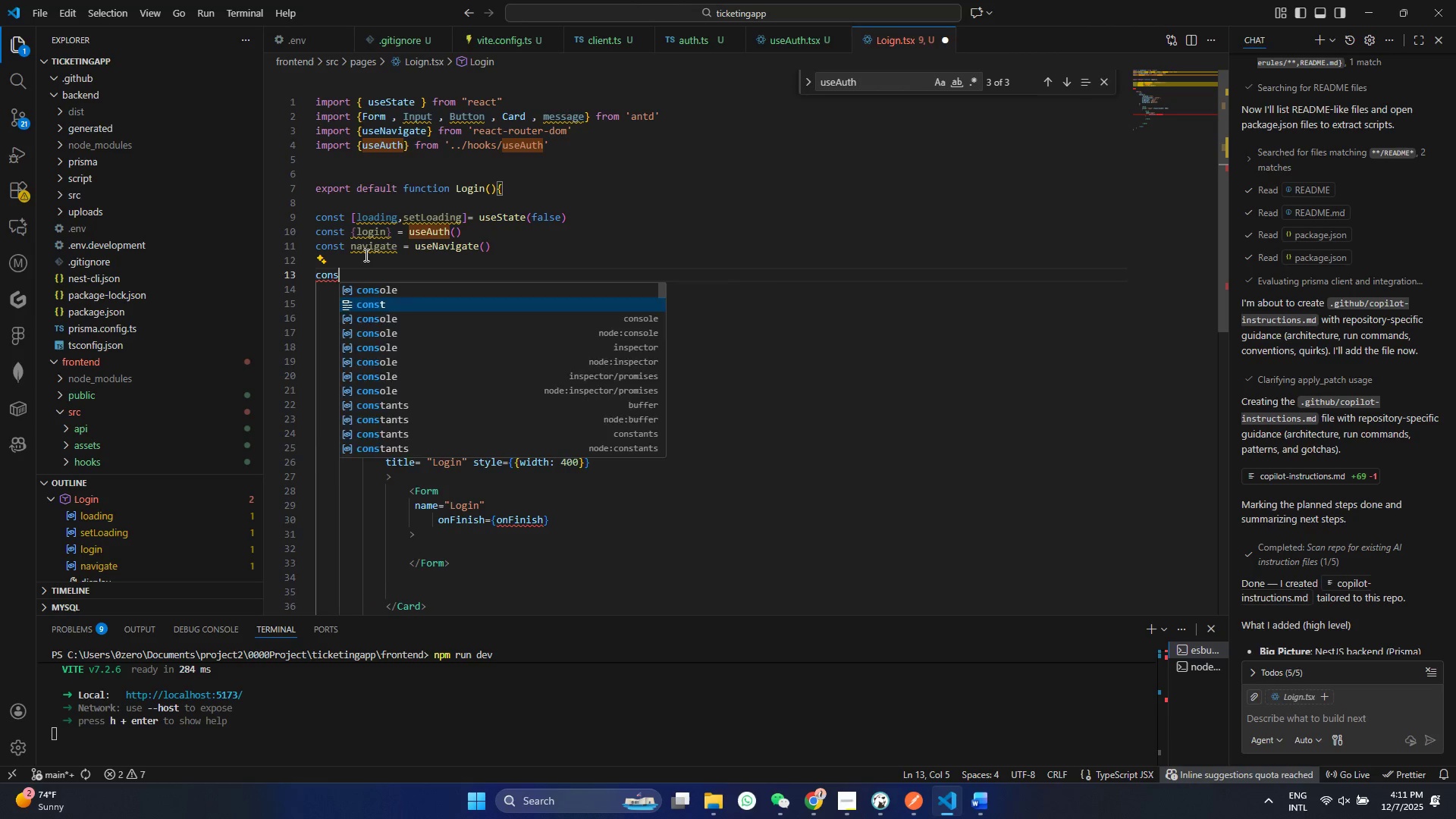 
key(Enter)
 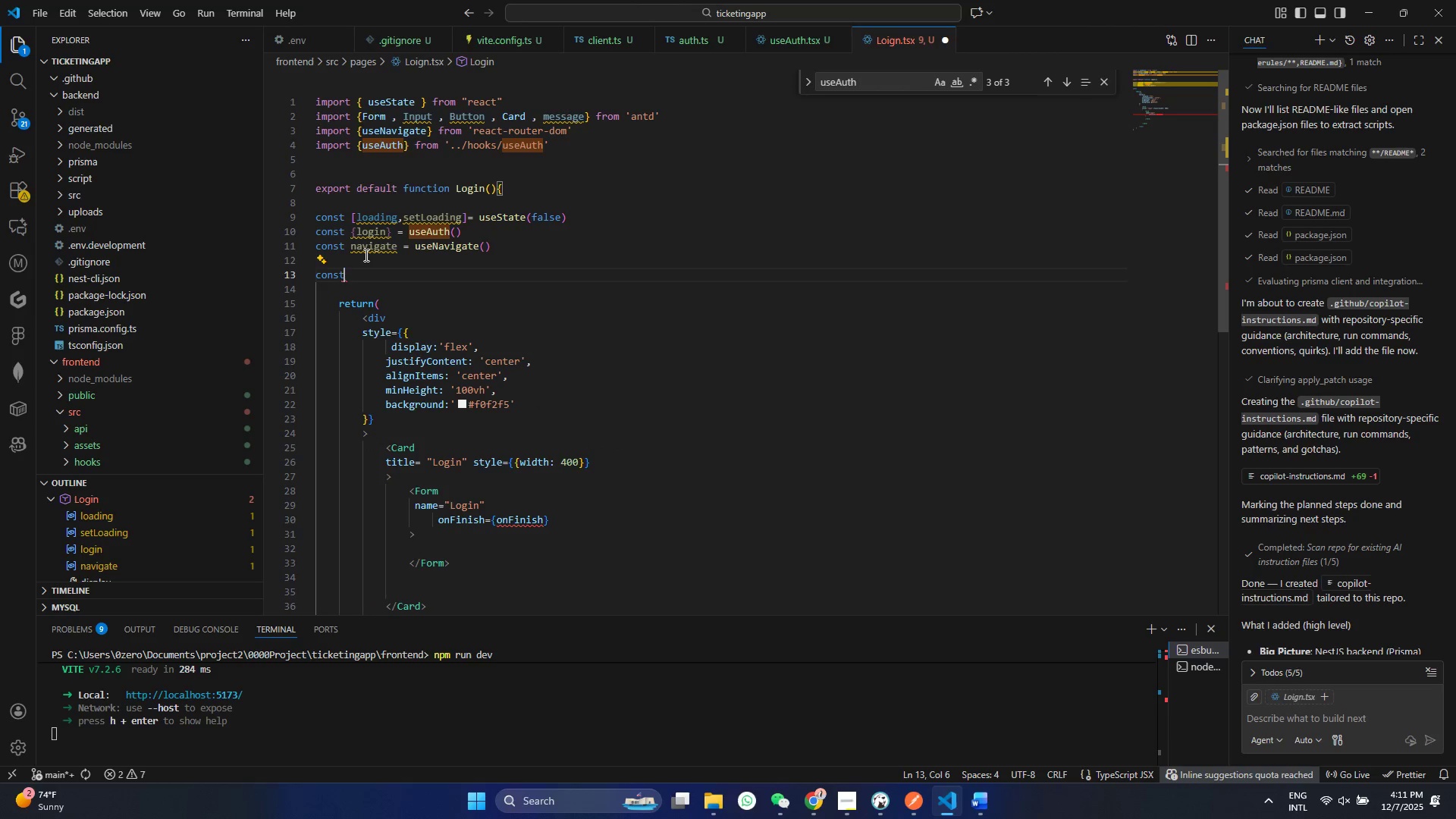 
key(Space)
 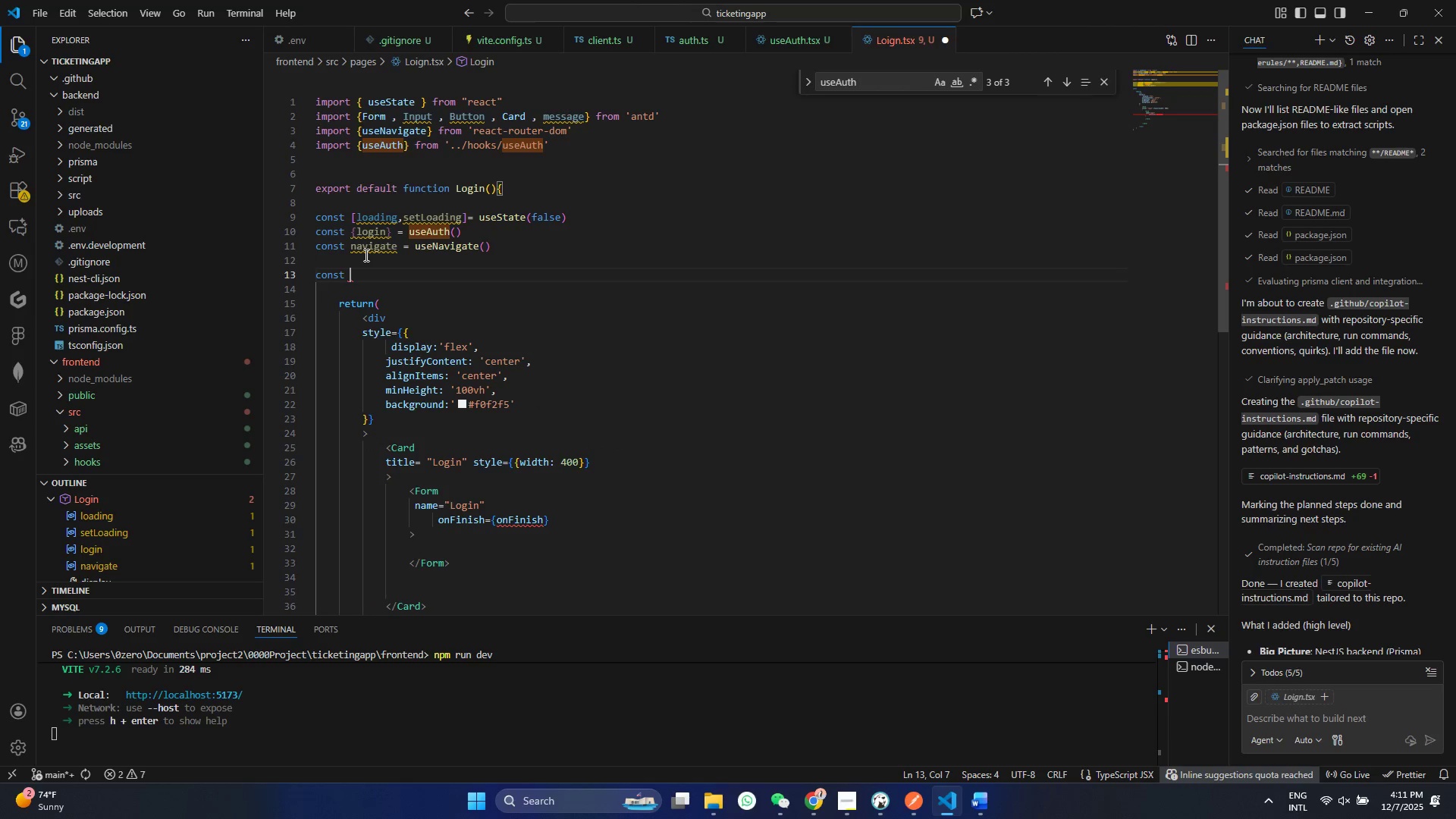 
key(Control+ControlLeft)
 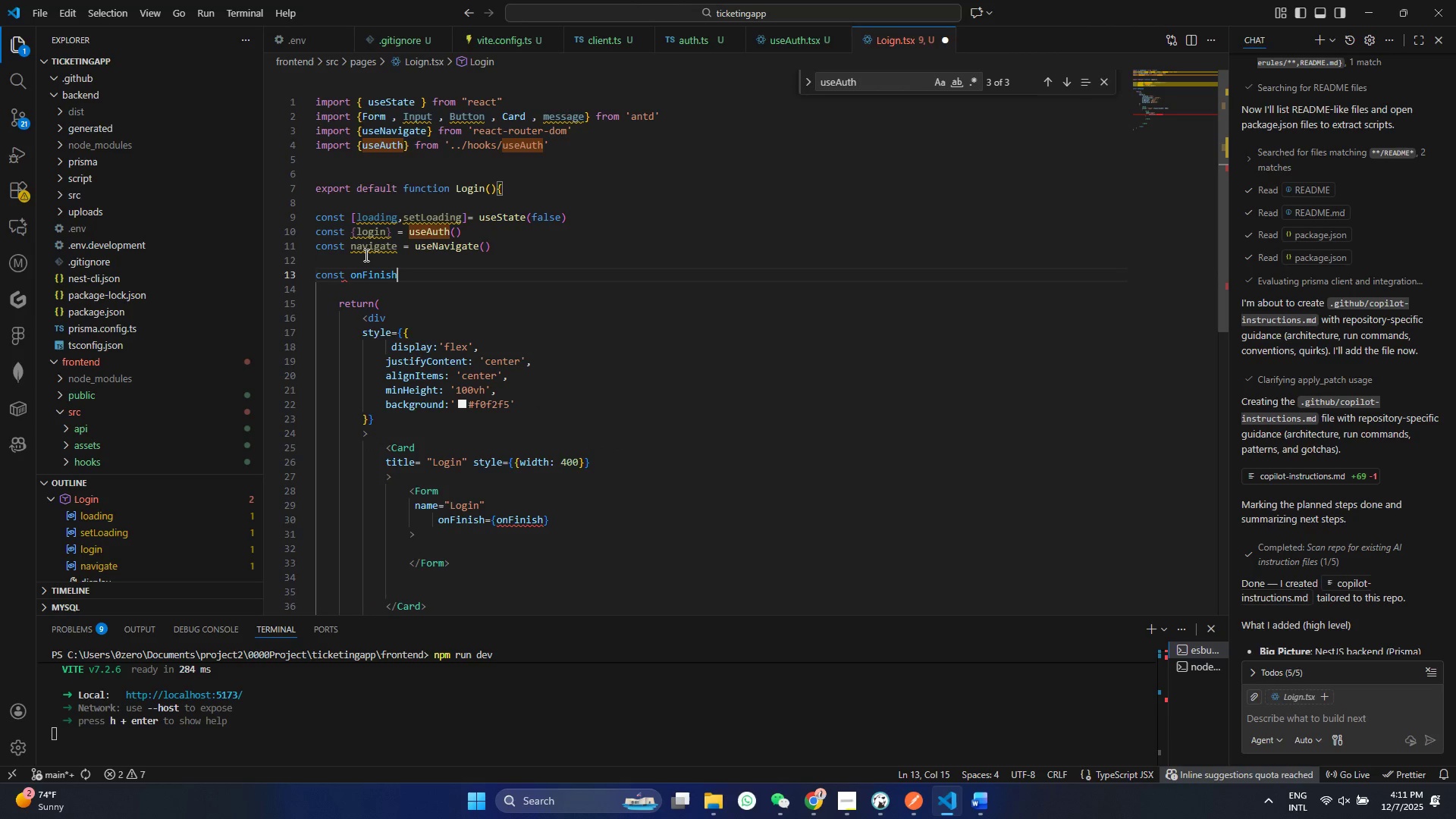 
key(Control+V)
 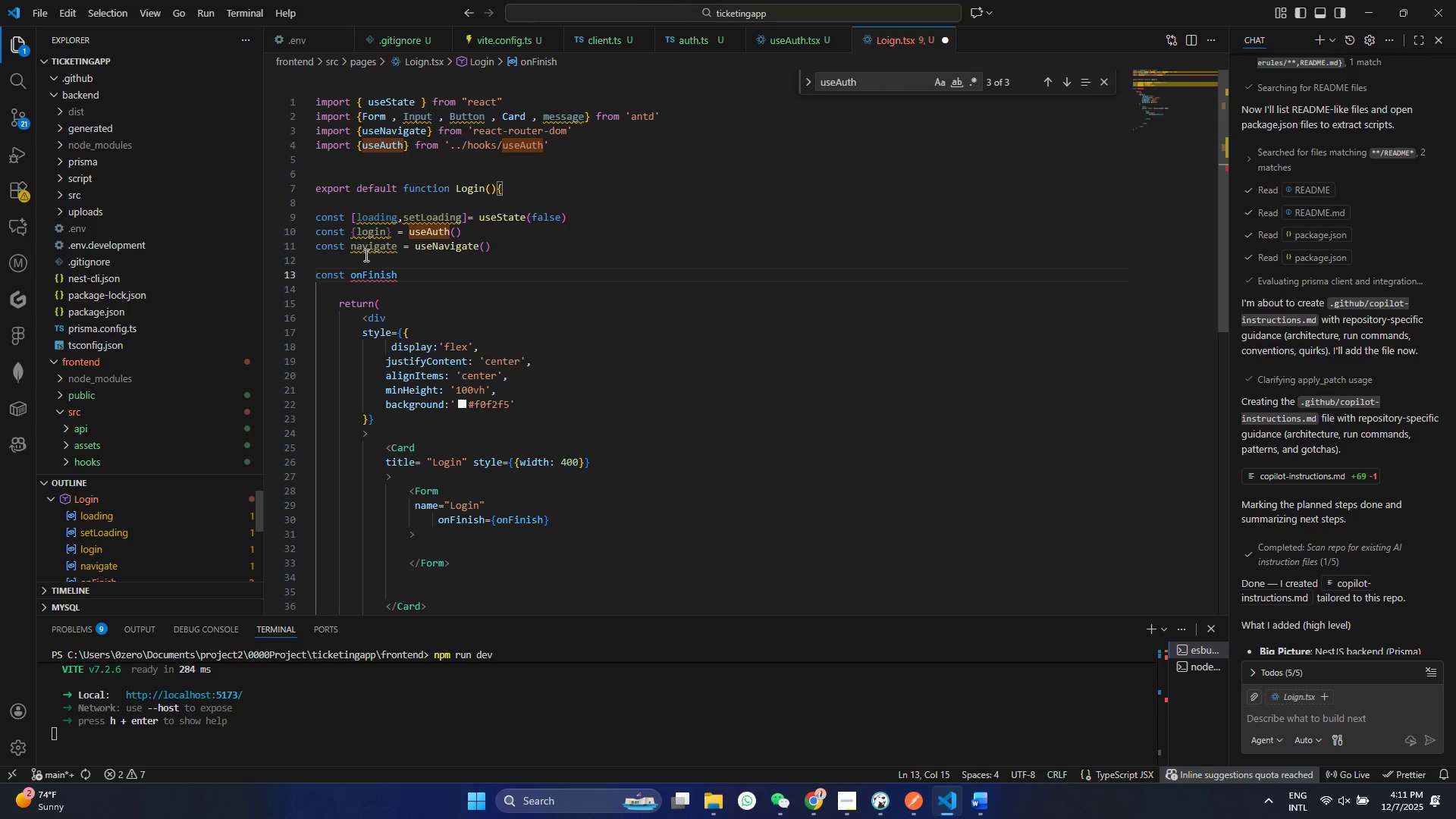 
type( = as)
 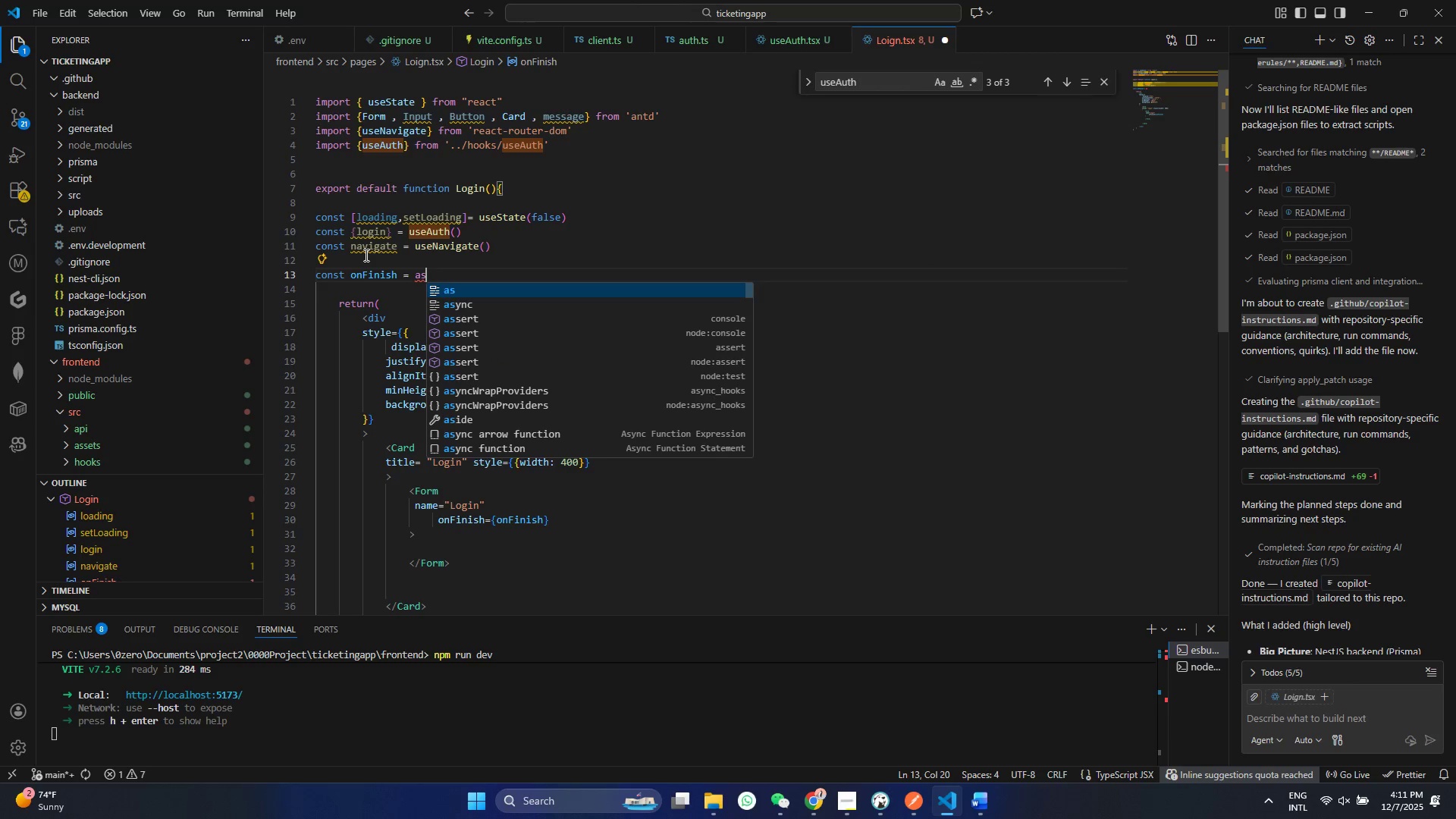 
key(ArrowDown)
 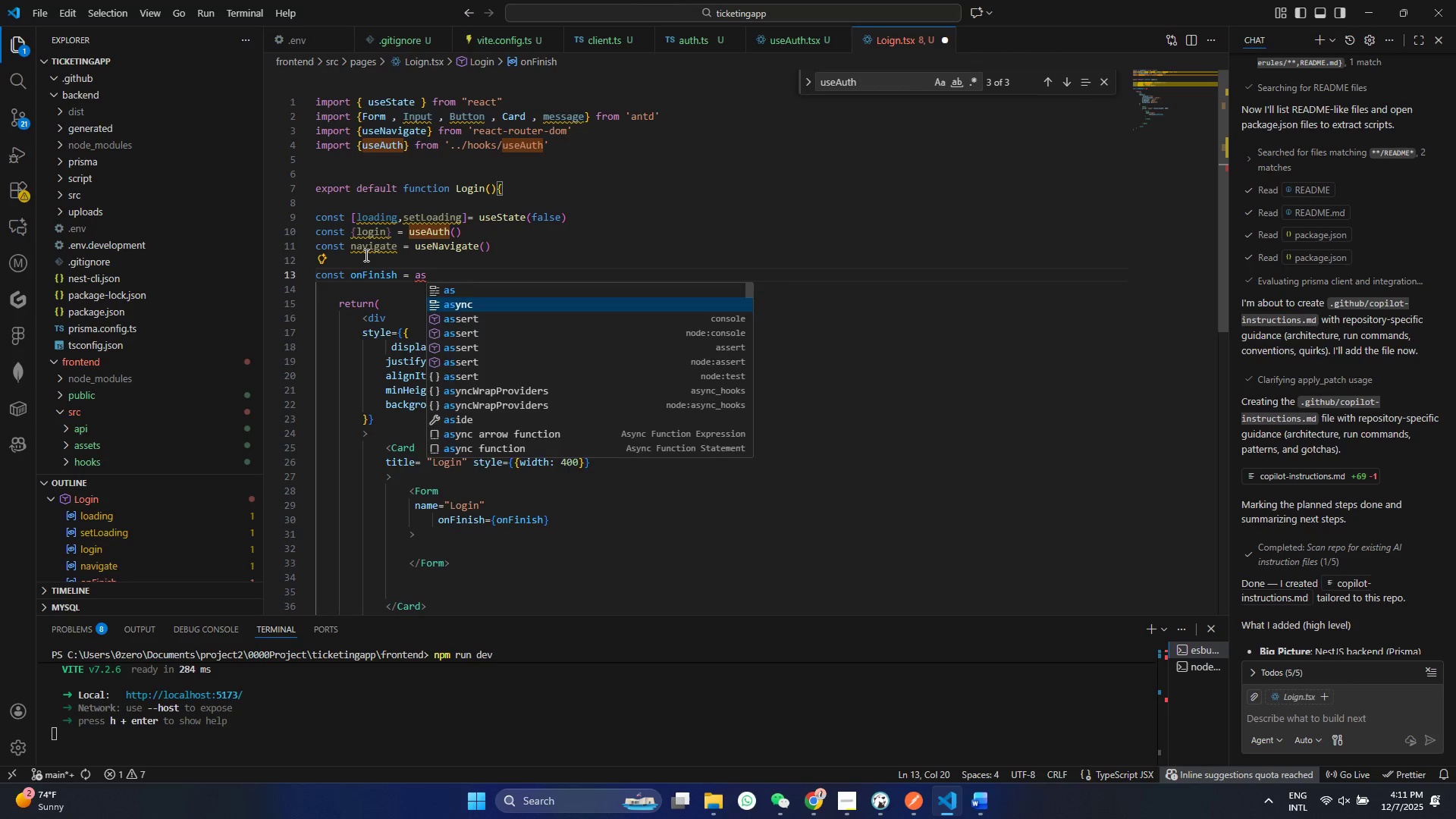 
key(Enter)
 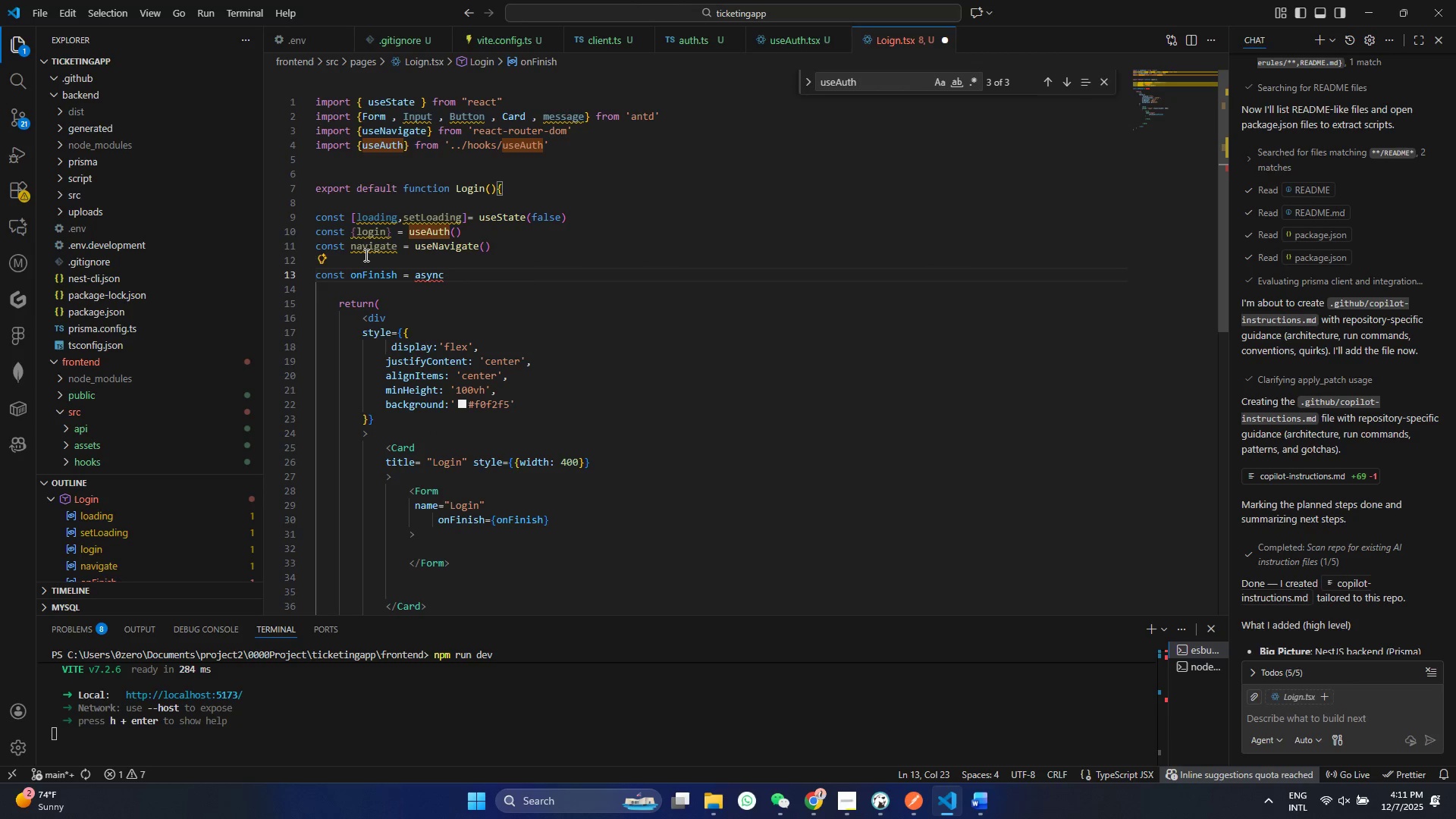 
type((Values: {{)
 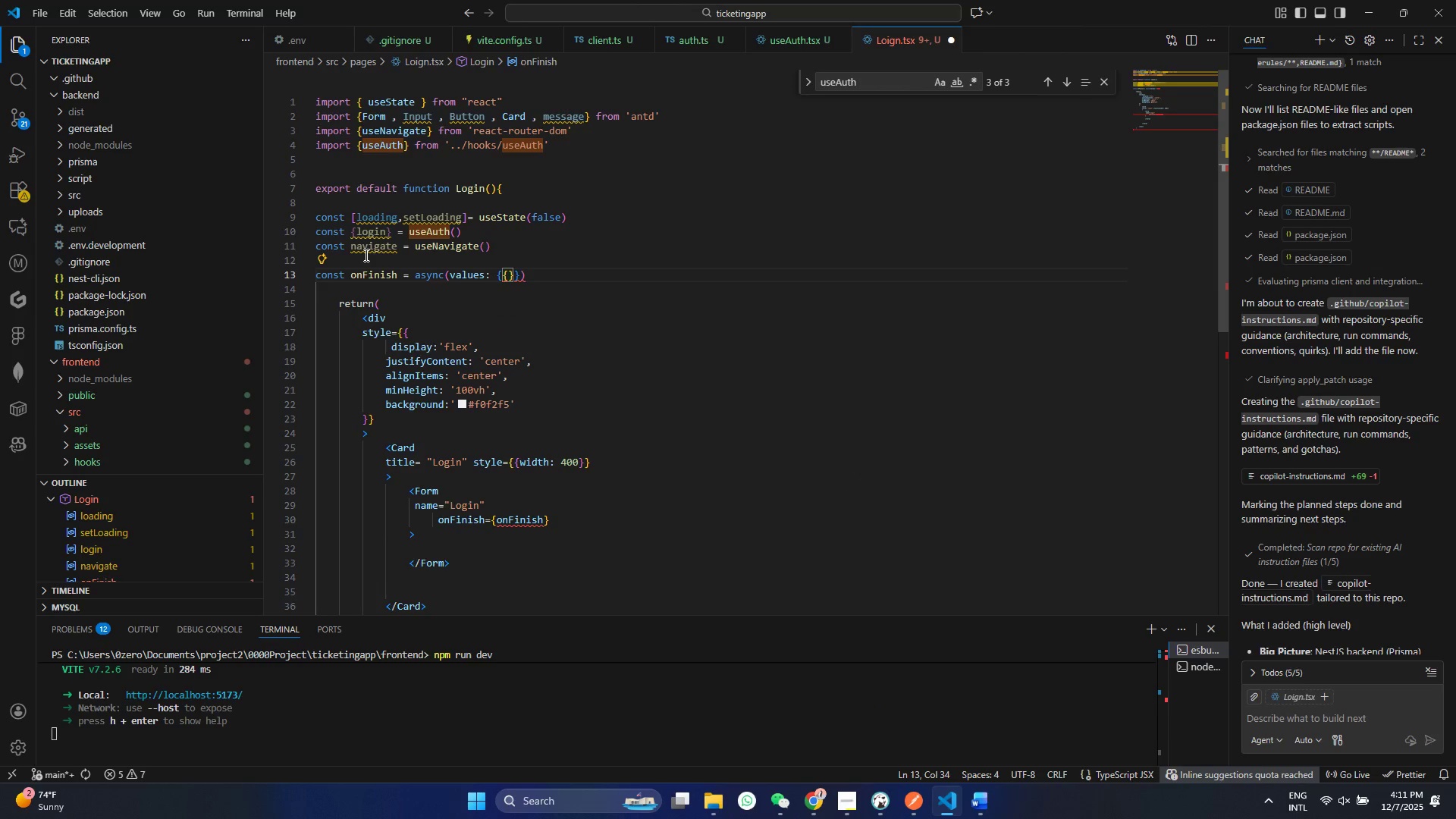 
key(Control+ControlLeft)
 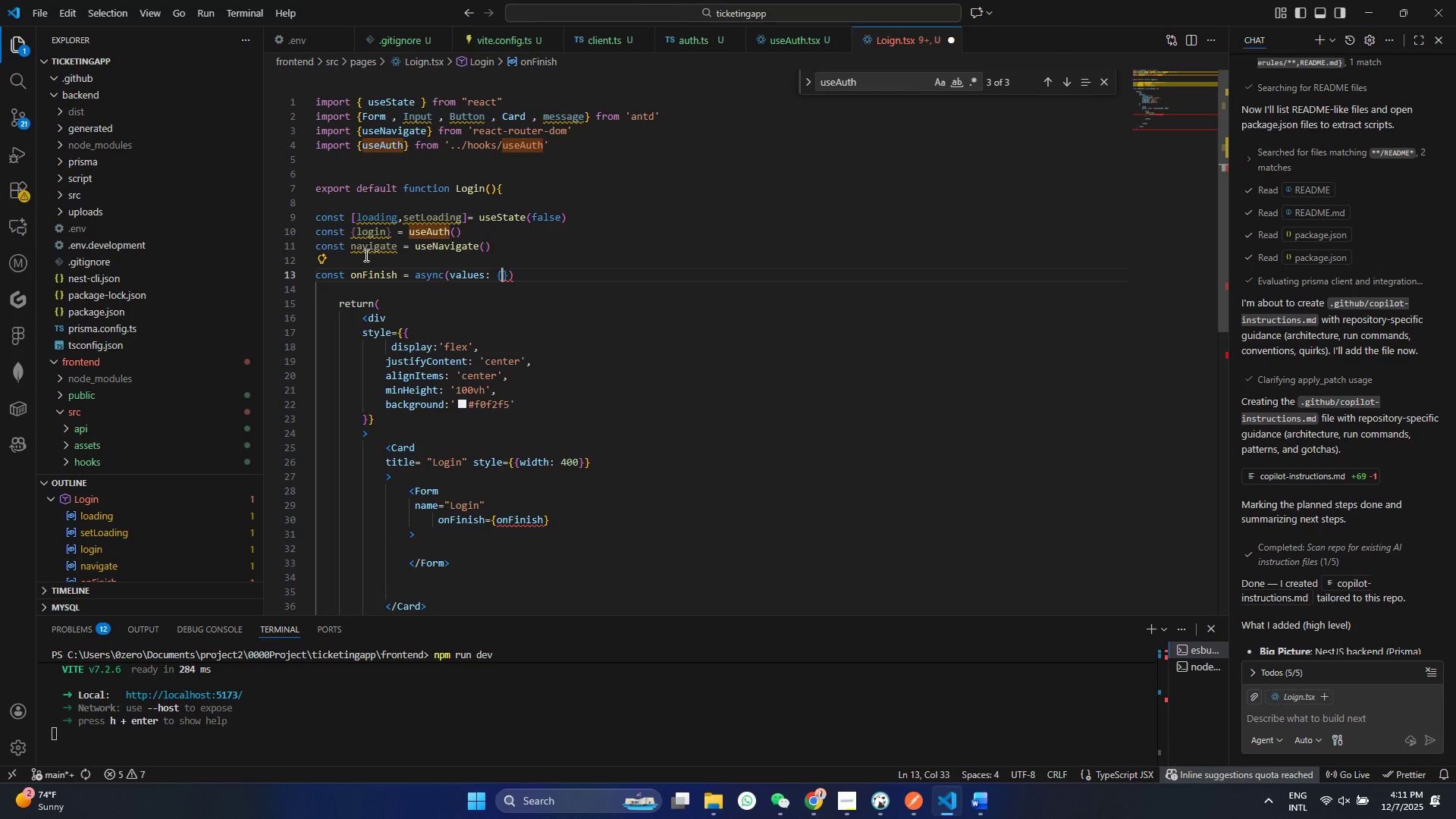 
key(Control+Z)
 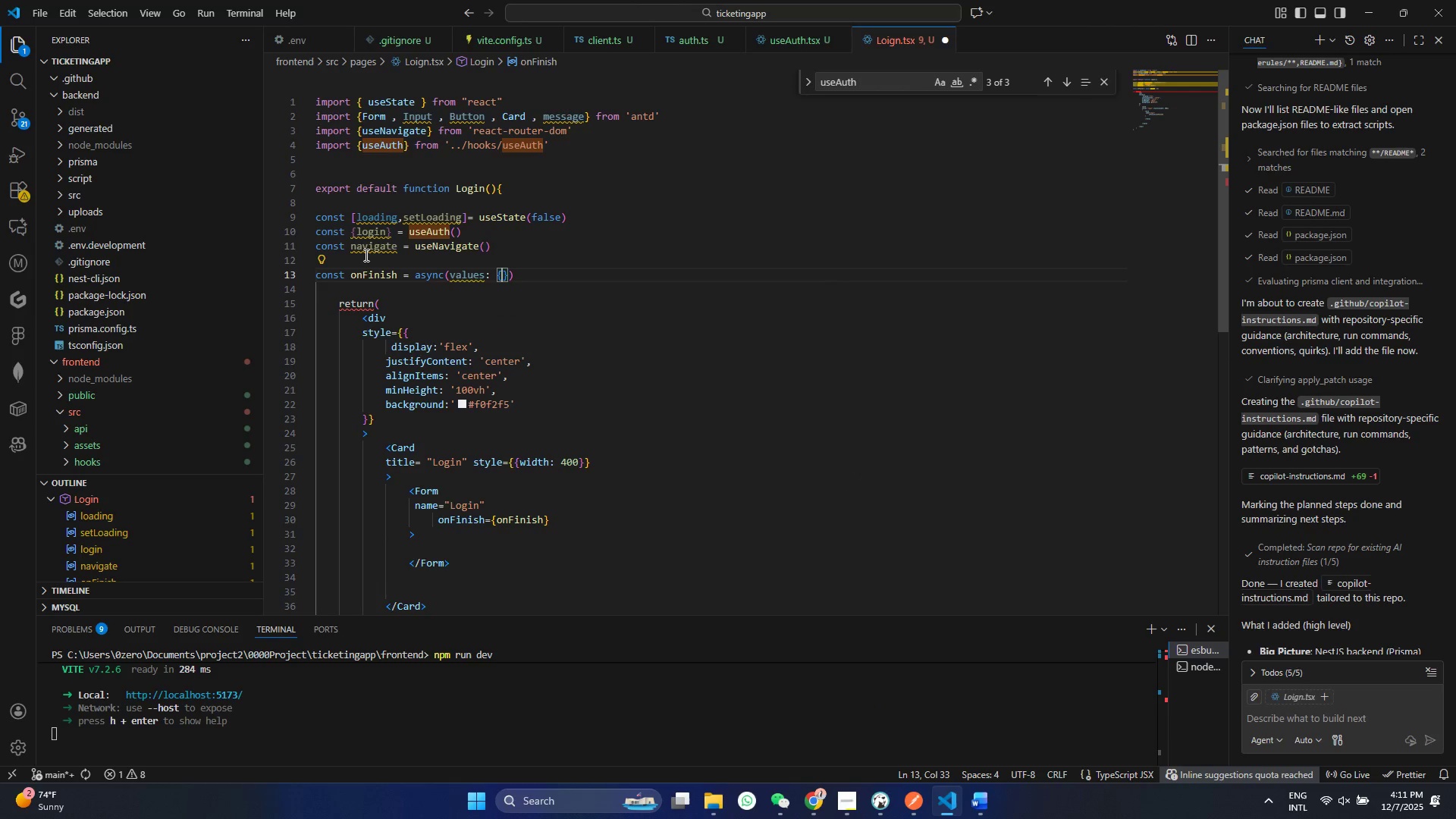 
type(h)
key(Backspace)
type([)
key(Backspace)
type(phoneNUmner)
key(Backspace)
key(Backspace)
key(Backspace)
type(ber: sring , password: Sring)
 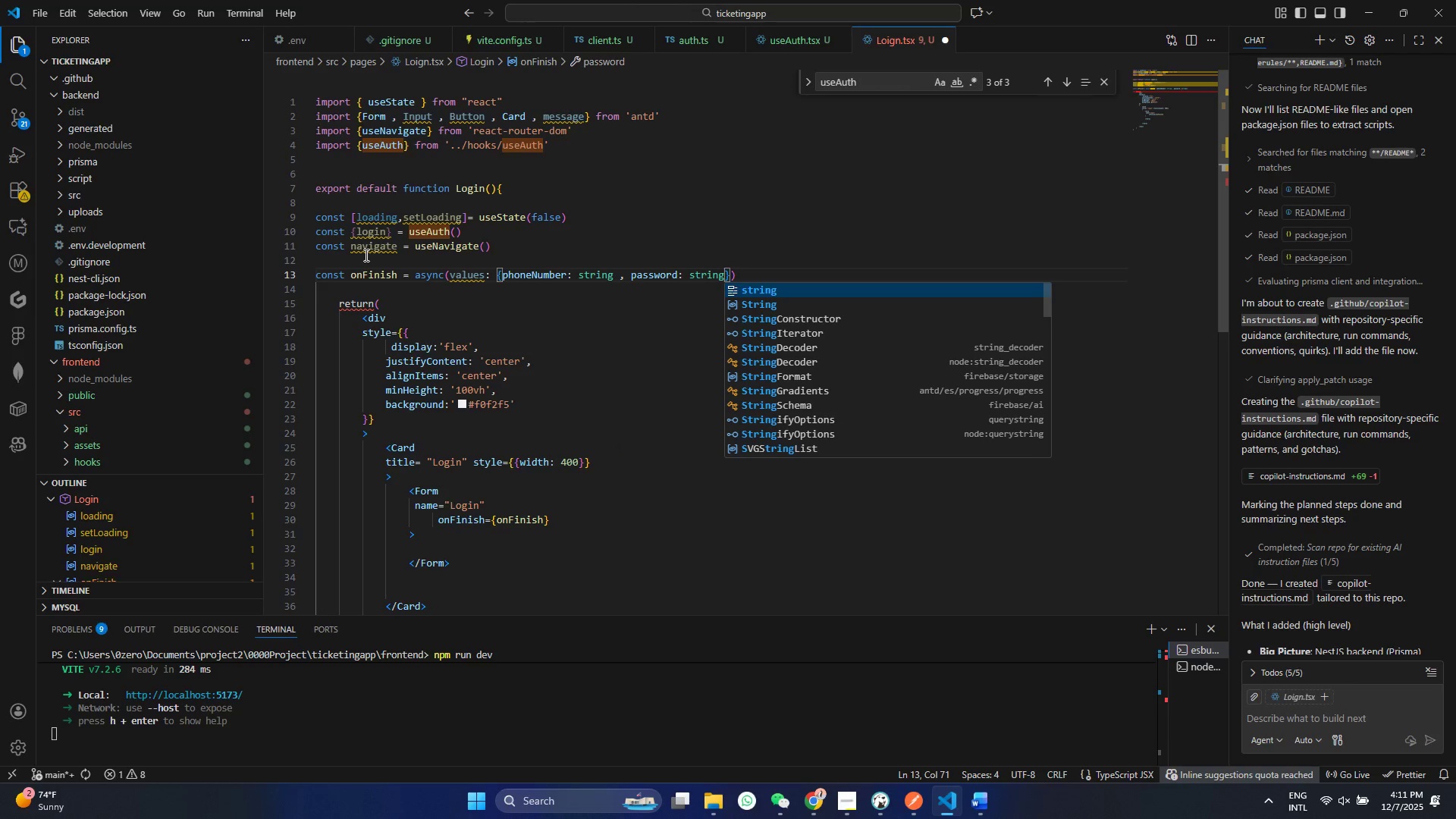 
 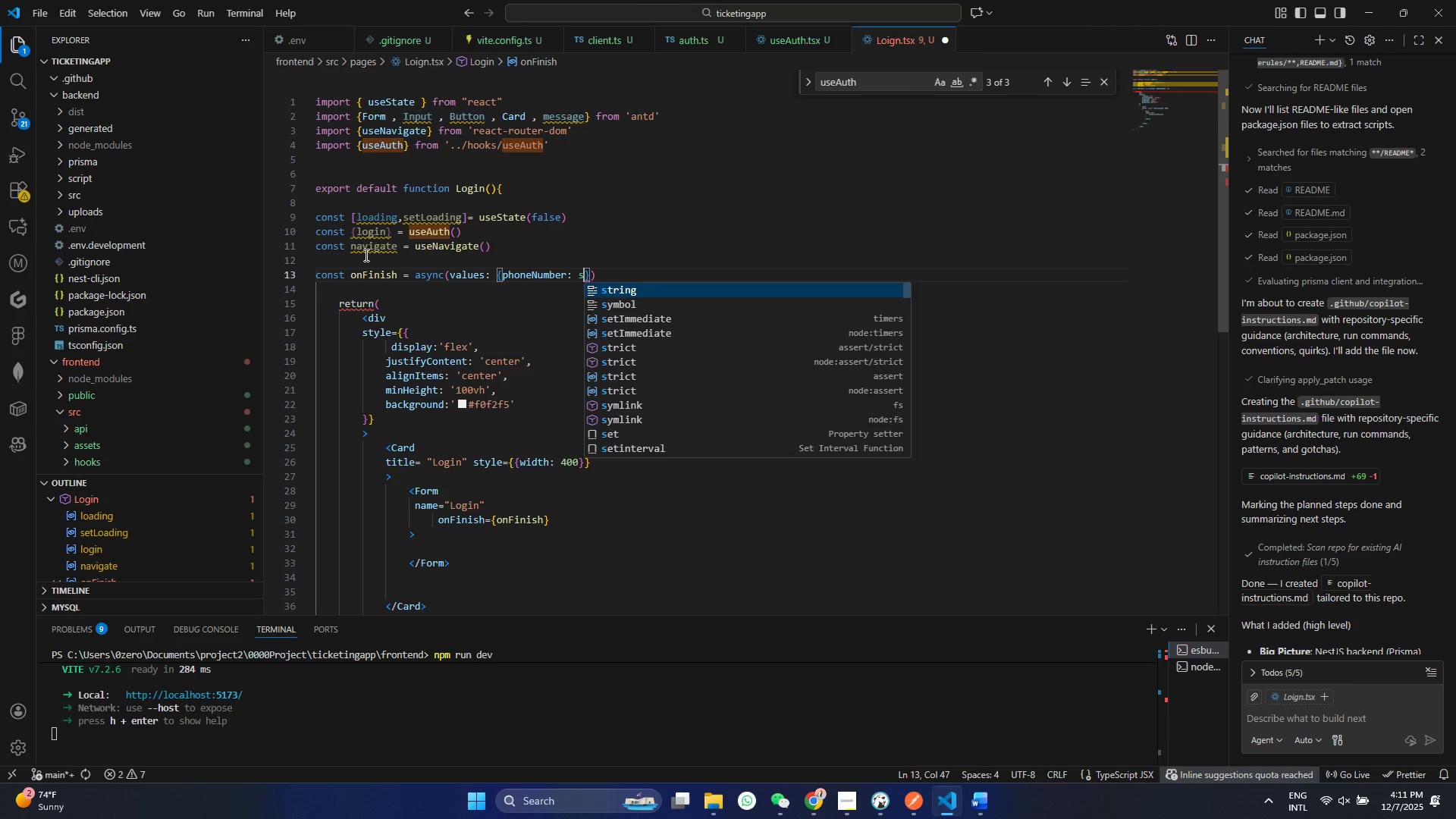 
hold_key(key=T, duration=5.31)
 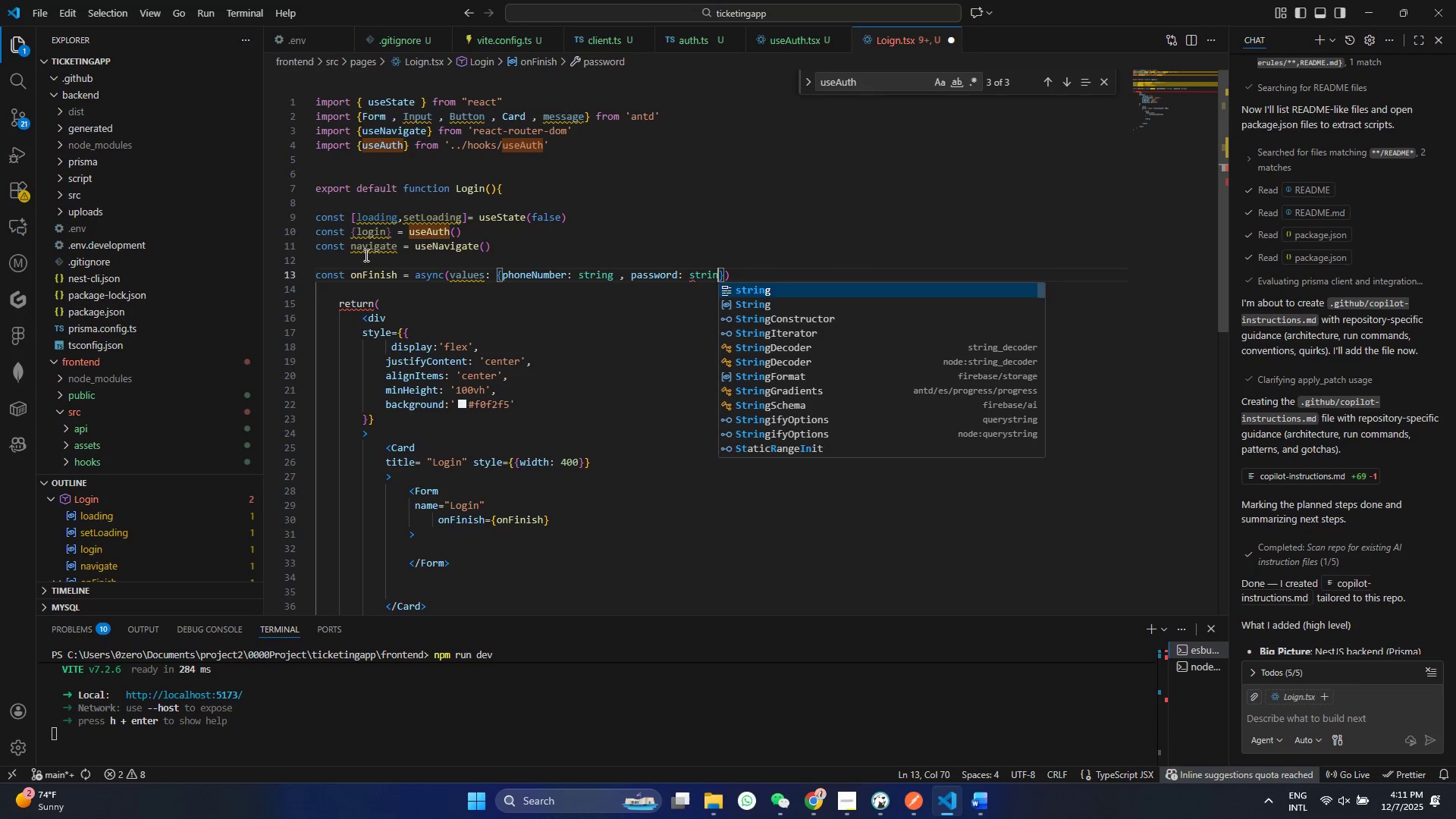 
key(ArrowRight)
 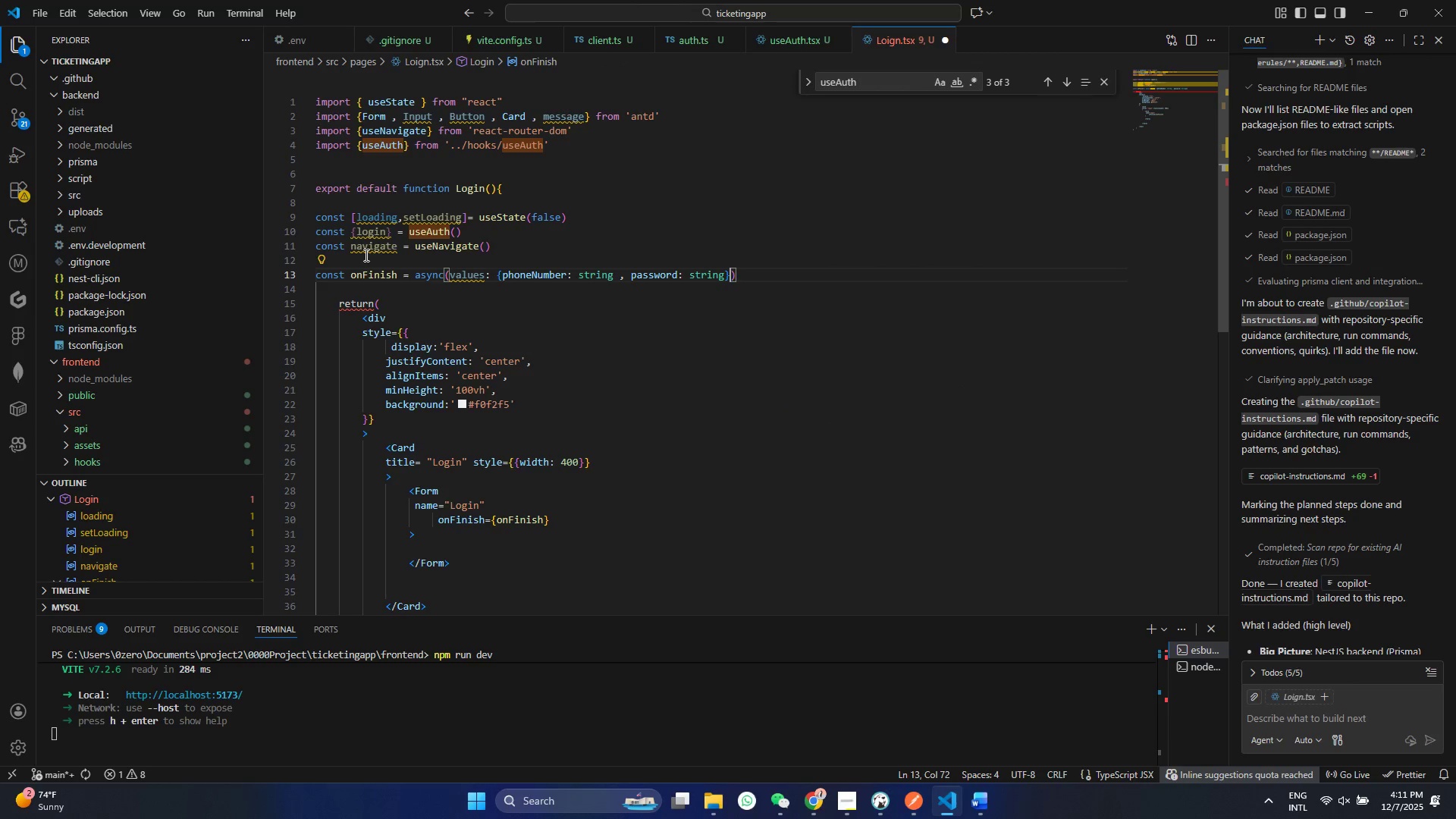 
key(ArrowRight)
 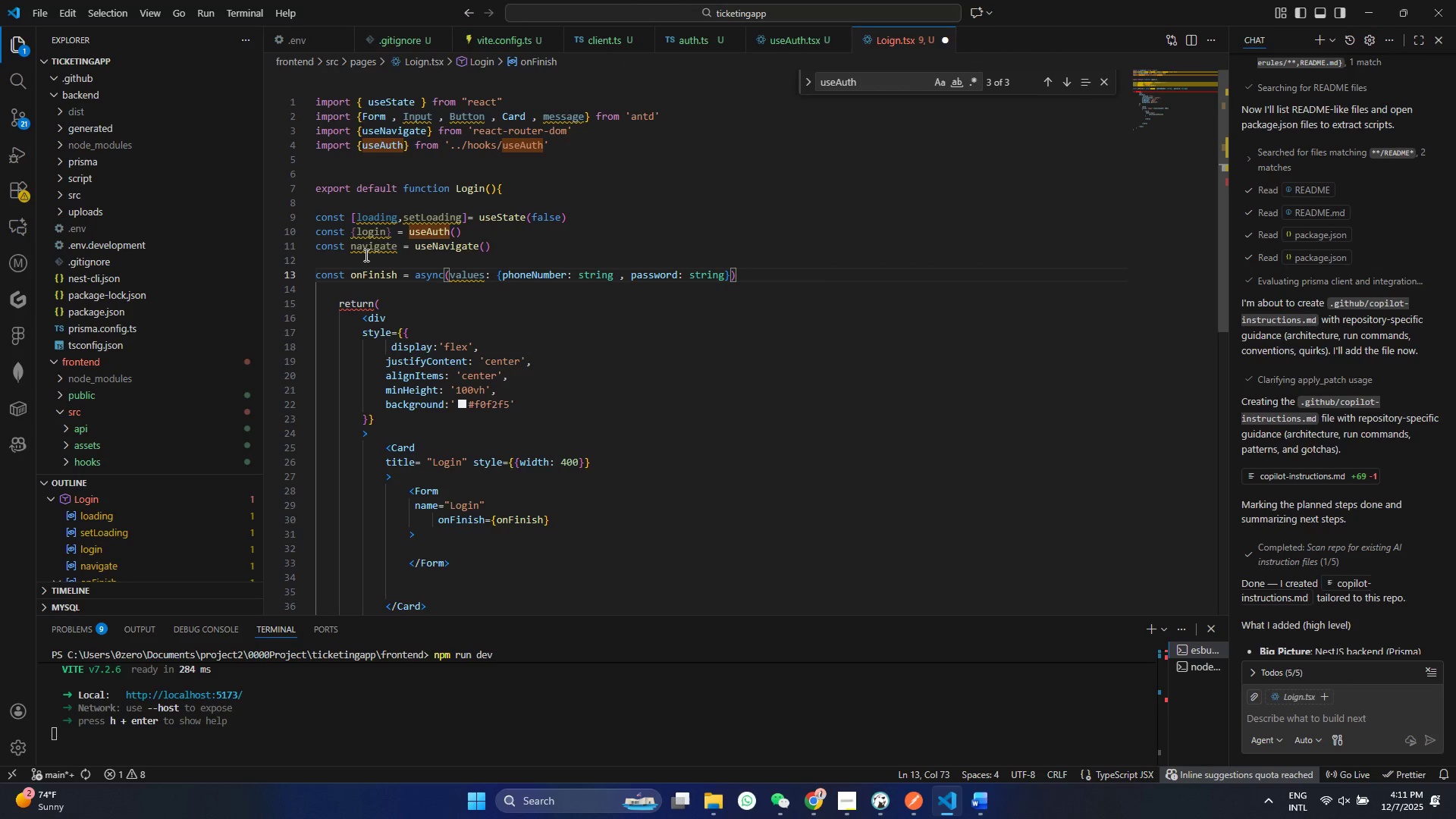 
key(Space)
 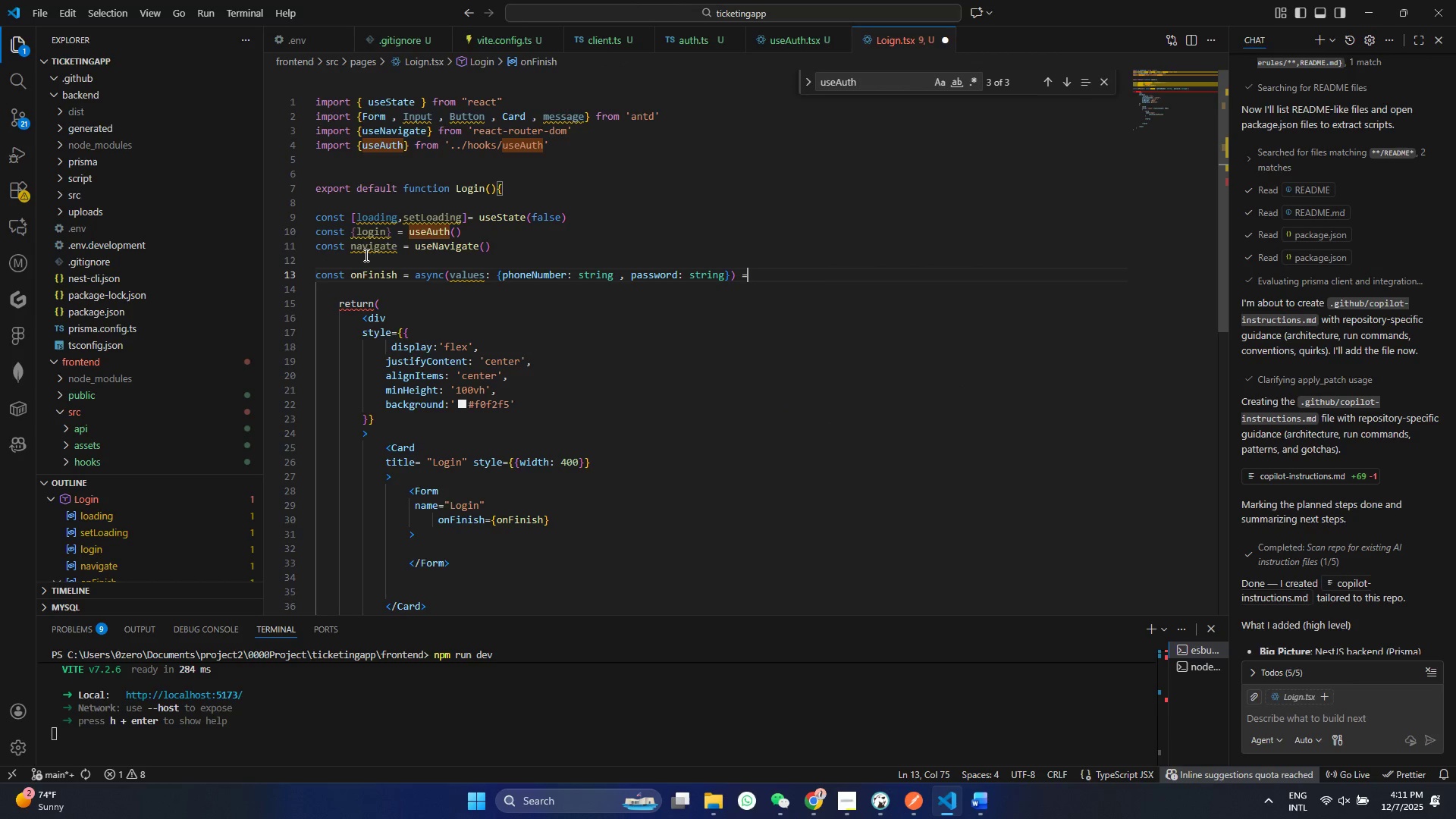 
key(Equal)
 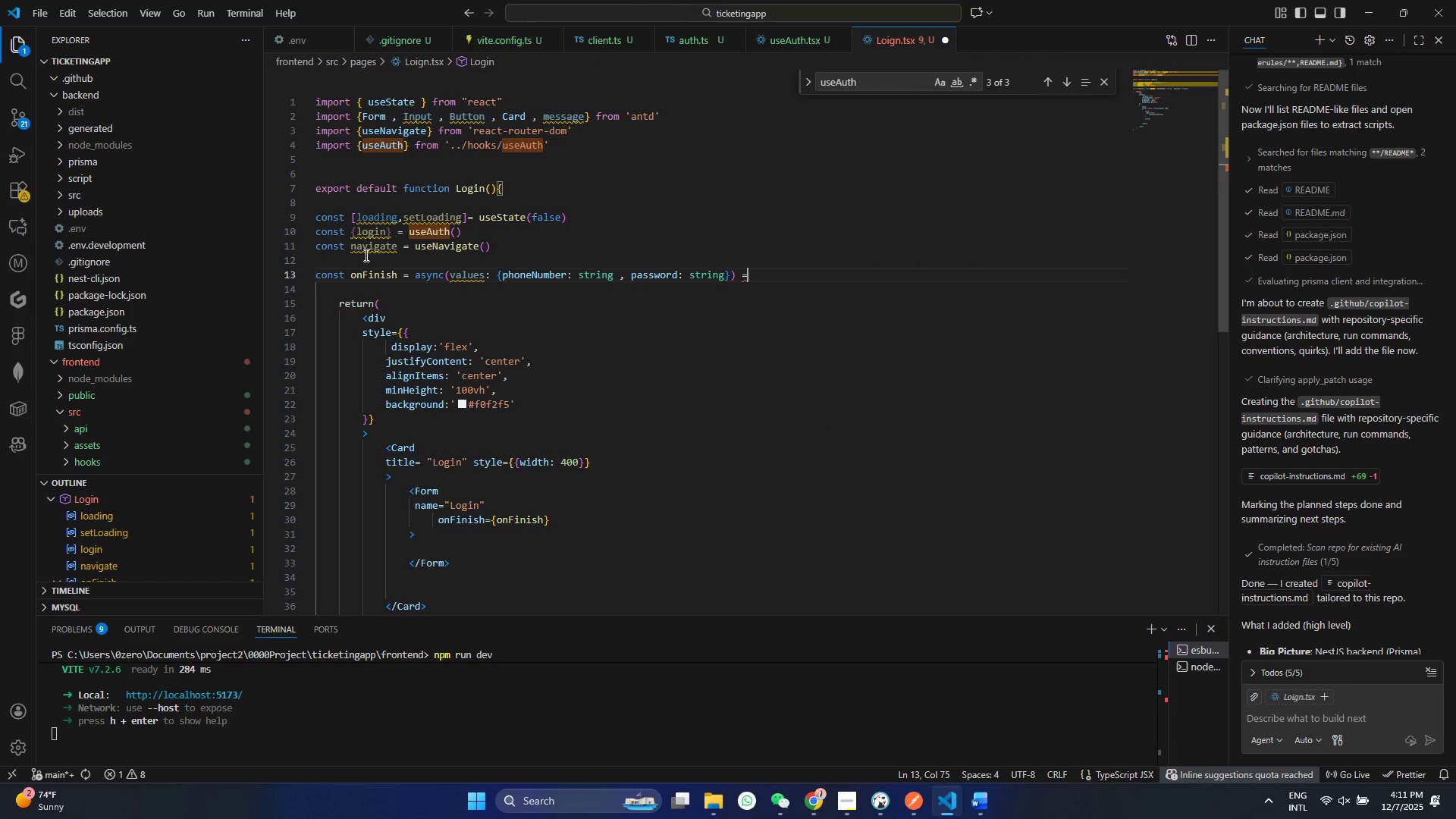 
key(Shift+ShiftRight)
 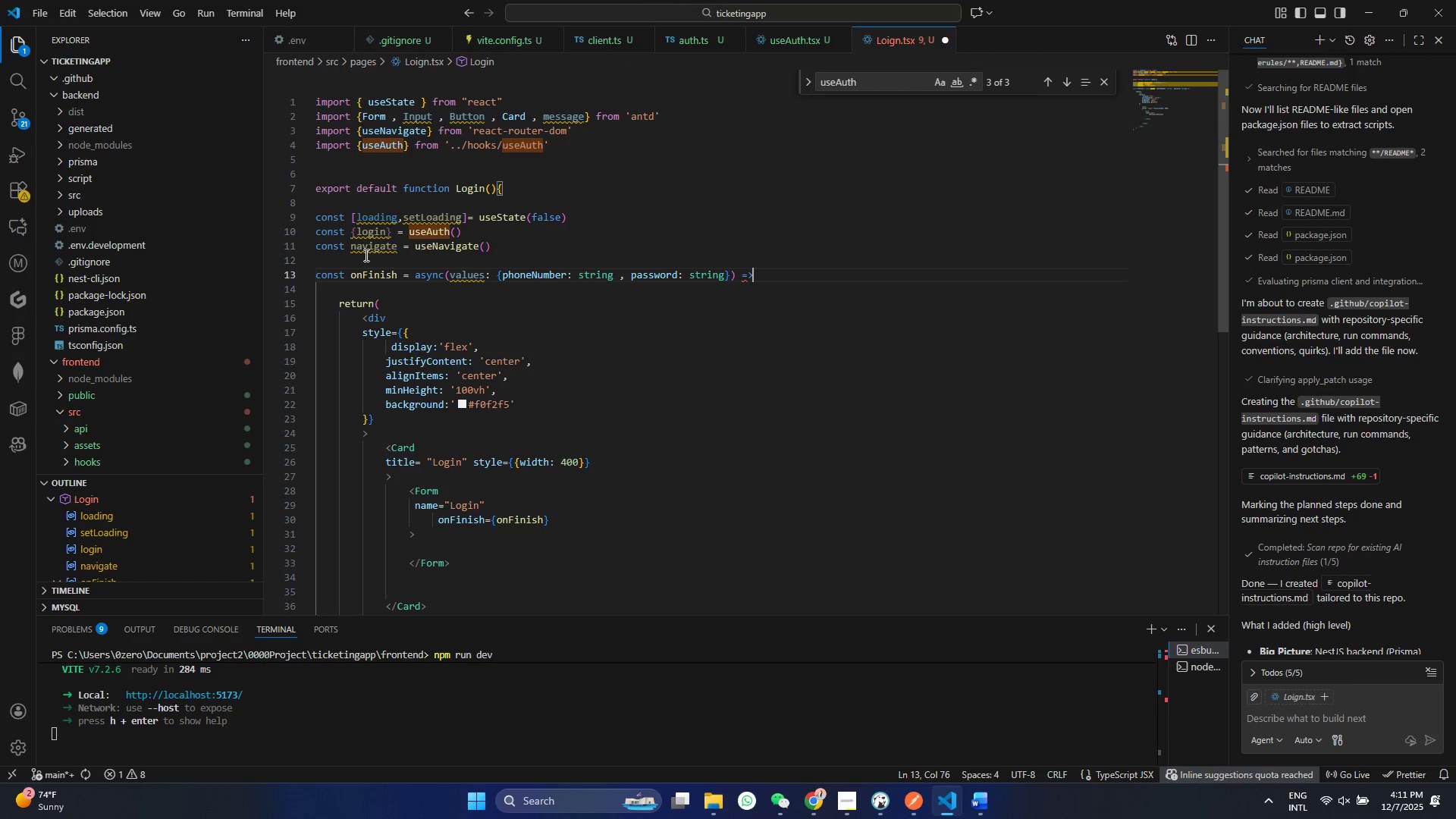 
key(Shift+Period)
 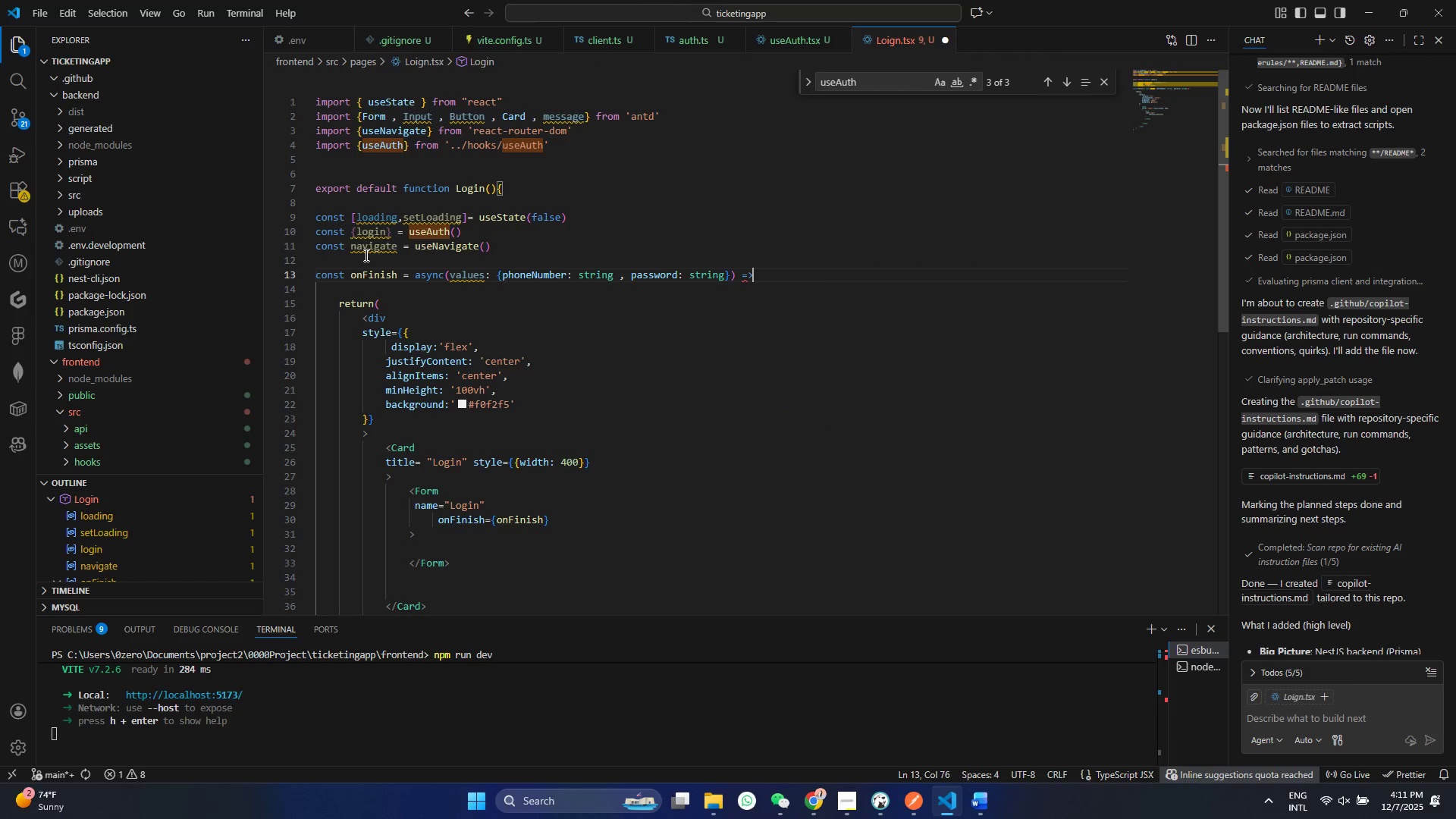 
key(Shift+BracketLeft)
 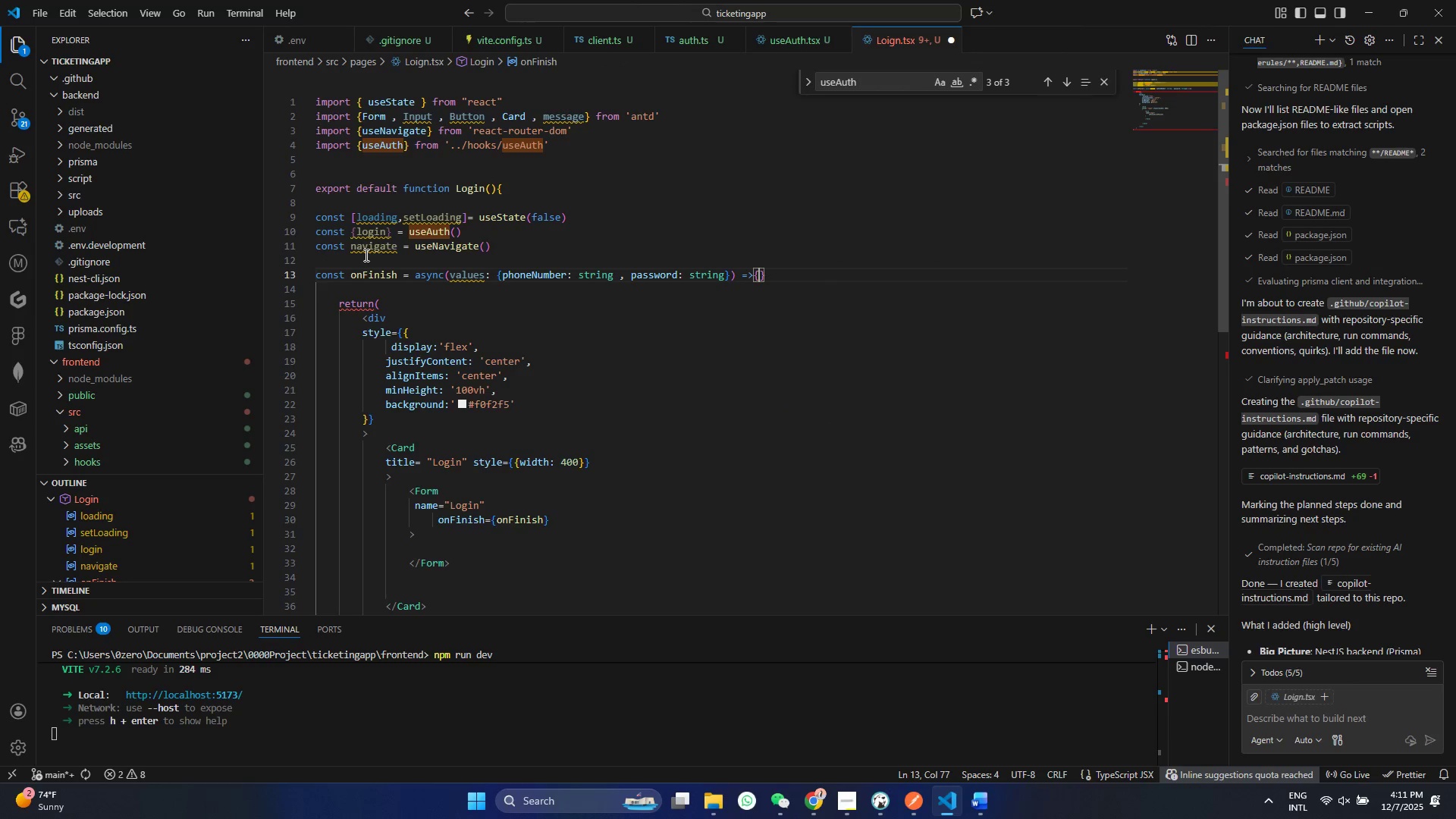 
key(Shift+Enter)
 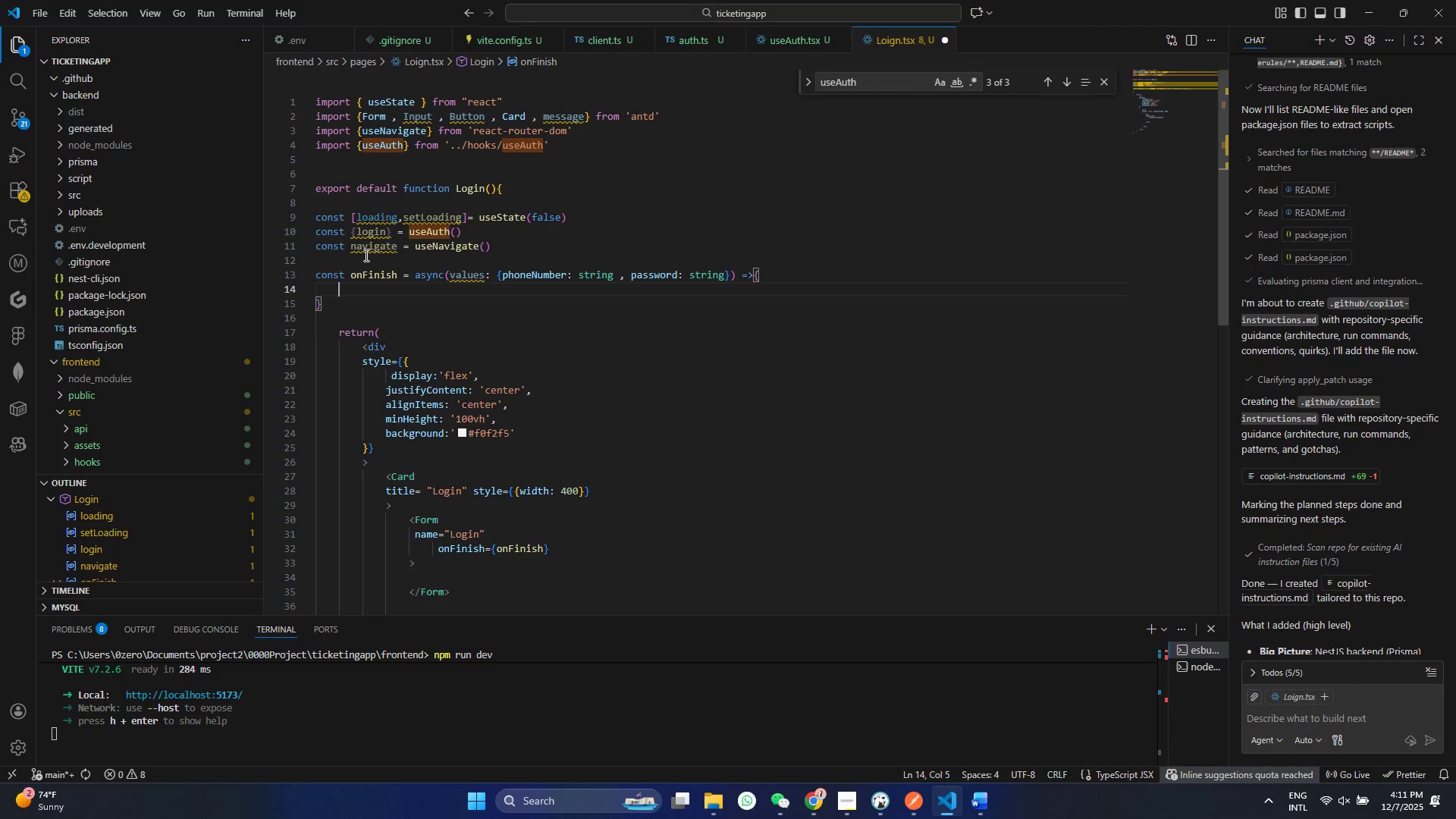 
key(Control+ControlLeft)
 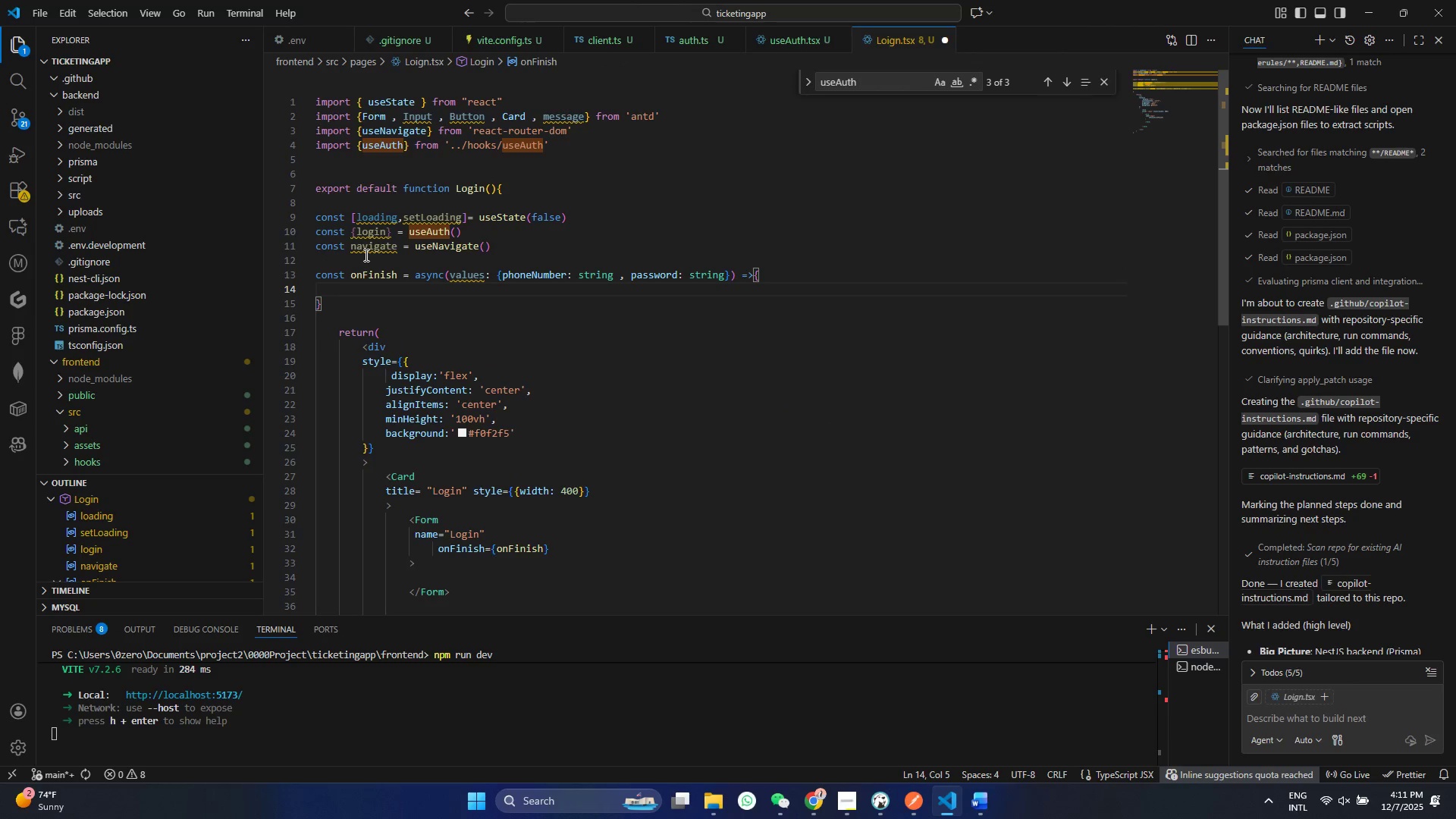 
key(Control+S)
 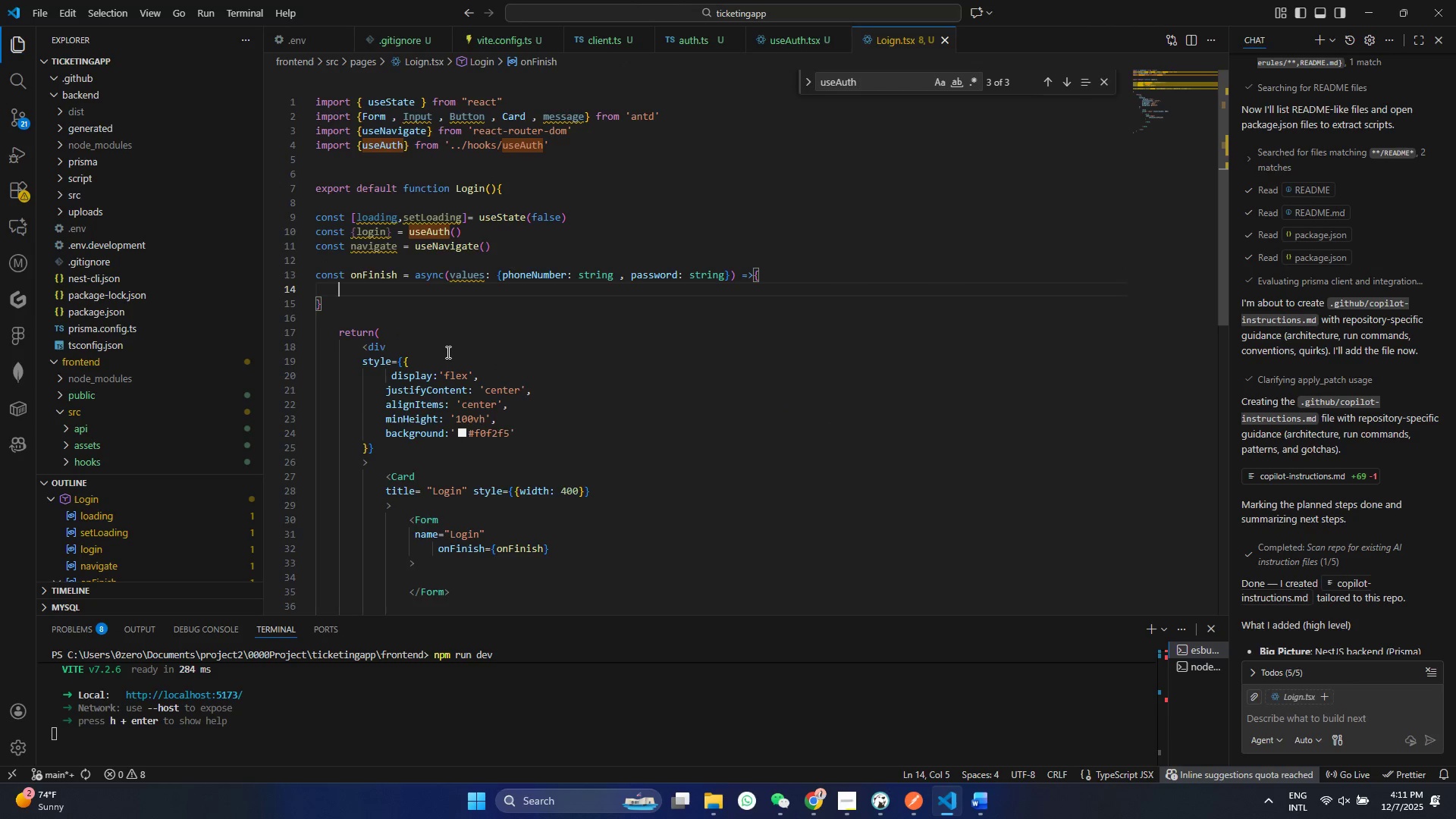 
left_click([557, 476])
 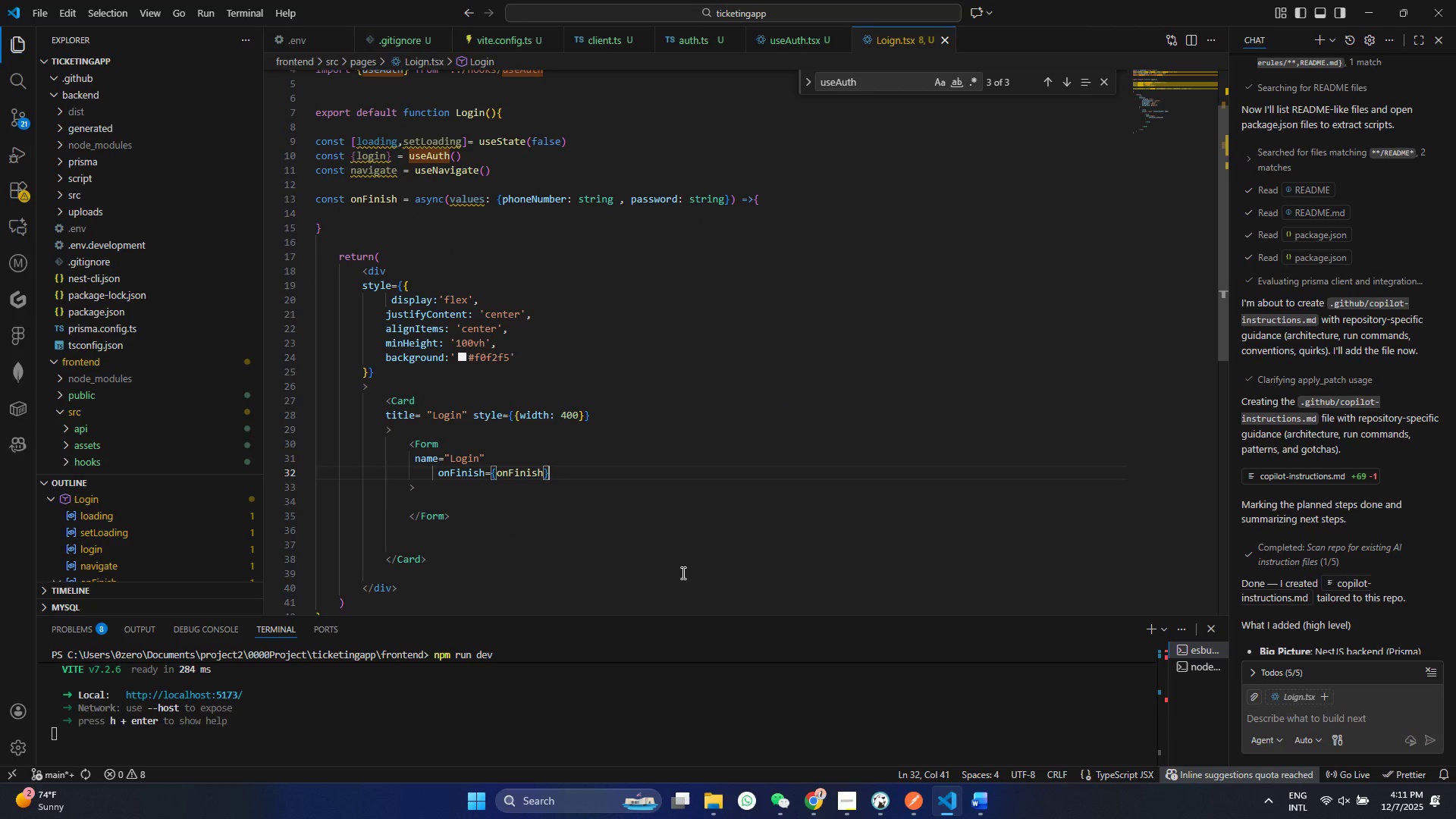 
key(Enter)
 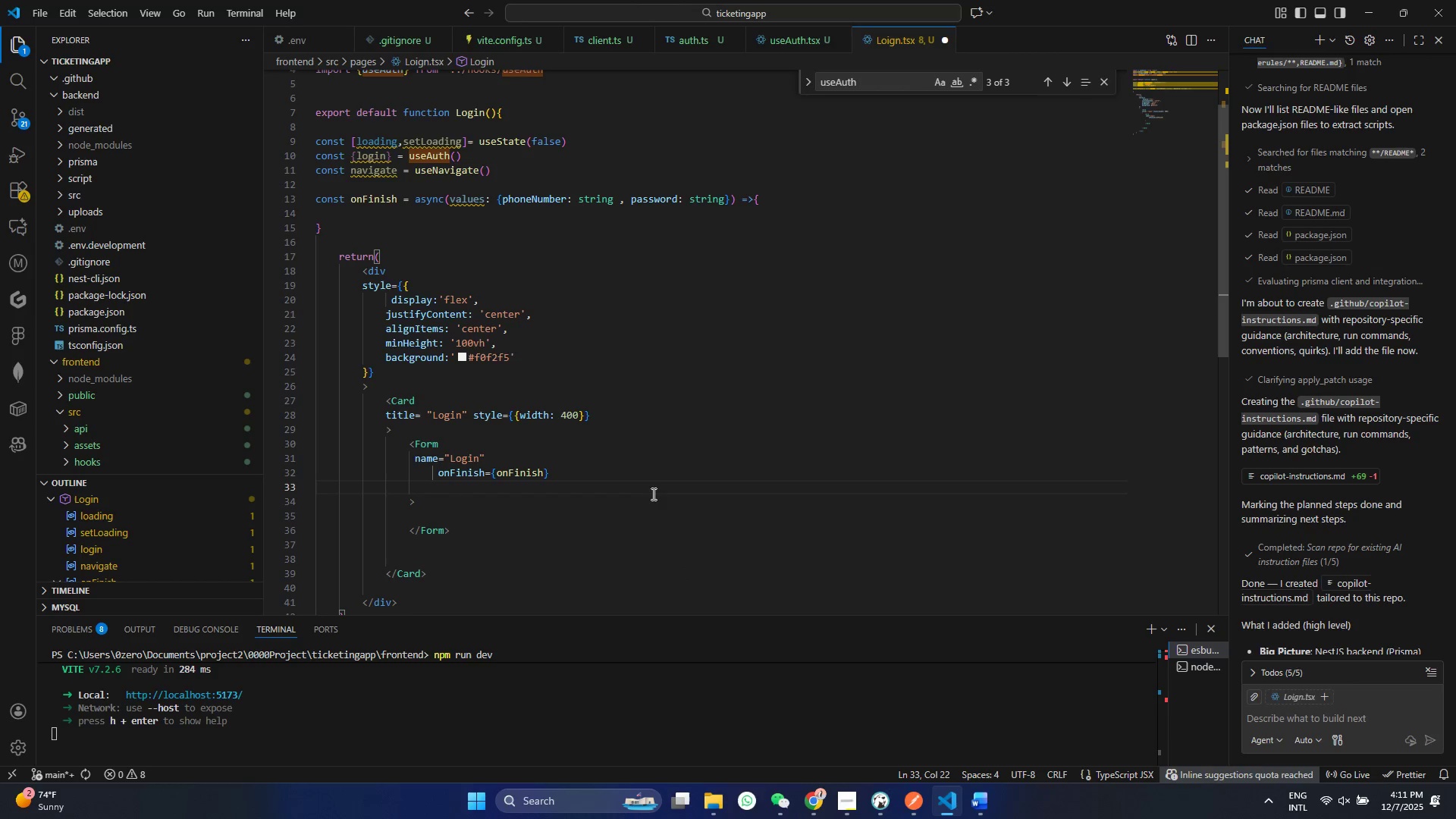 
scroll: coordinate [448, 354], scroll_direction: down, amount: 2.0
 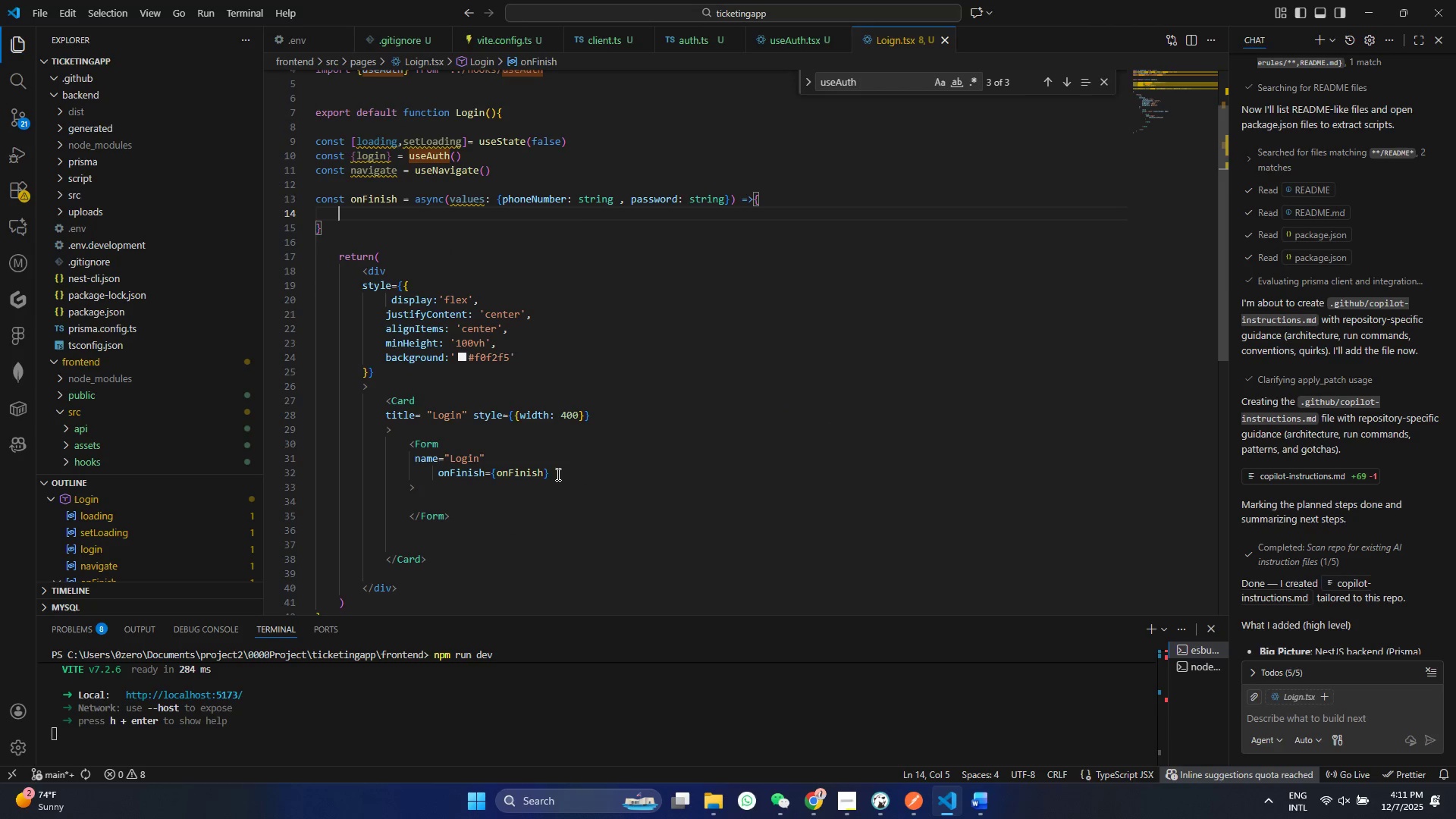 
type(aut)
 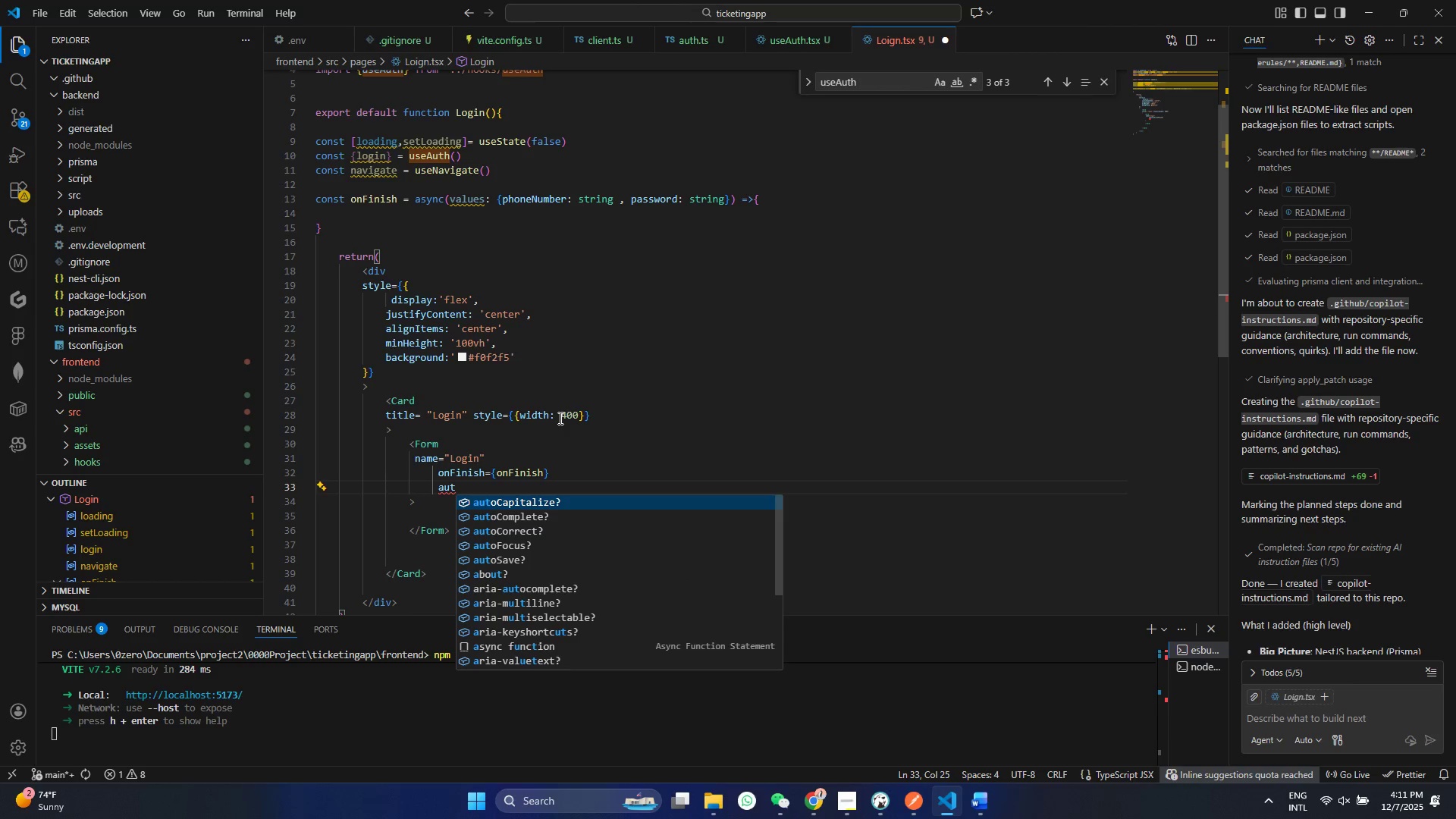 
key(ArrowDown)
 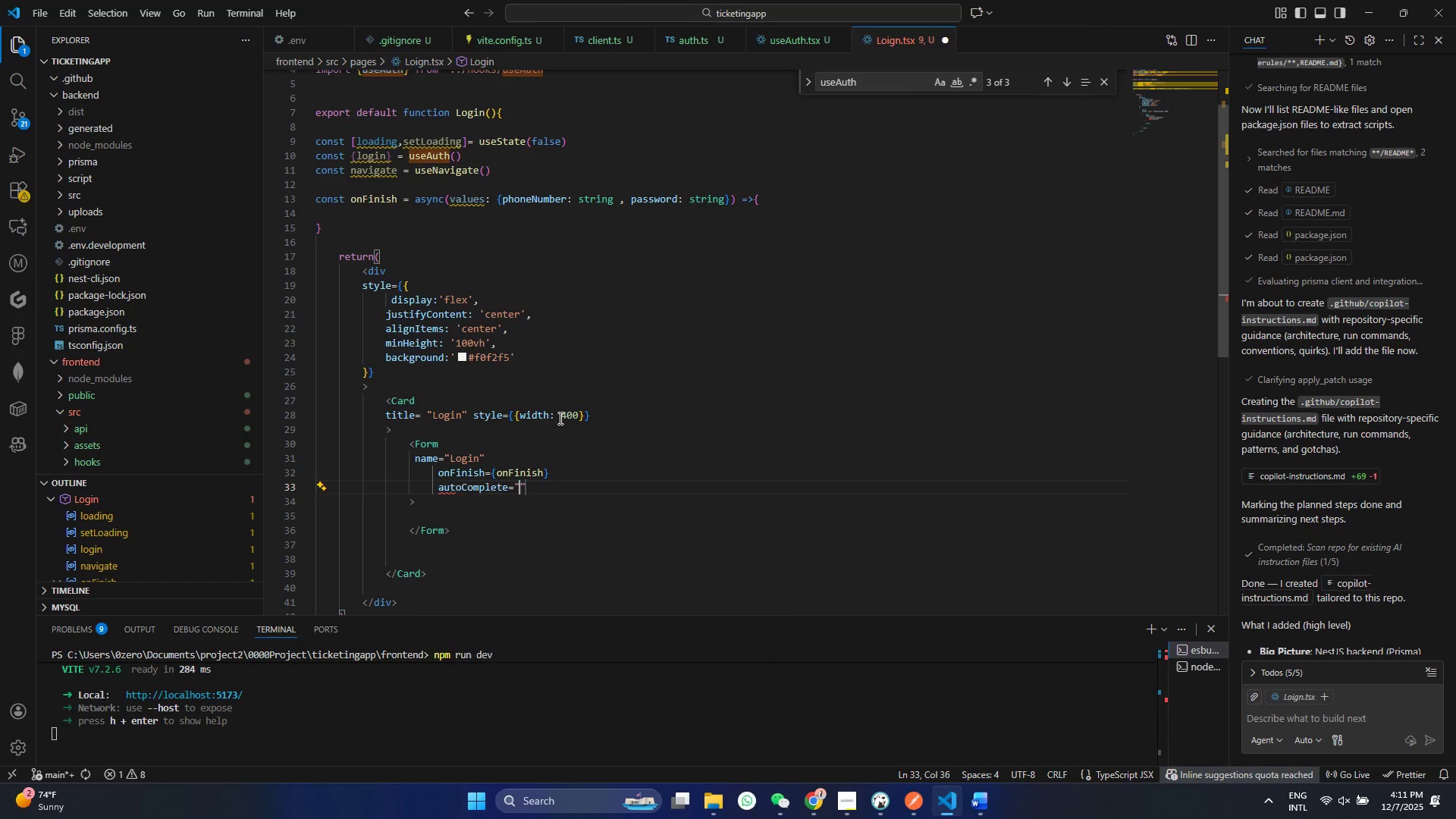 
key(Enter)
 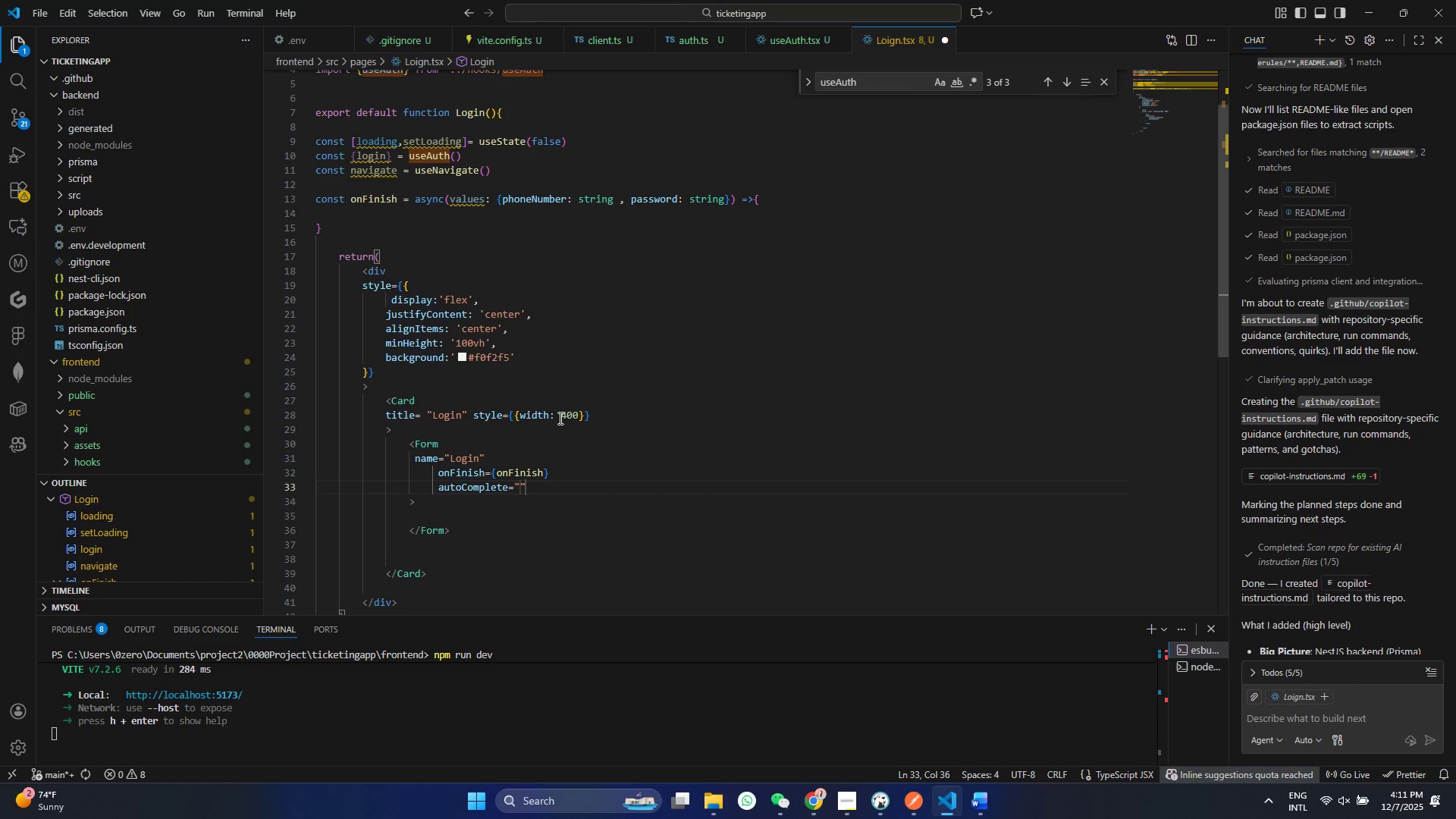 
type(off)
 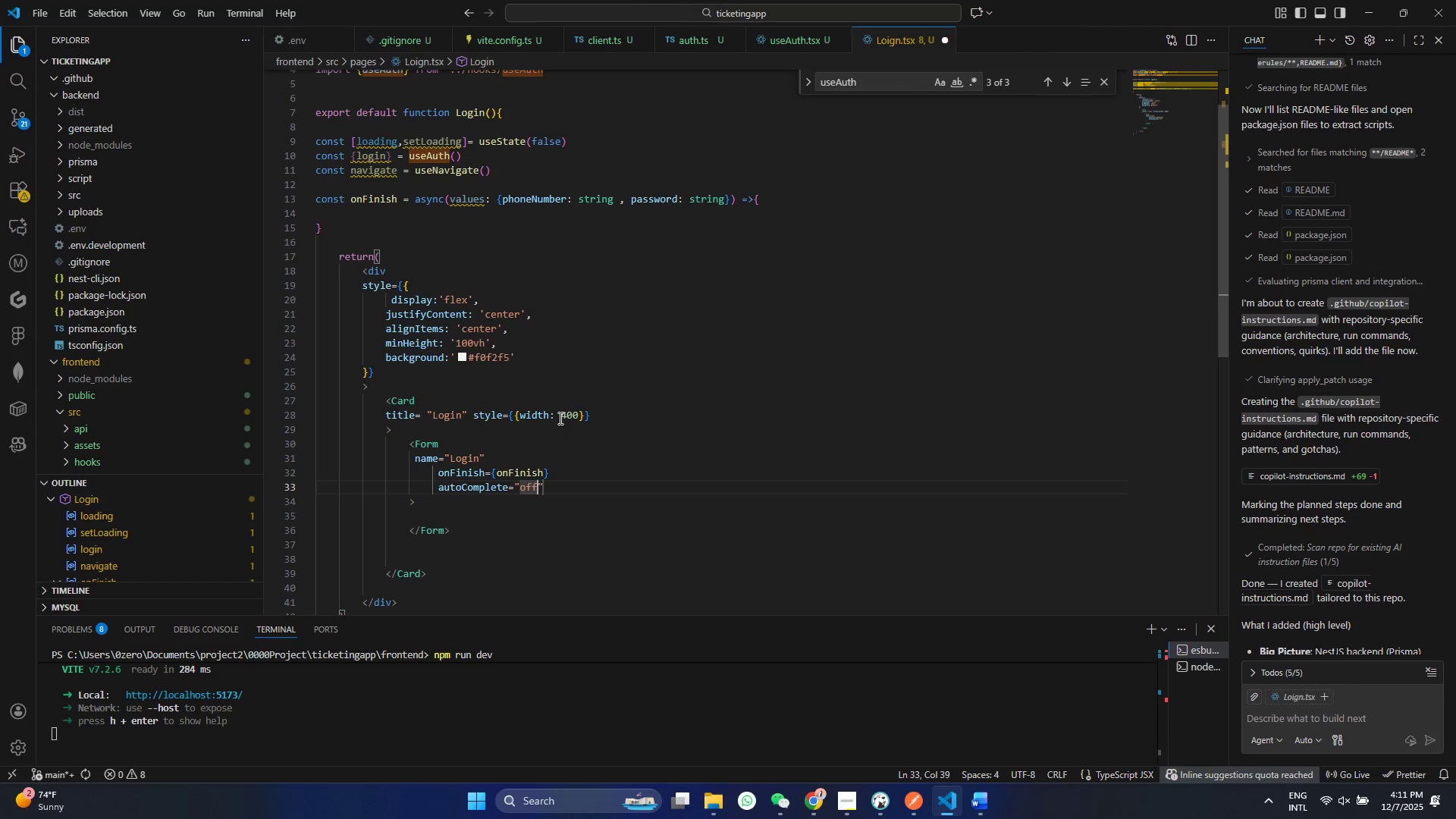 
key(ArrowRight)
 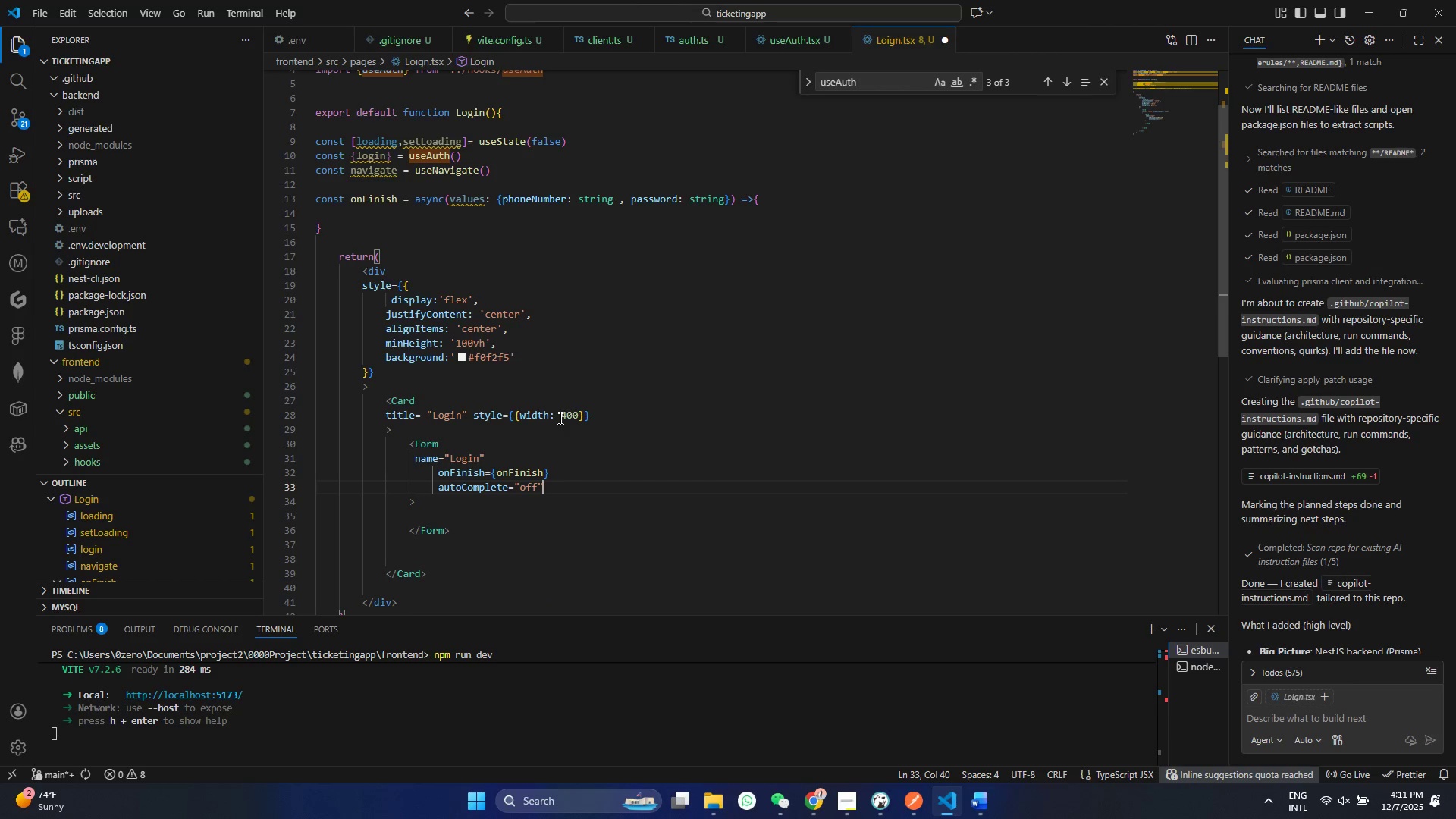 
key(Control+ControlLeft)
 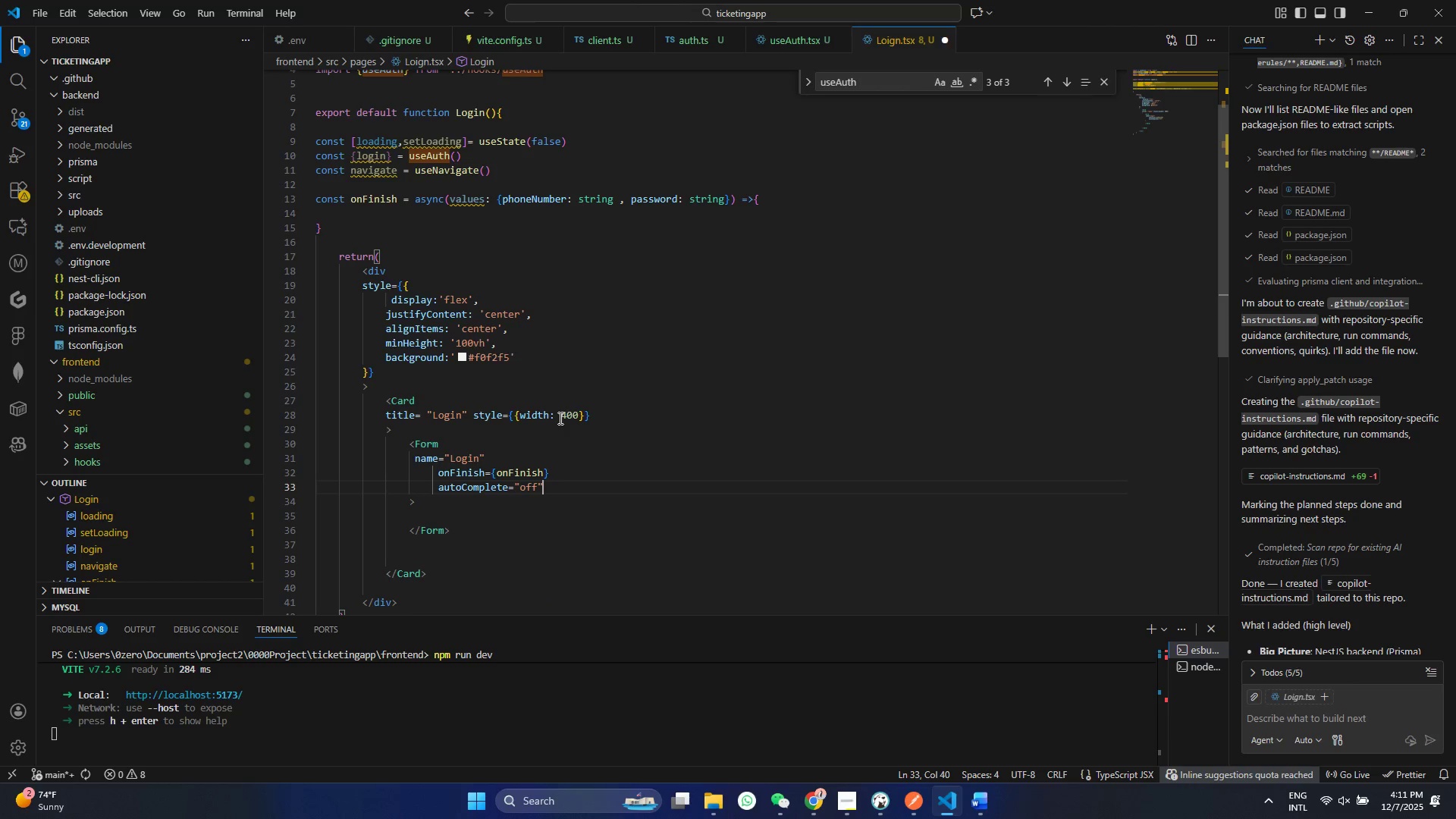 
key(Control+S)
 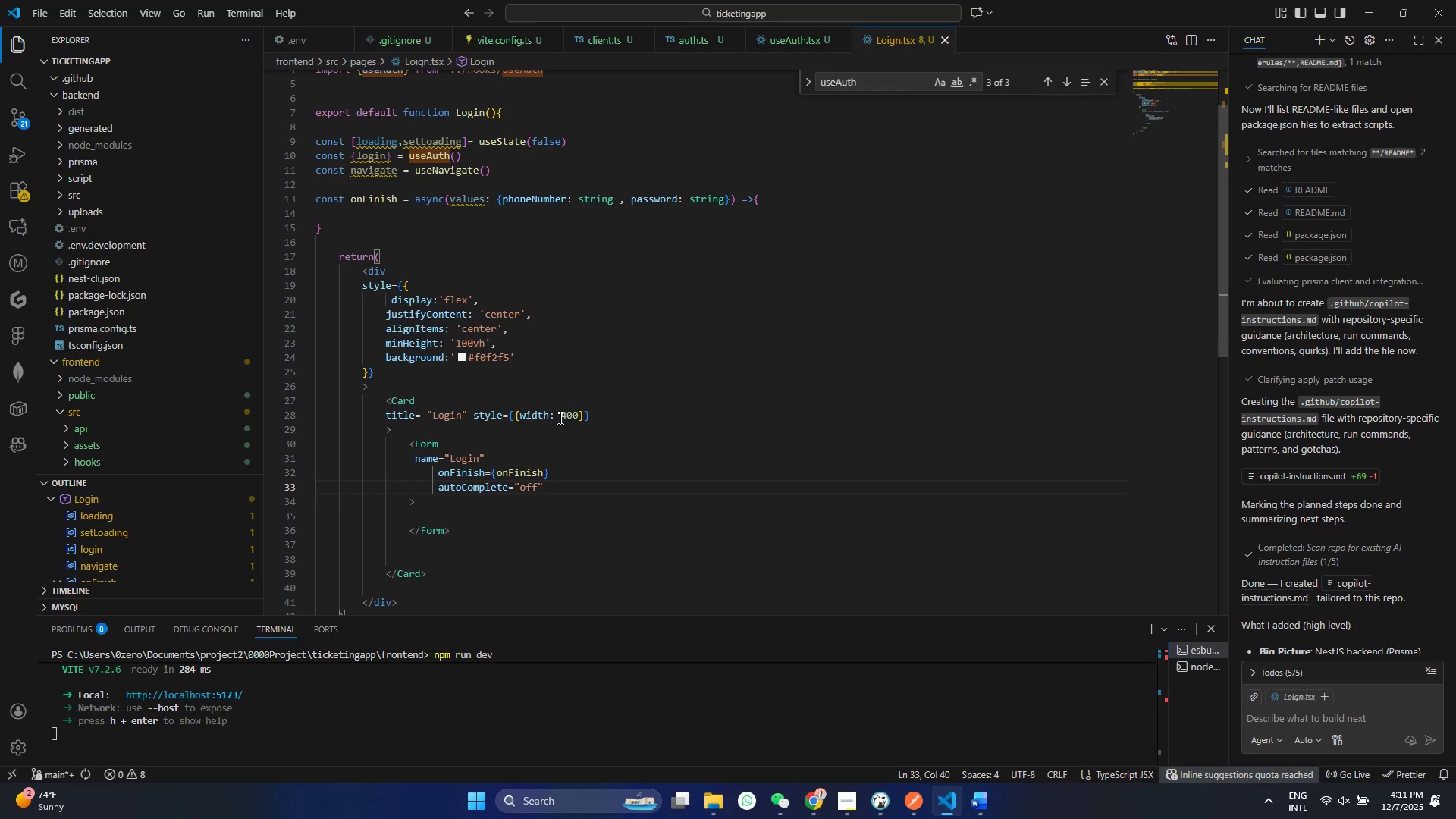 
key(Control+Enter)
 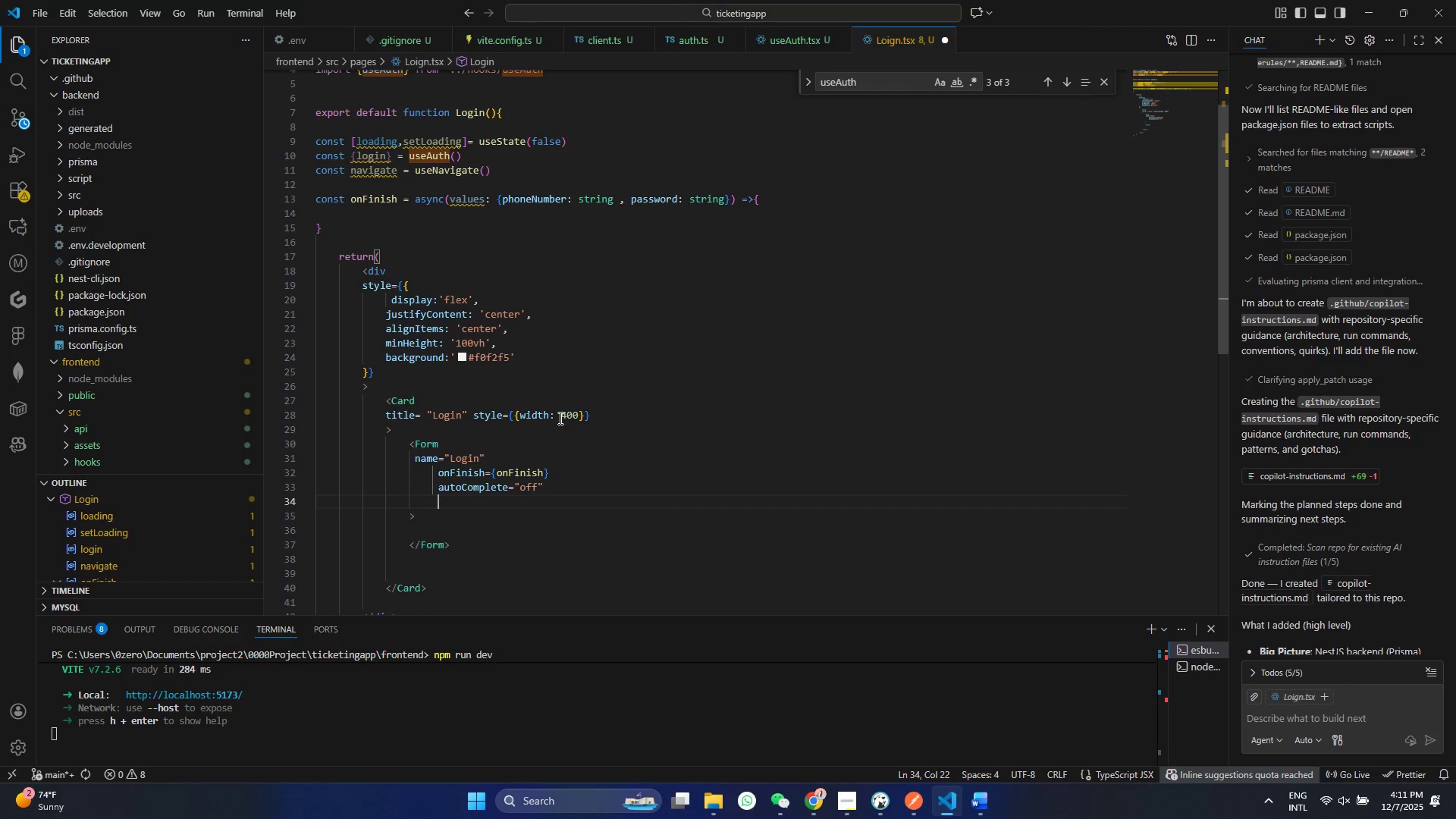 
type(la)
 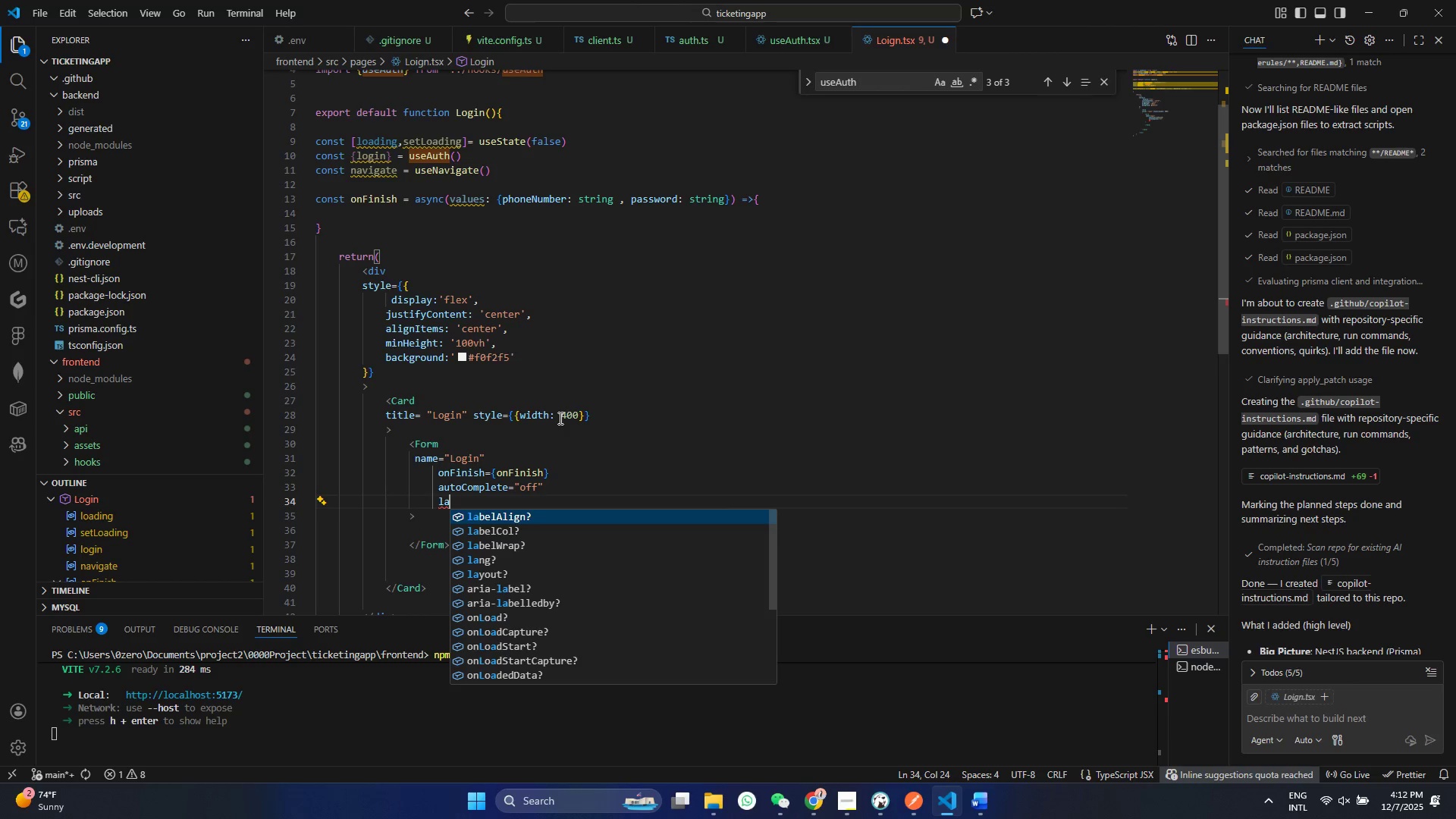 
key(ArrowDown)
 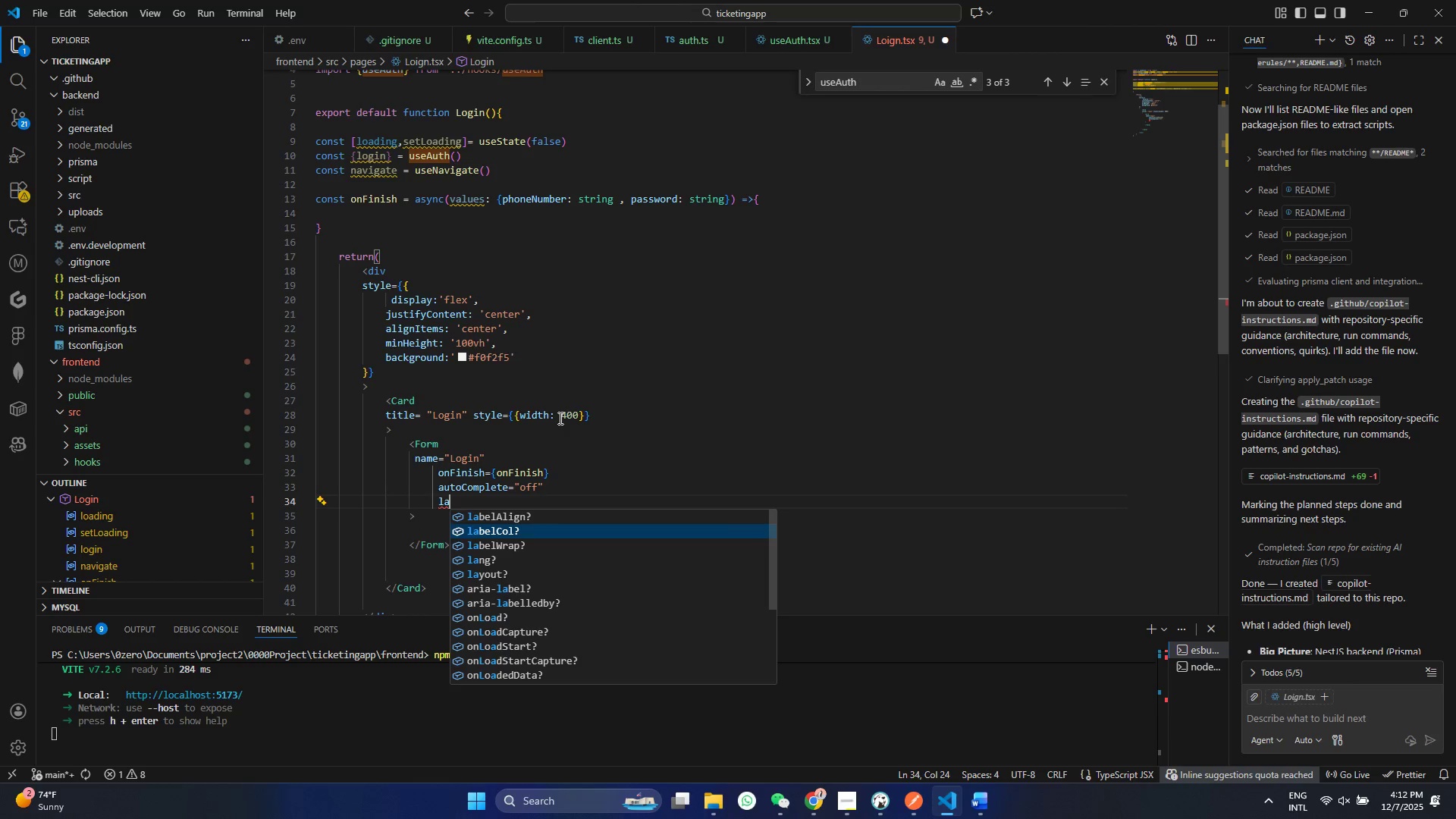 
key(ArrowDown)
 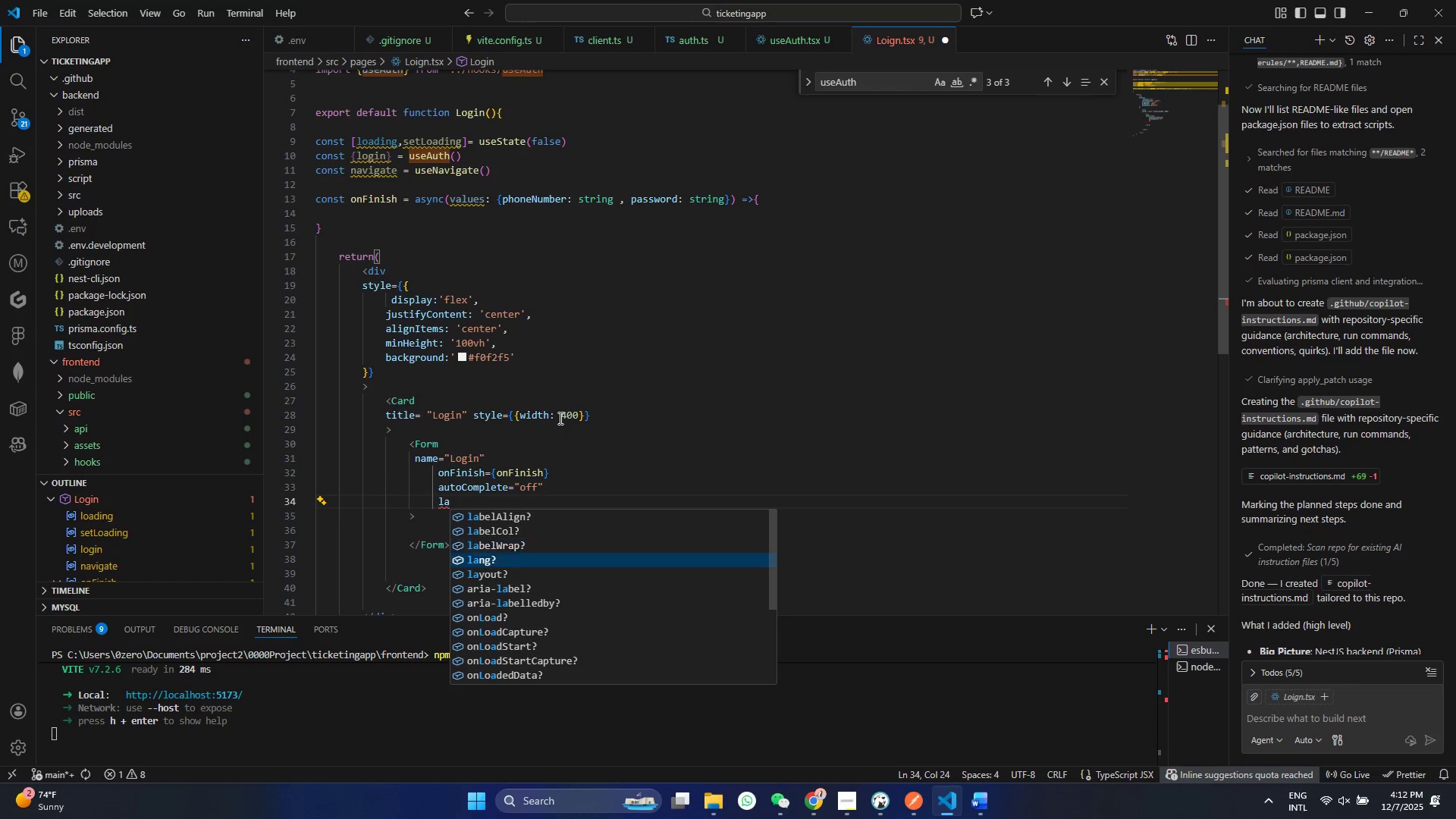 
key(ArrowDown)
 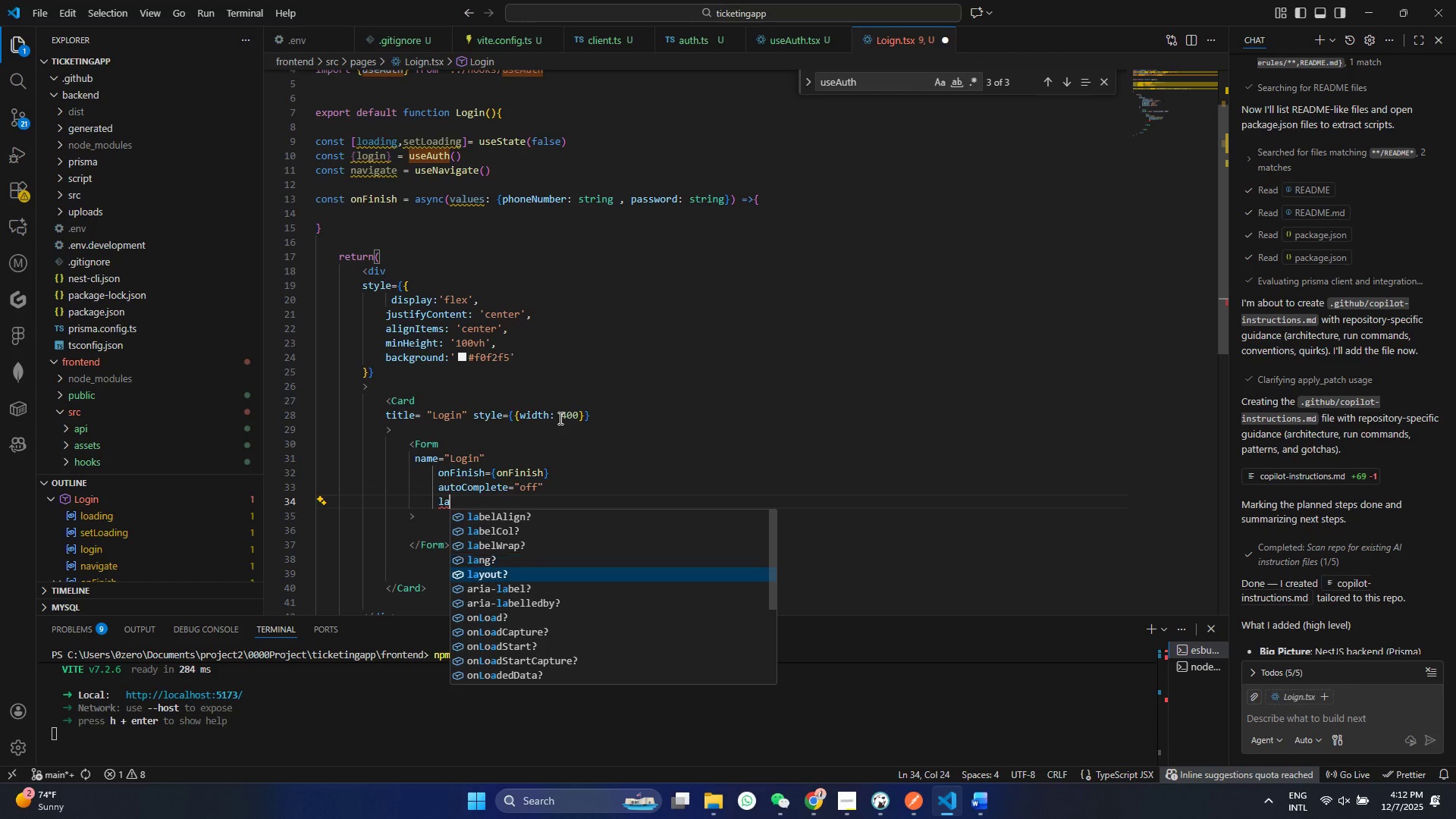 
key(ArrowDown)
 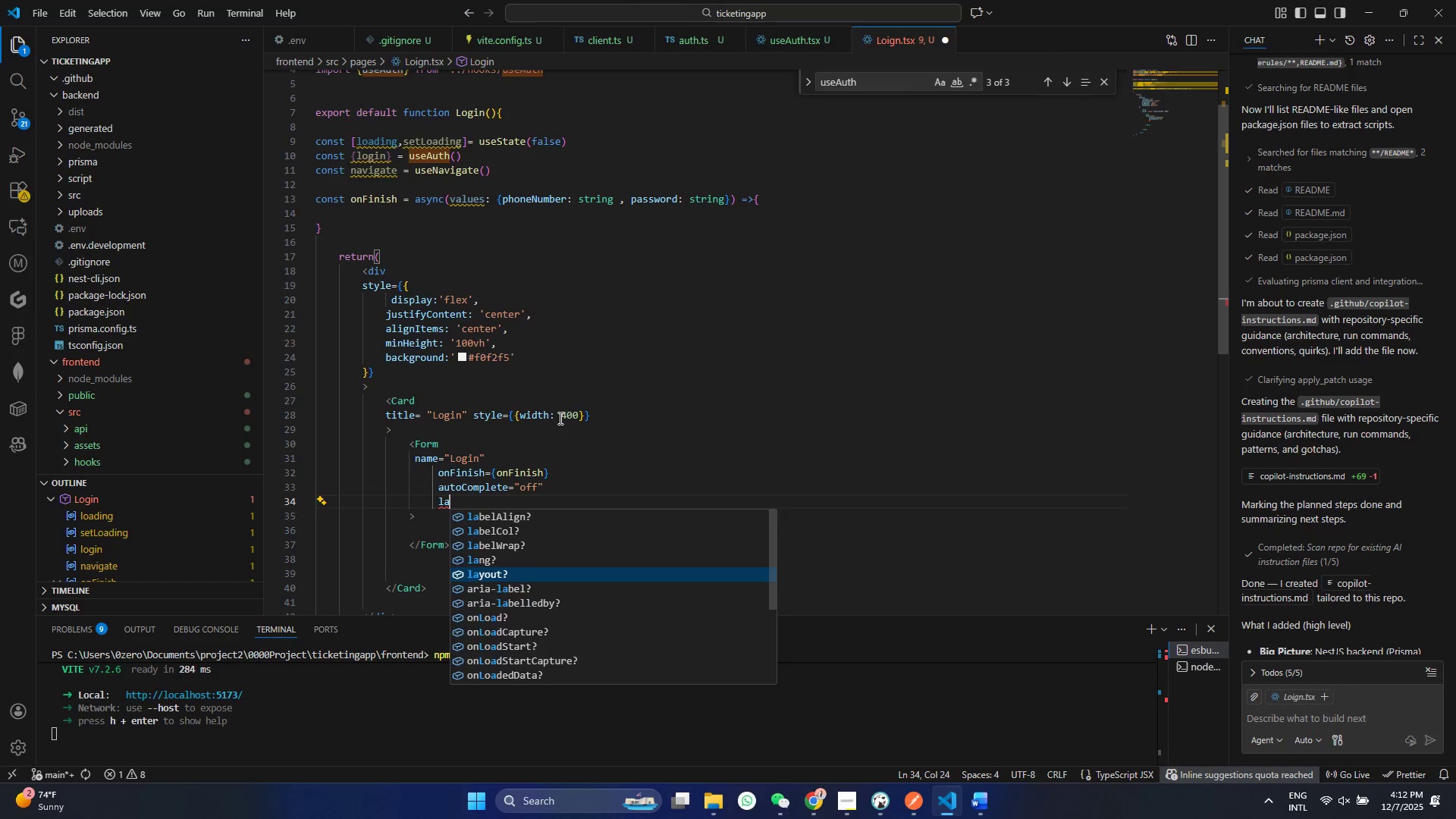 
key(Enter)
 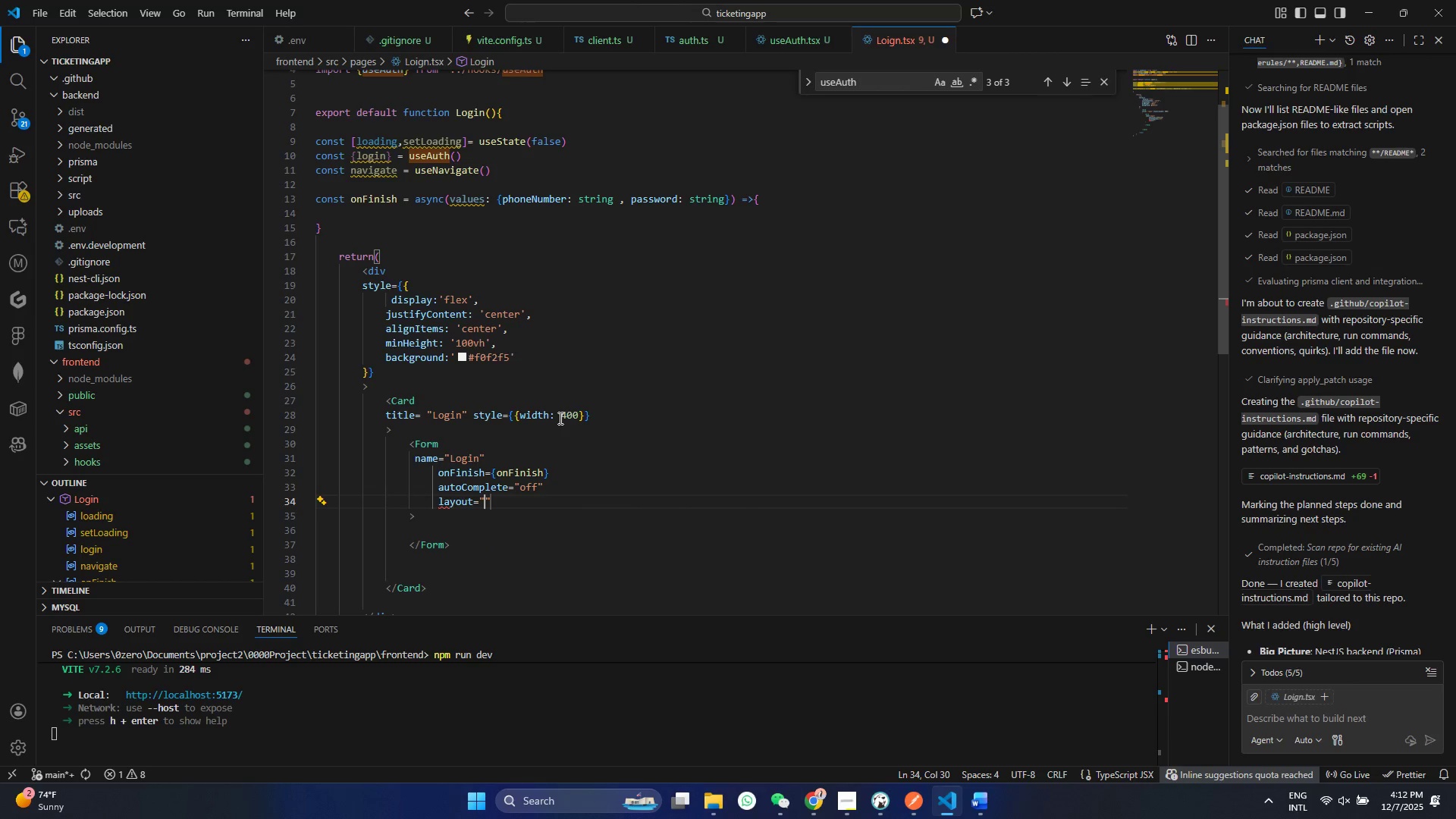 
key(Control+S)
 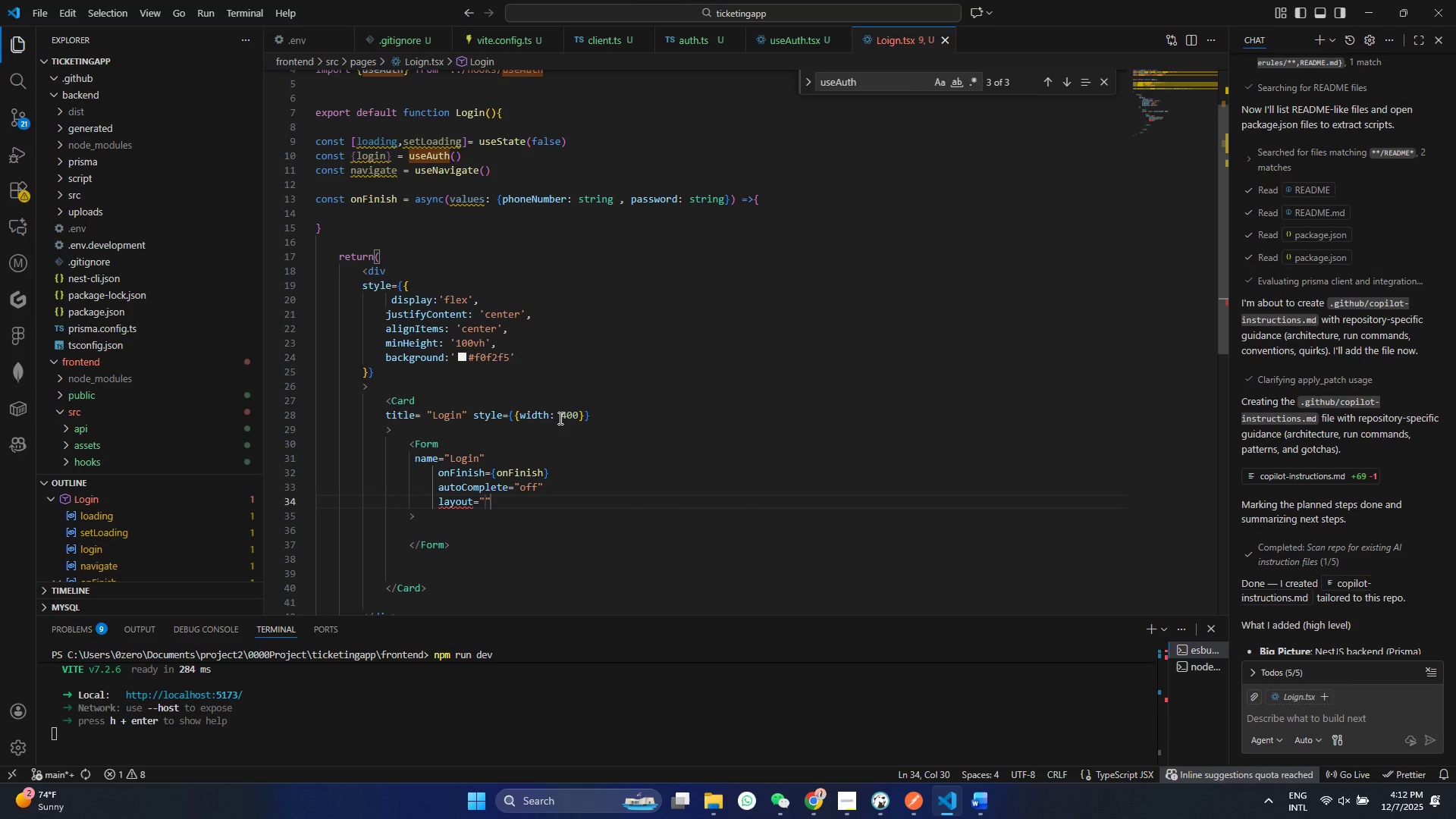 
key(Control+V)
 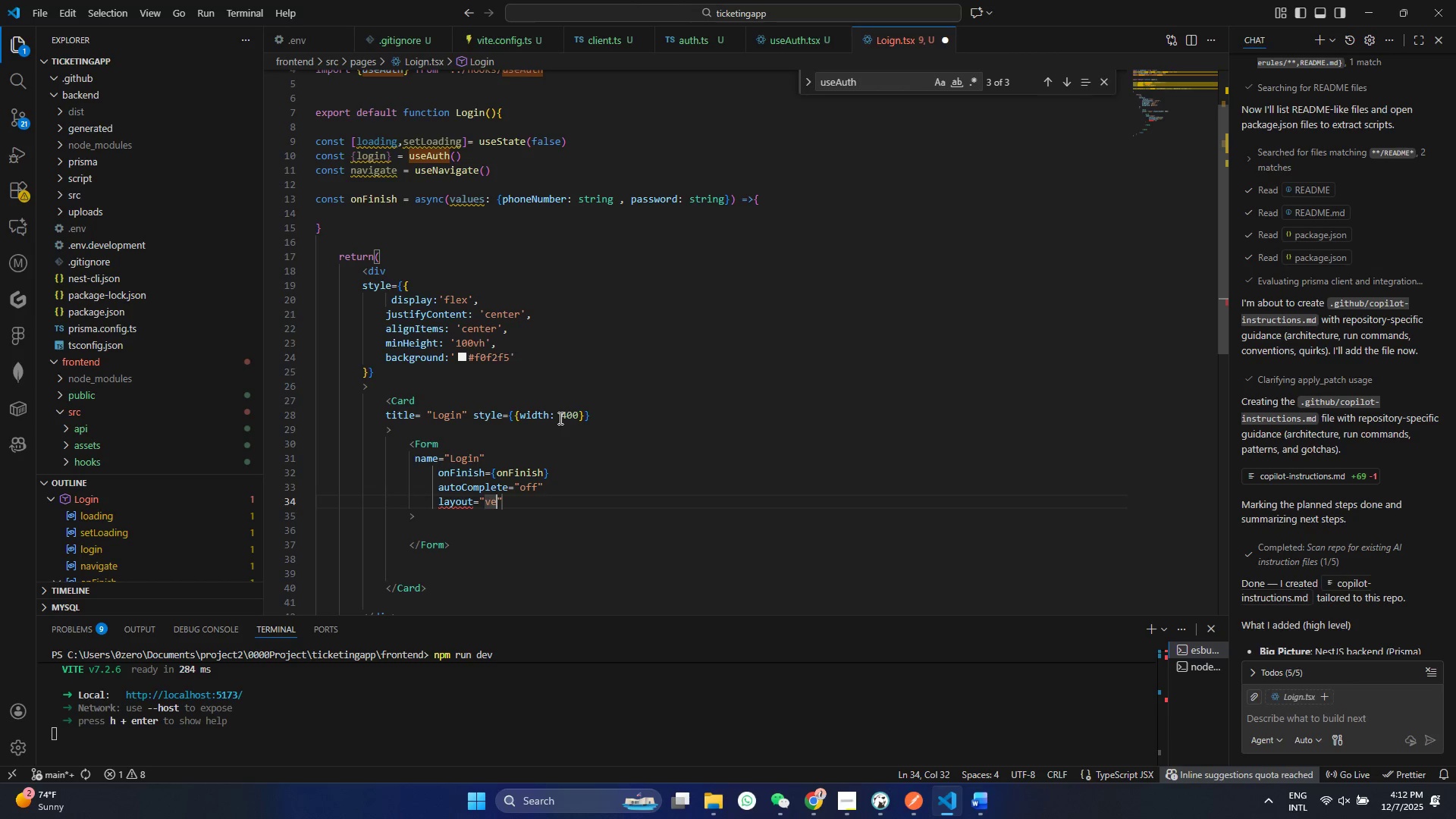 
type(ertiv)
key(Backspace)
type(cal)
 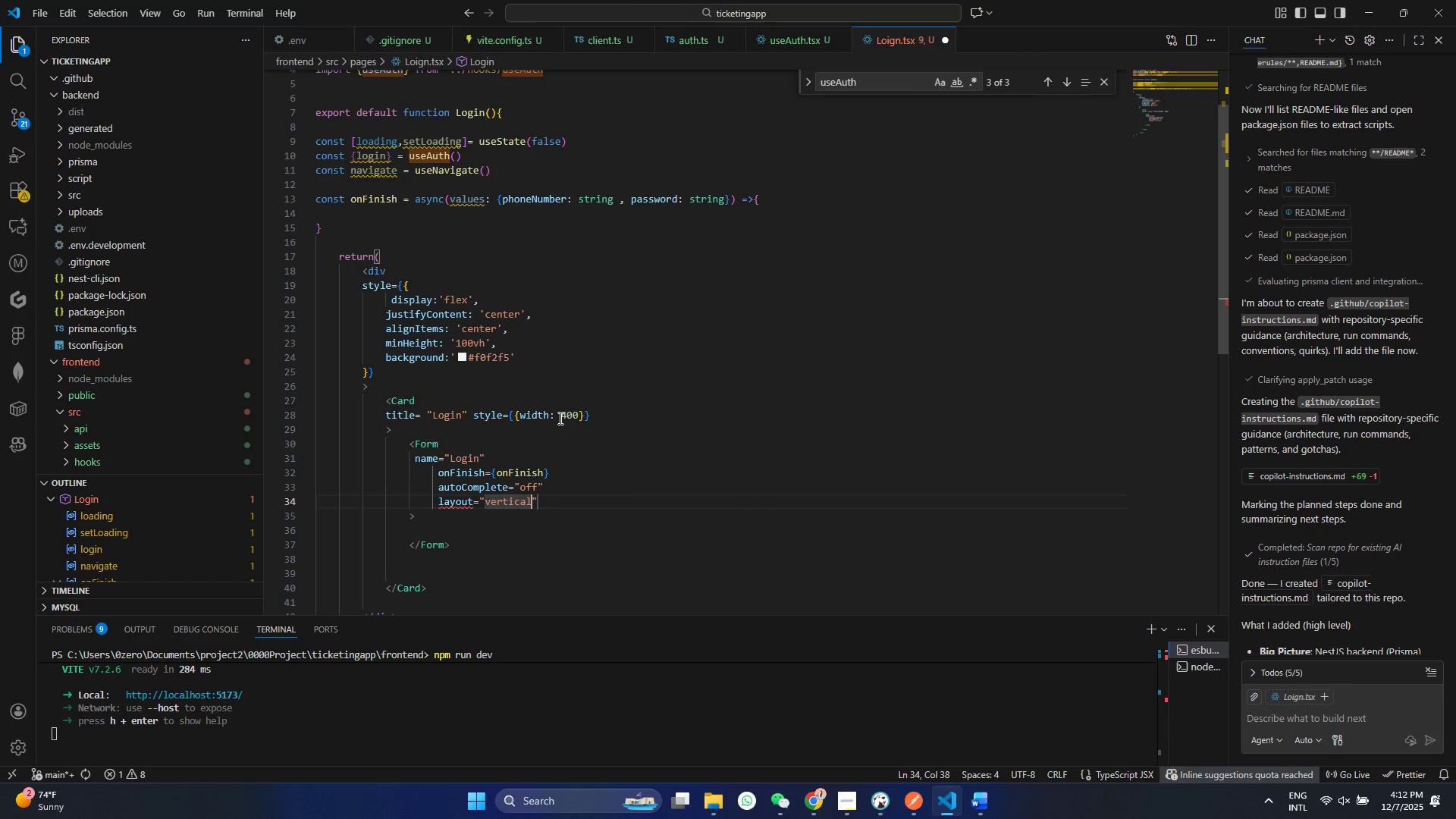 
key(Control+ControlLeft)
 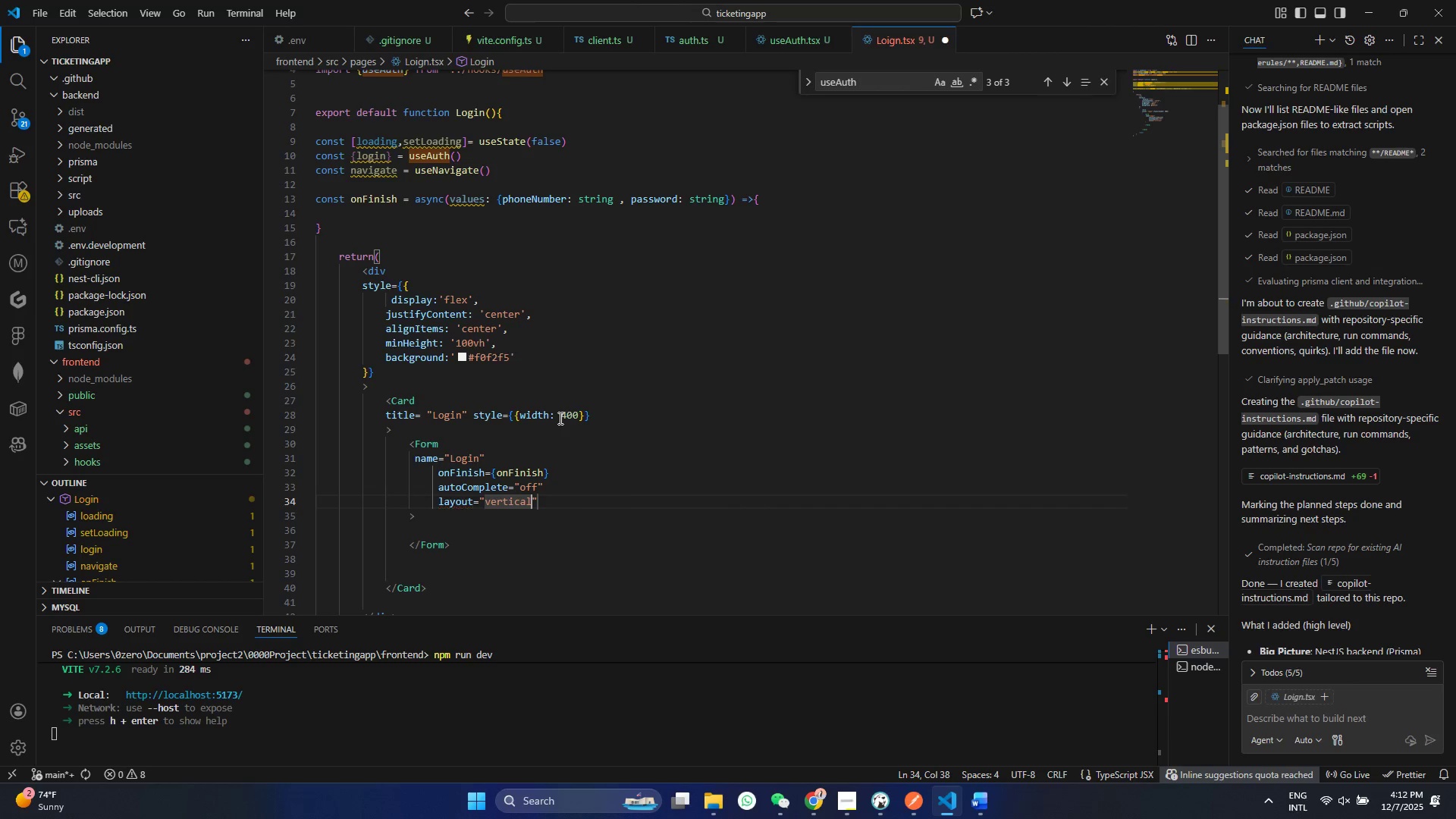 
key(S)
 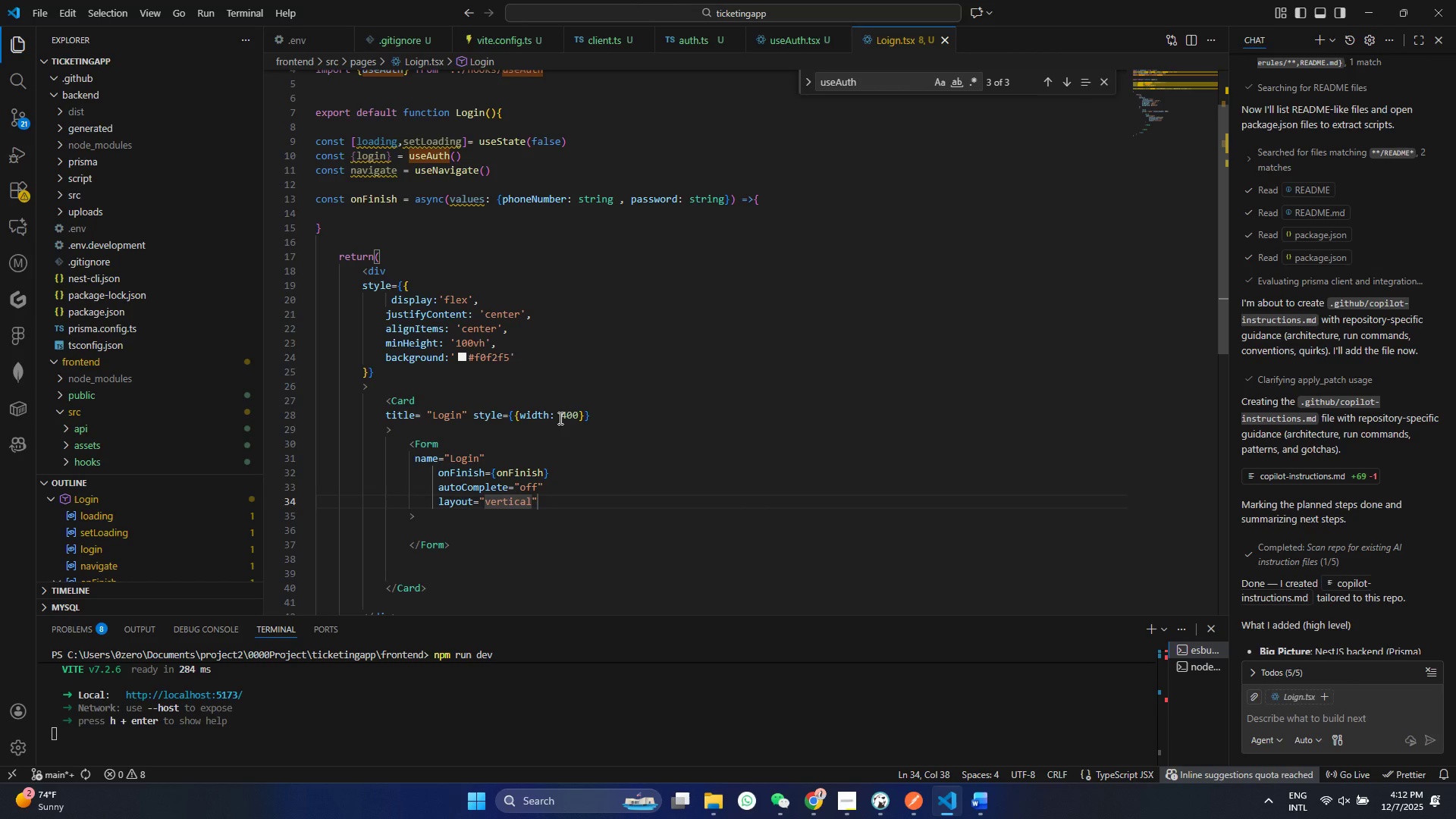 
key(ArrowDown)
 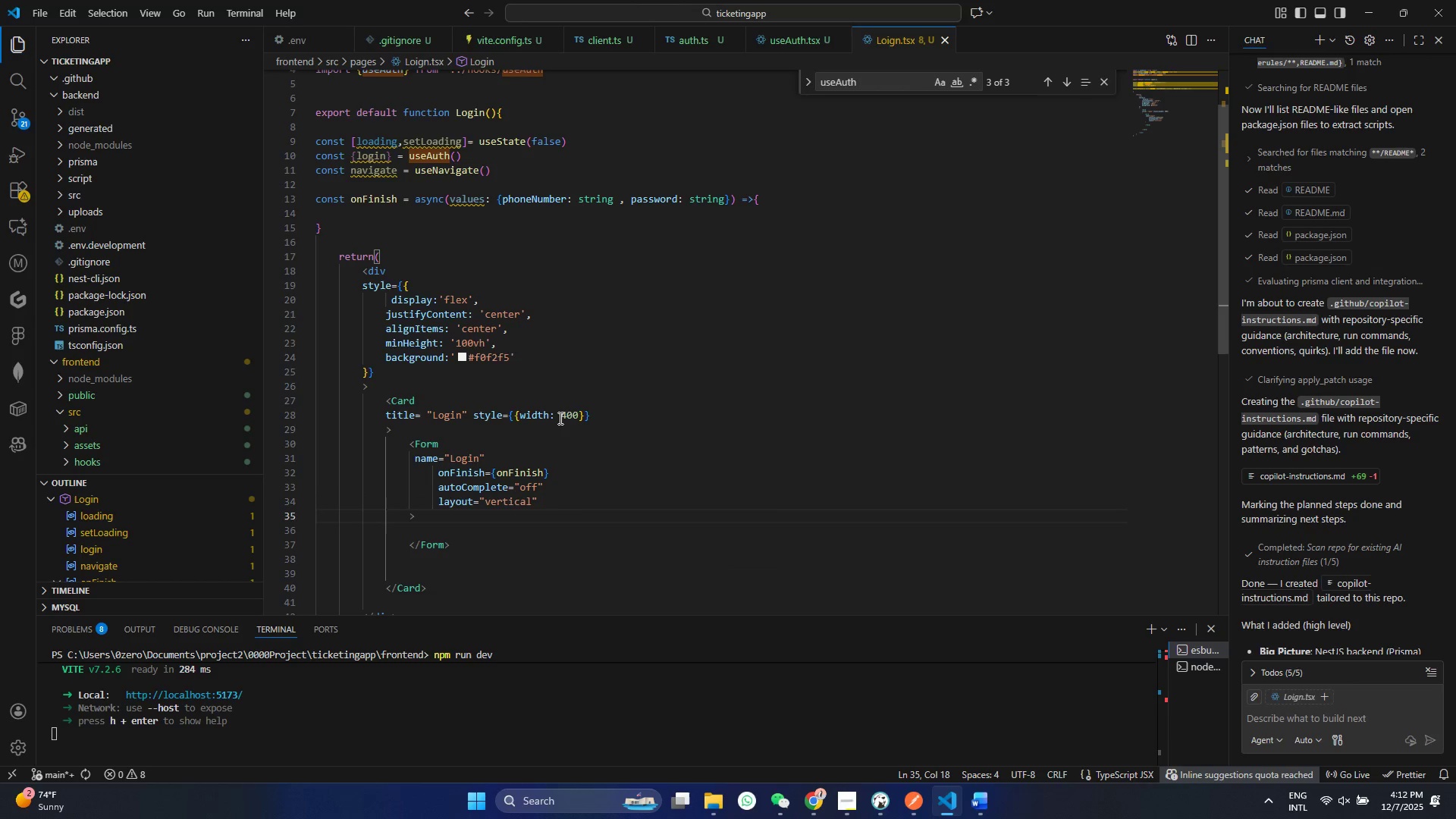 
key(Enter)
 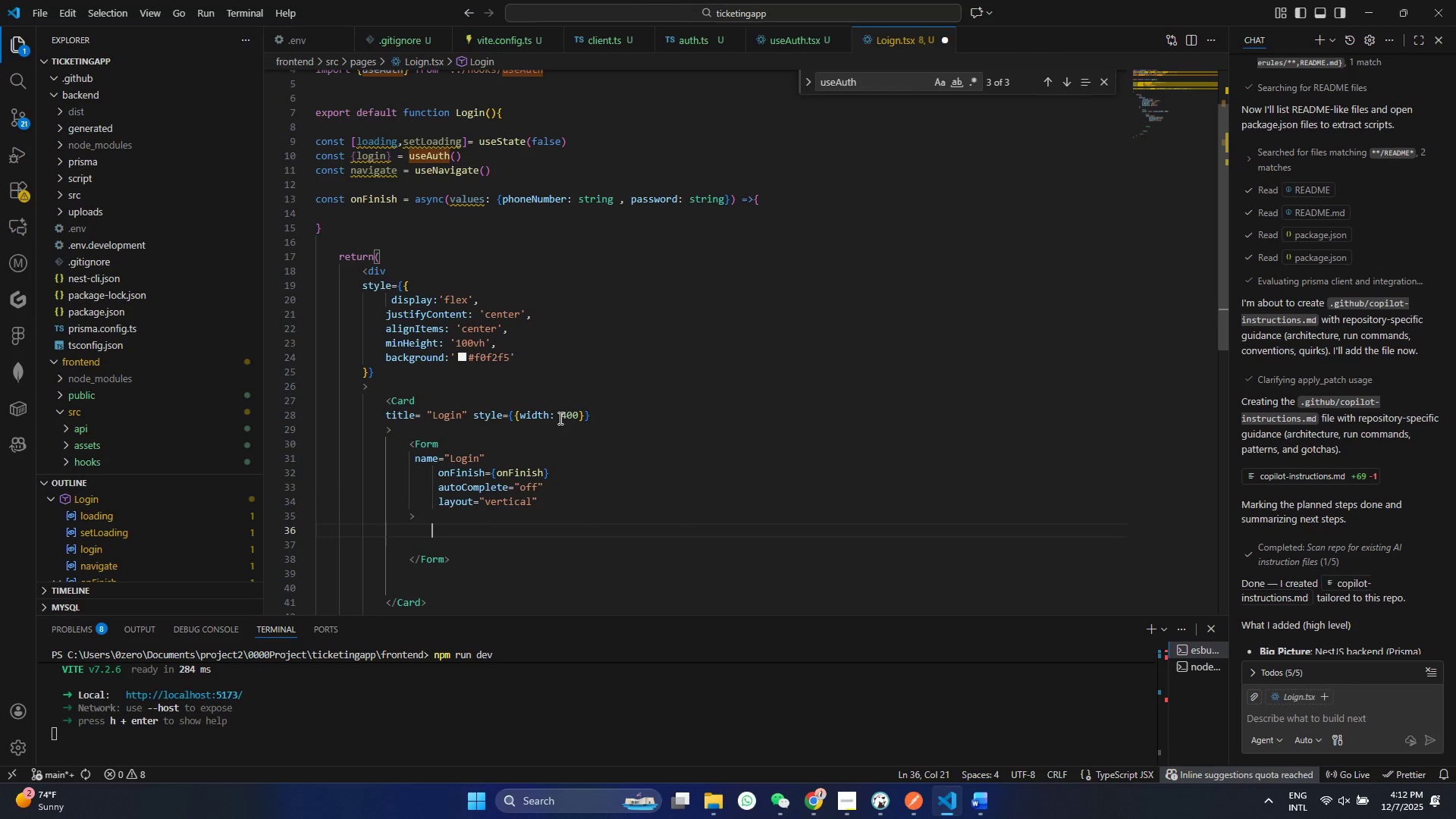 
type(<For)
 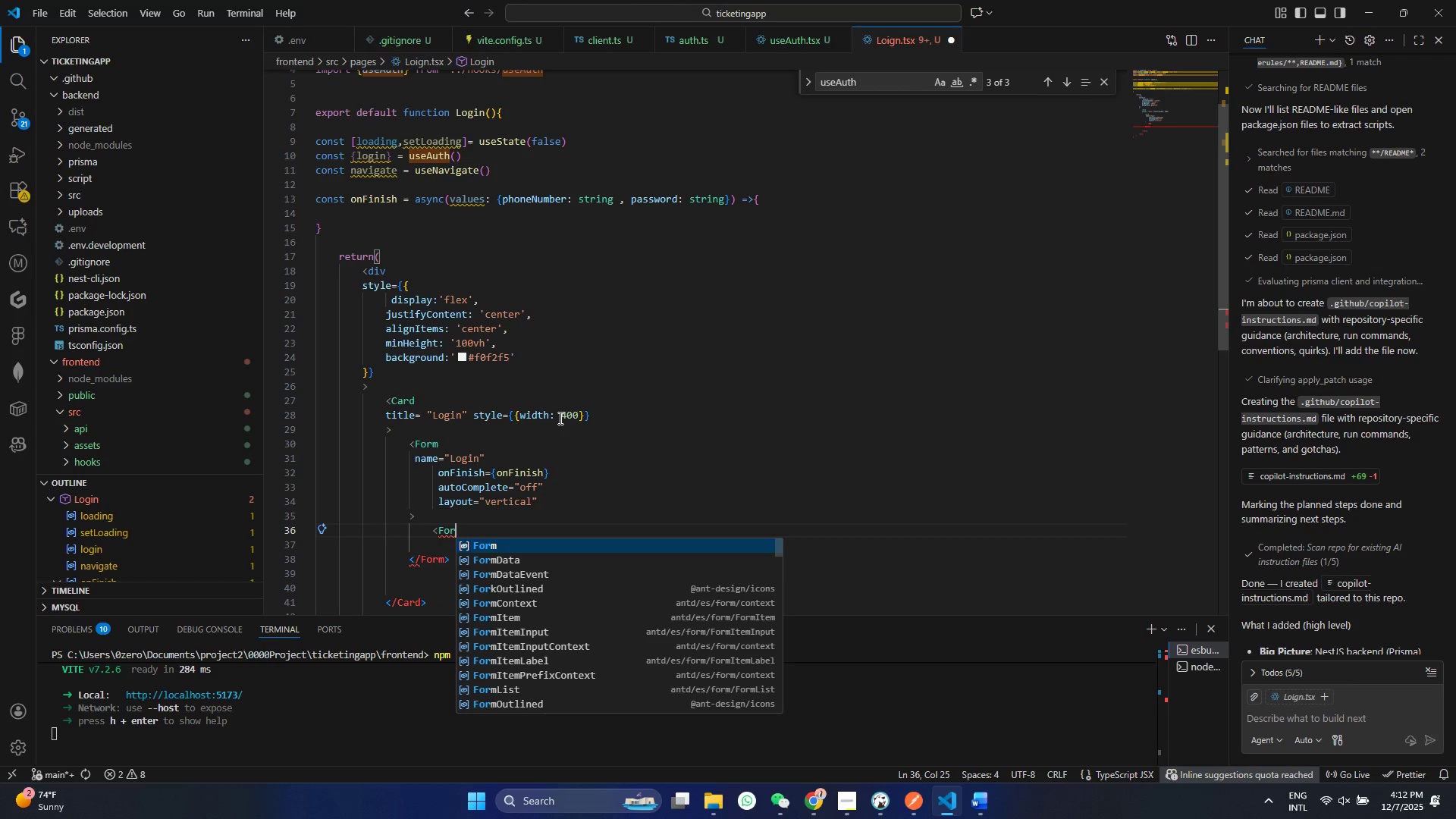 
key(Enter)
 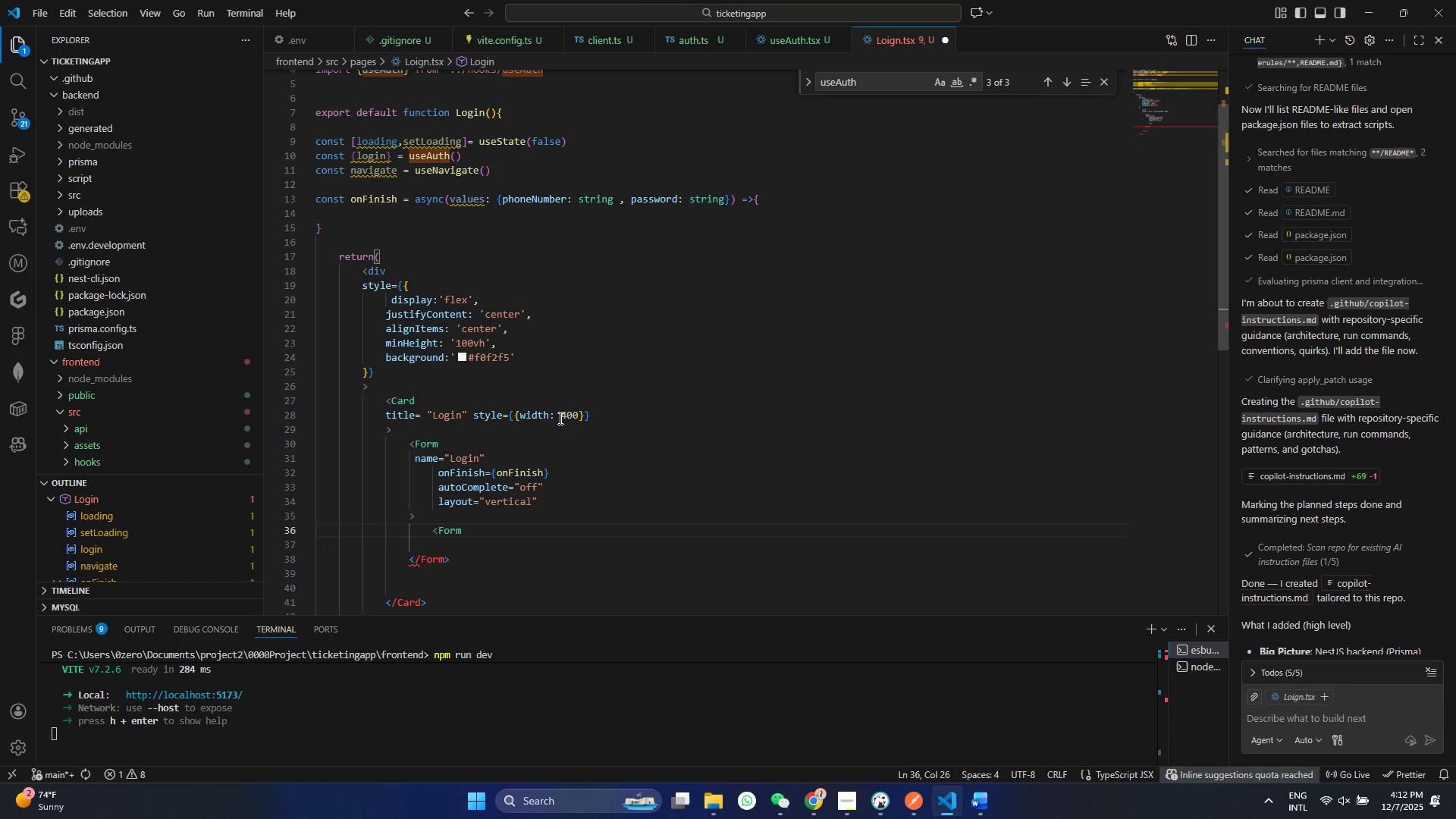 
type(.Item>)
 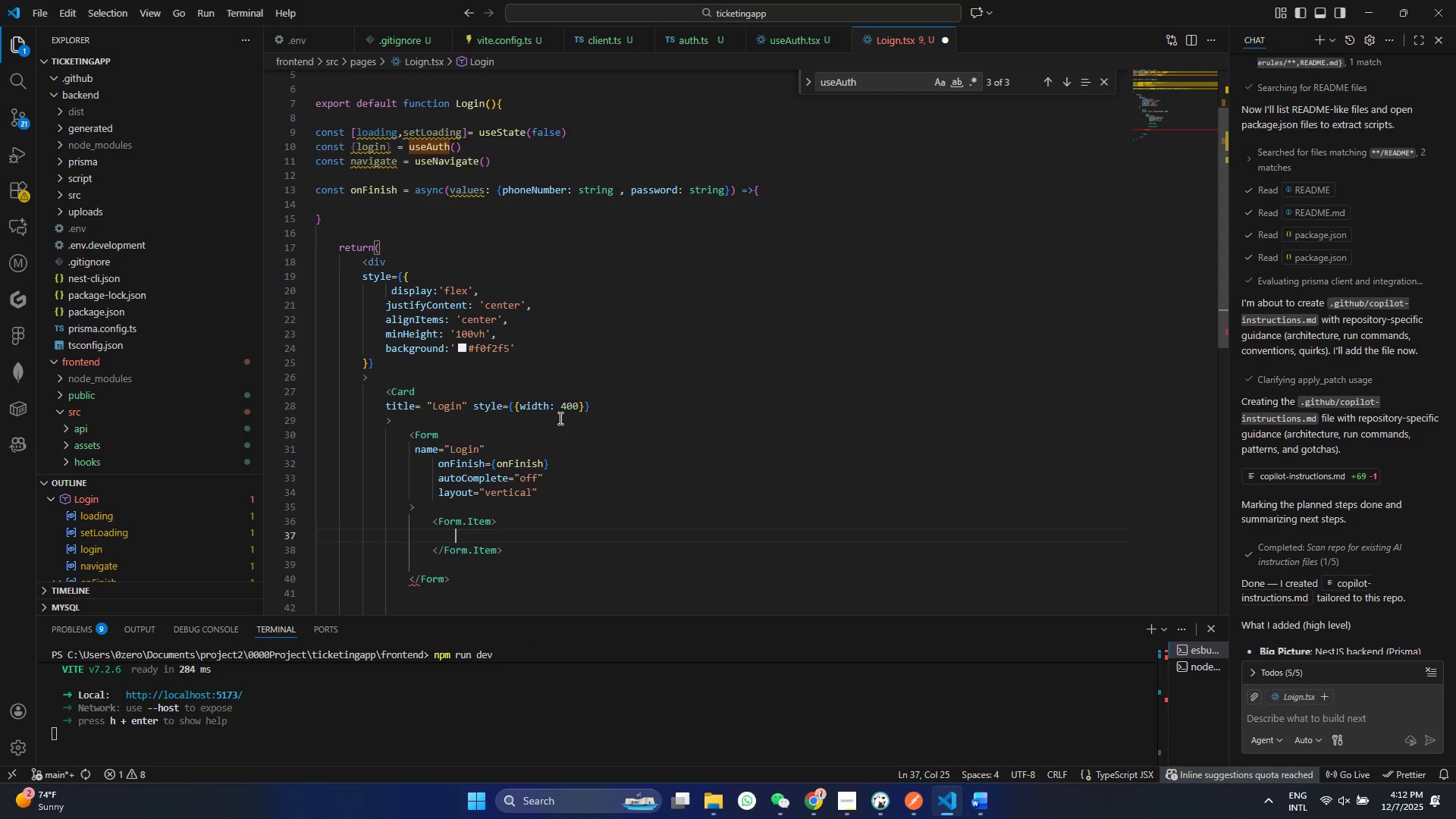 
 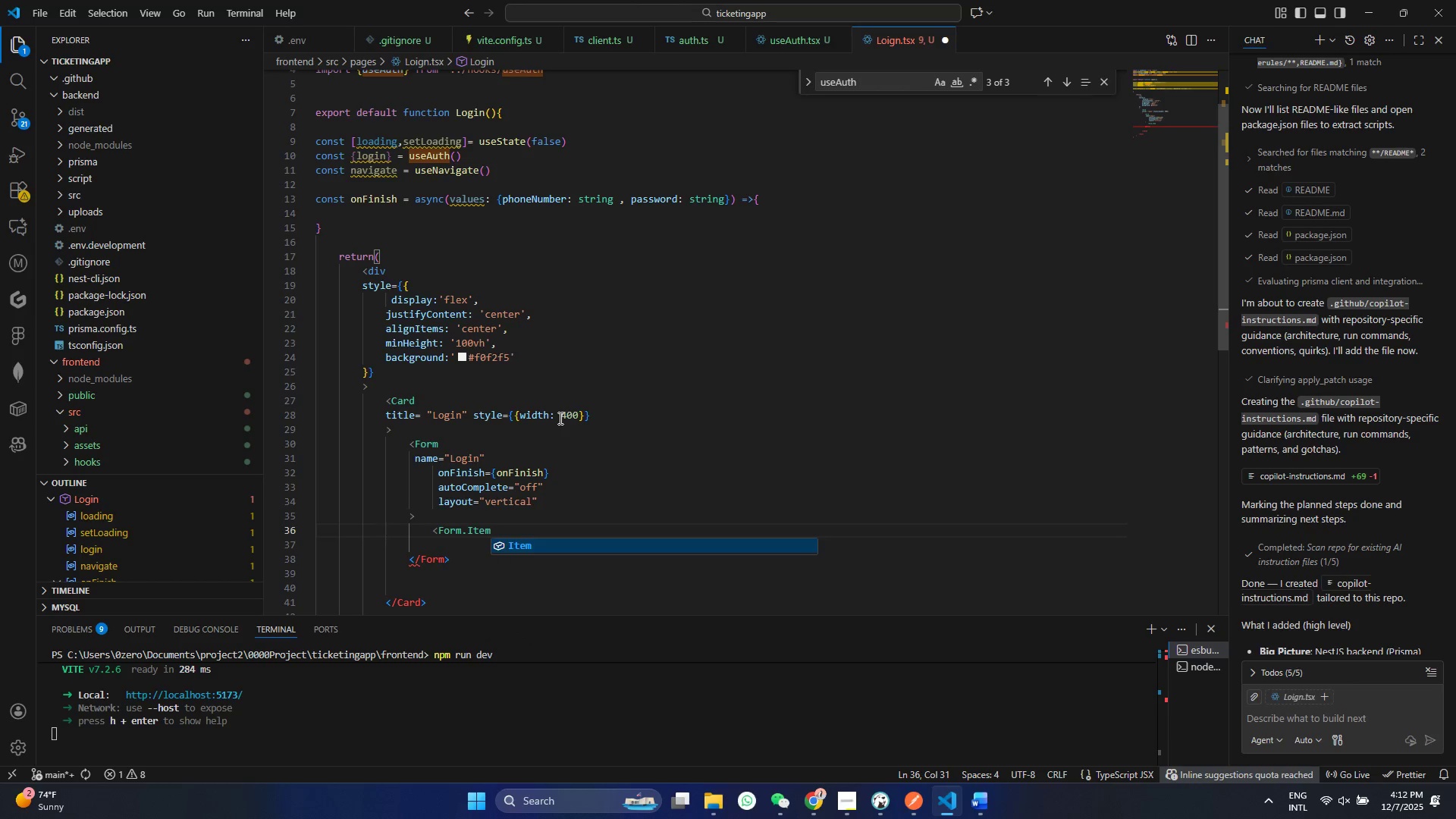 
key(Enter)
 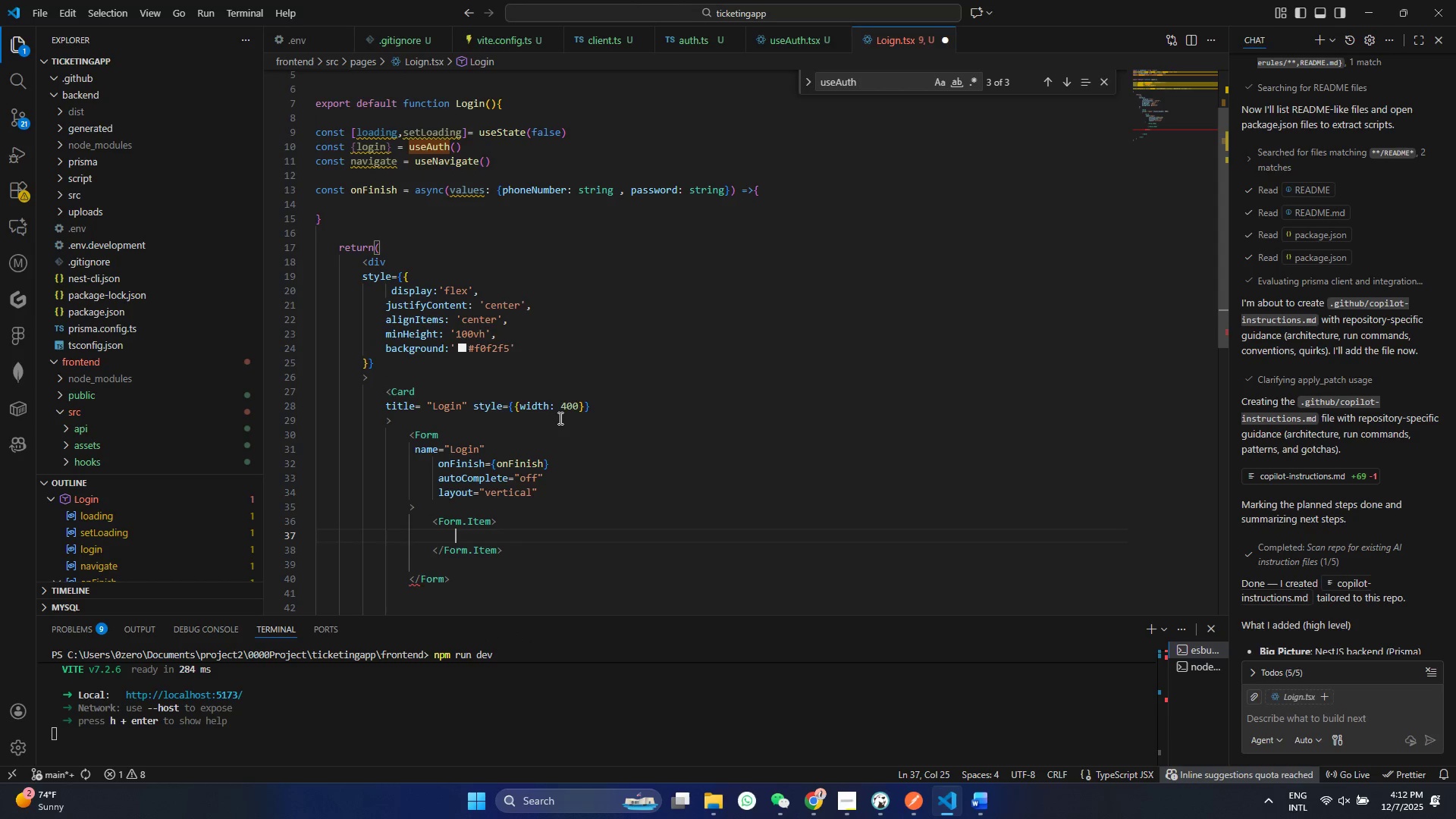 
key(Control+ControlLeft)
 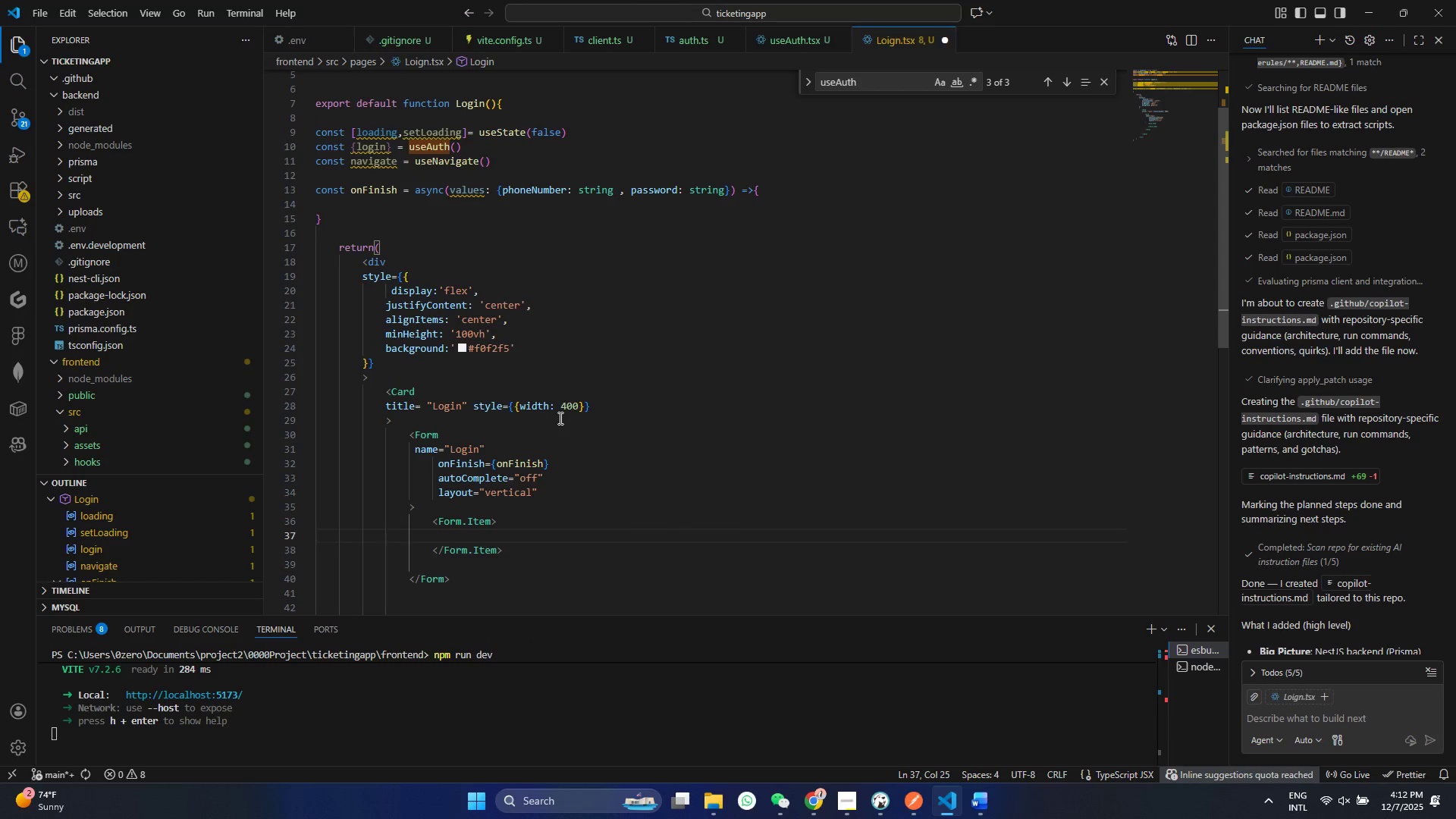 
key(Control+S)
 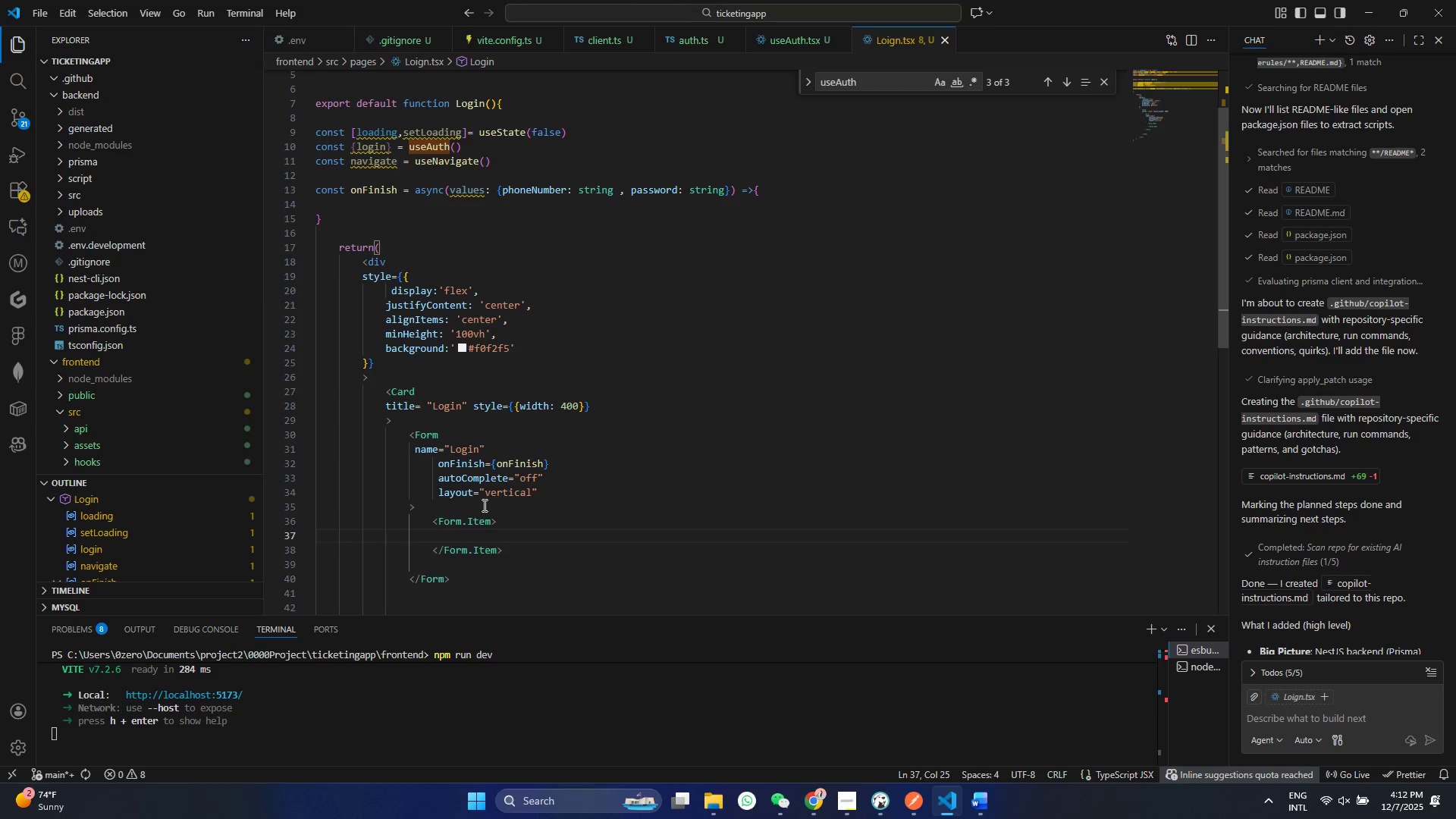 
double_click([490, 520])
 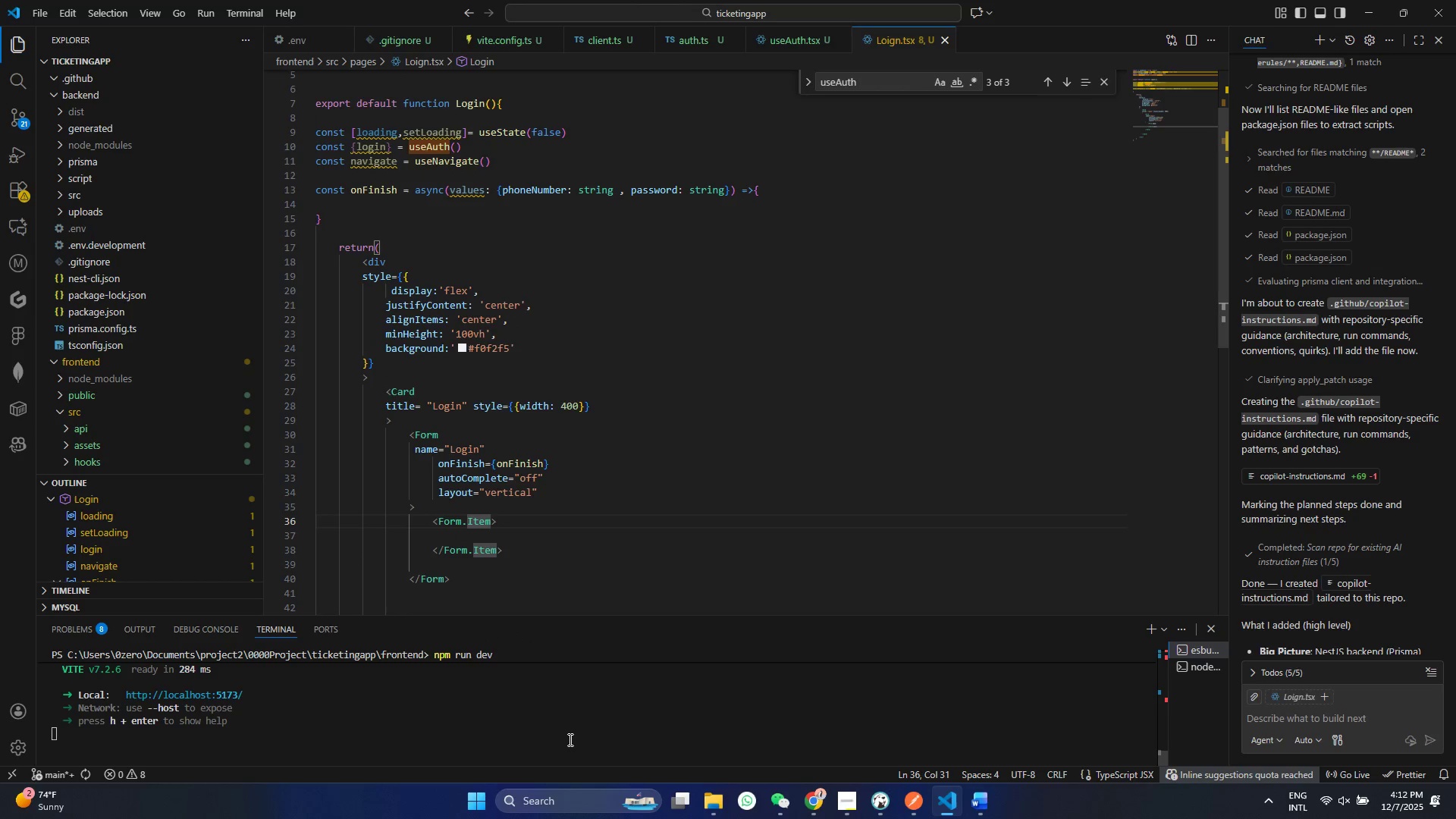 
key(Enter)
 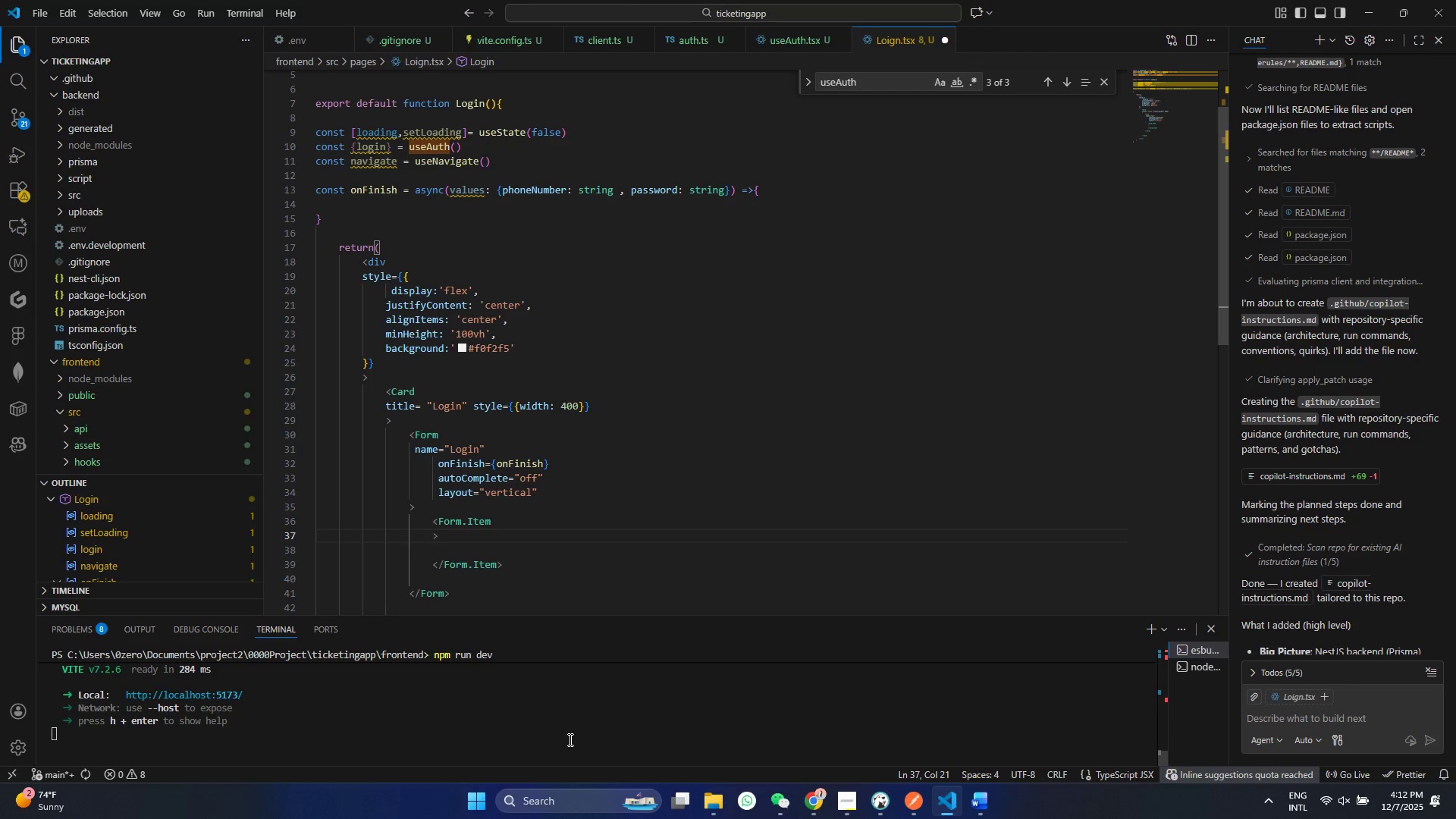 
key(Enter)
 